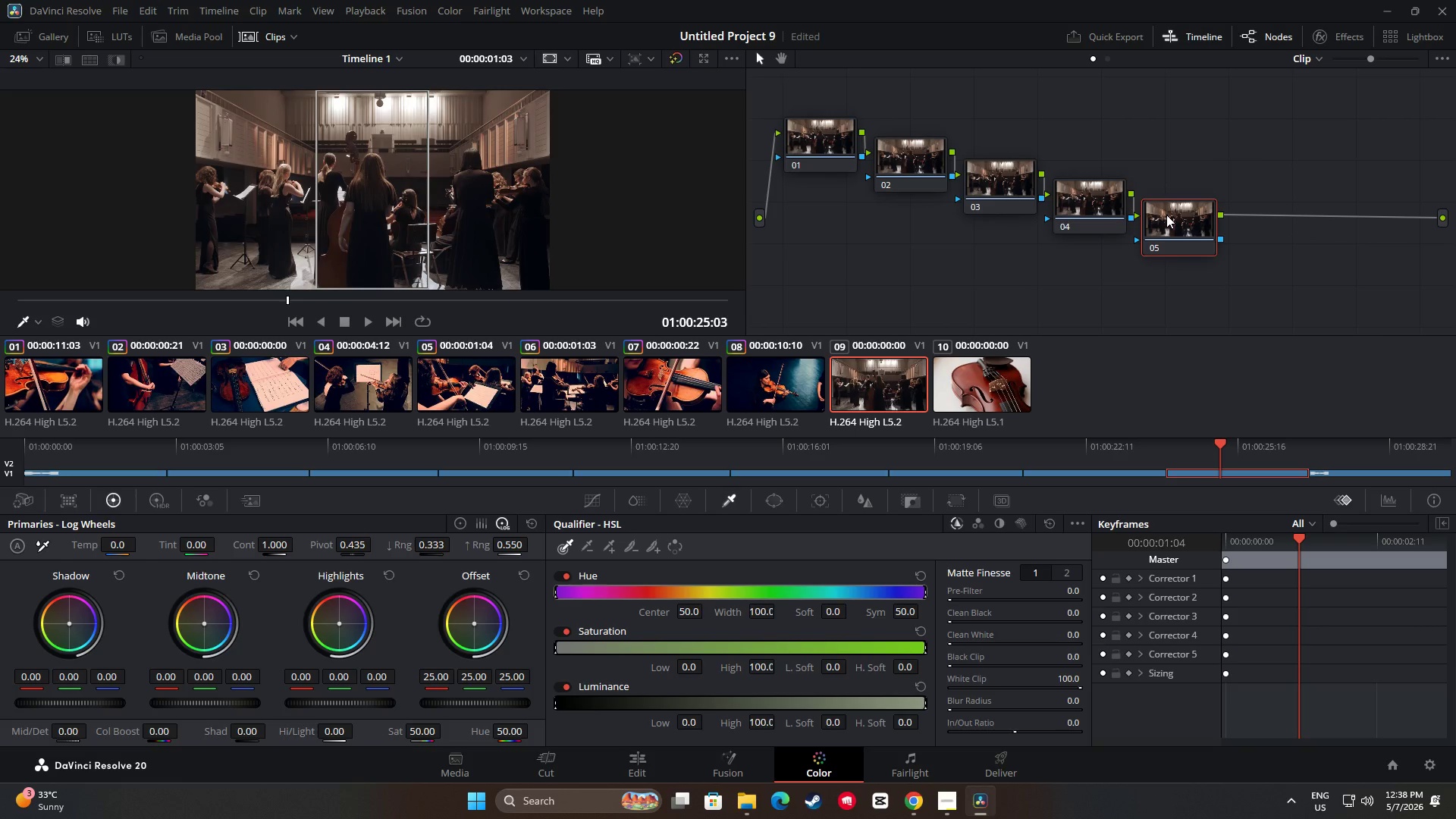 
key(Alt+AltLeft)
 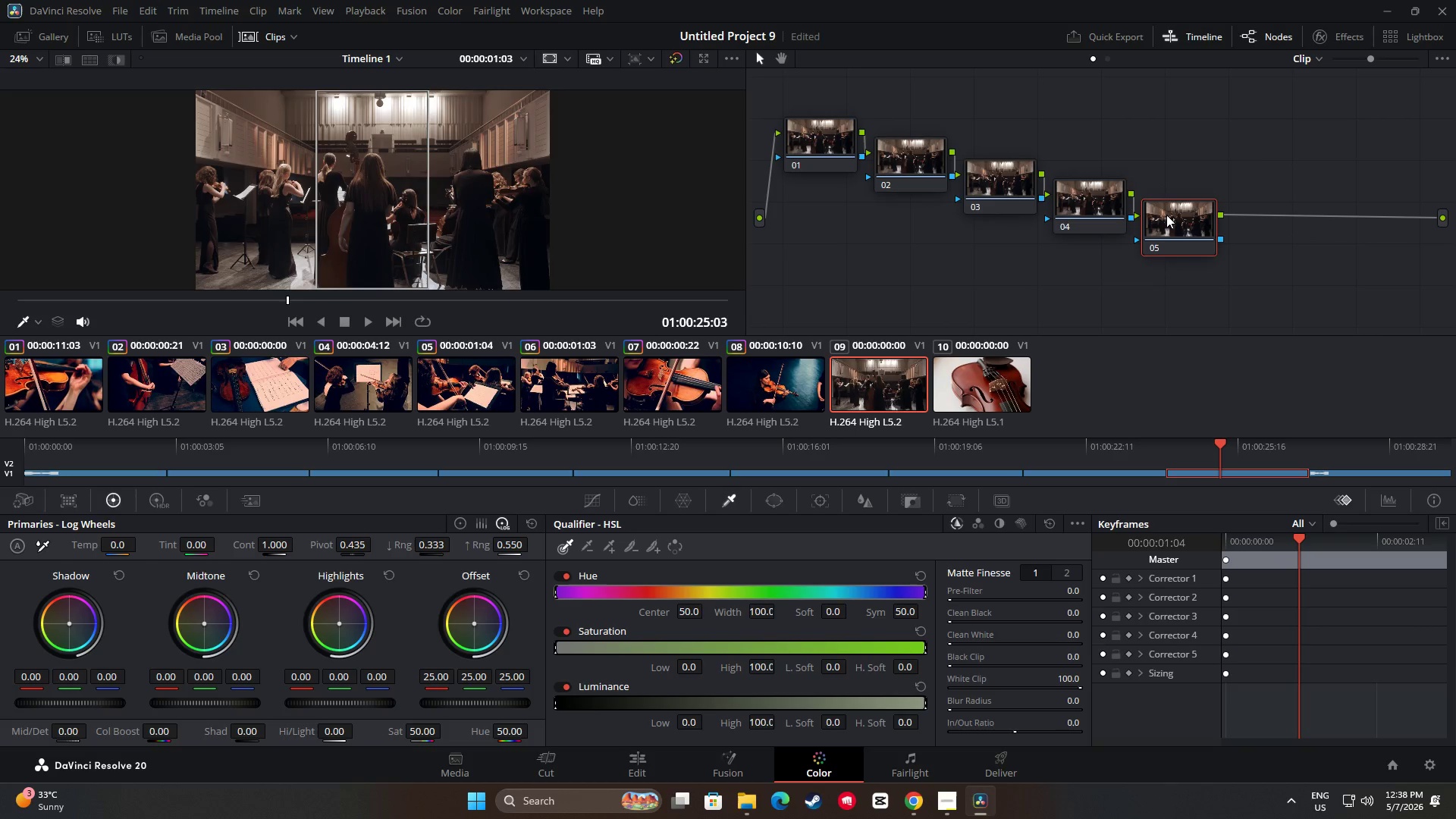 
key(Alt+S)
 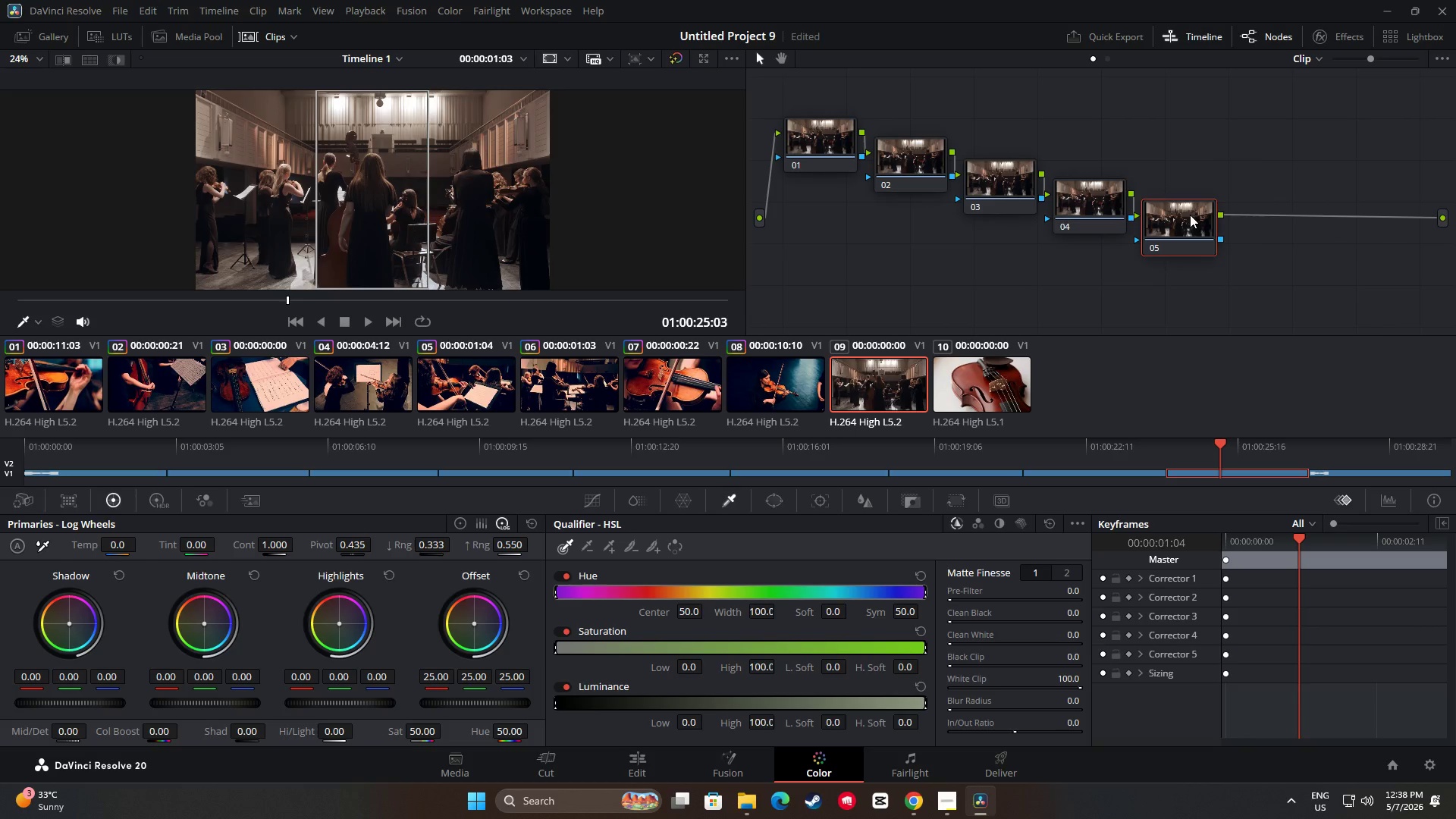 
left_click_drag(start_coordinate=[1257, 215], to_coordinate=[1244, 236])
 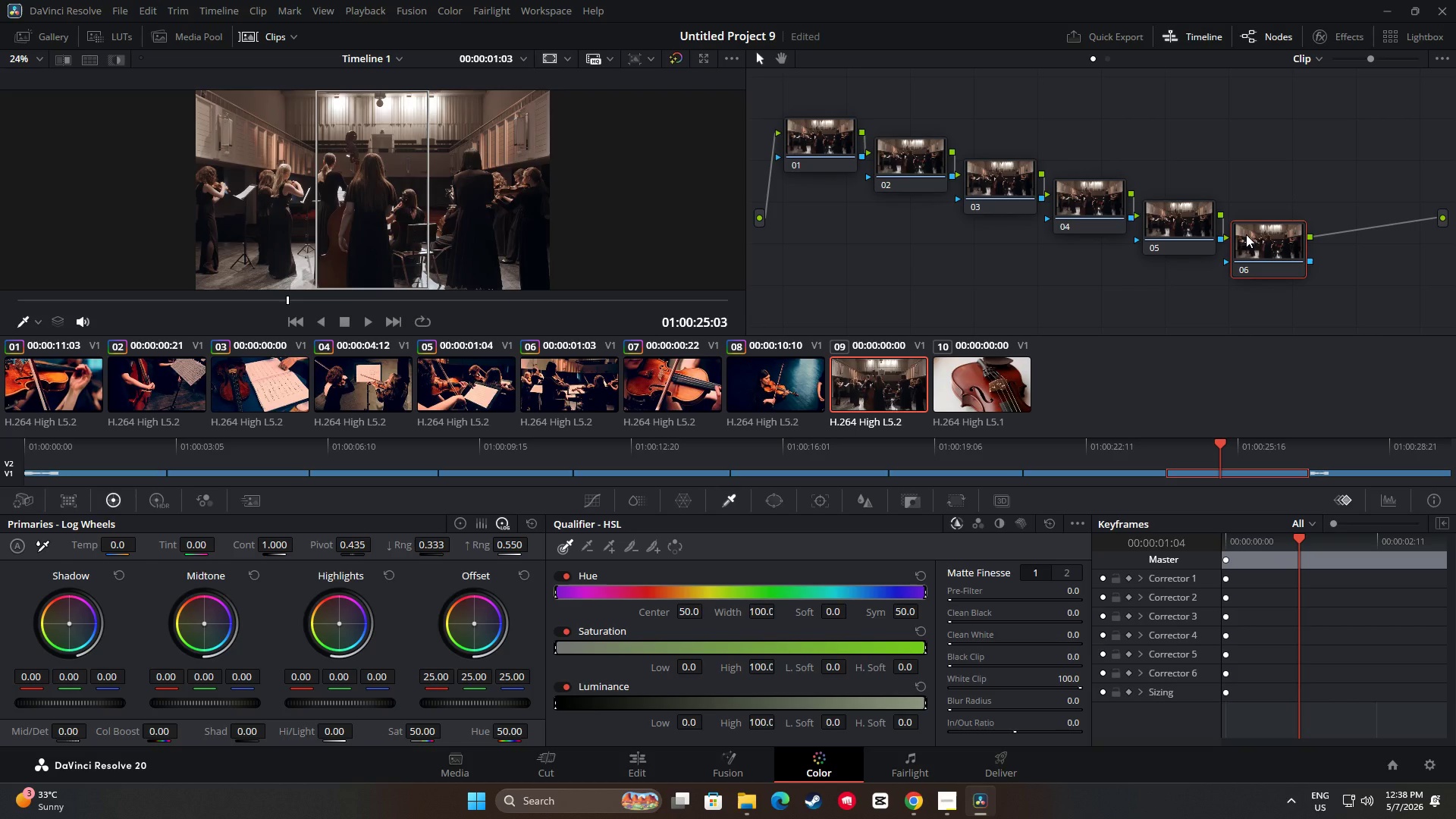 
key(Alt+AltLeft)
 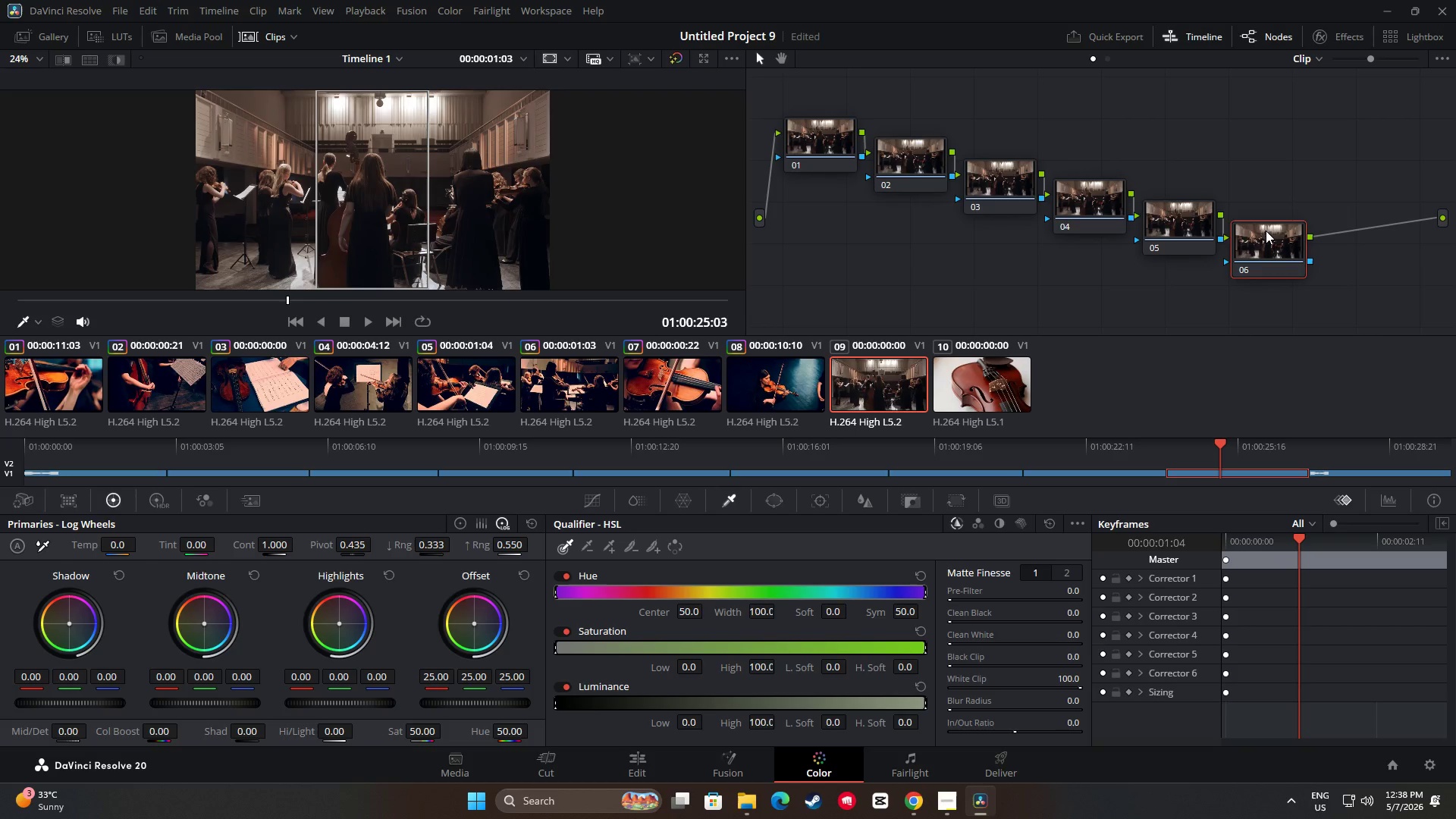 
key(Alt+S)
 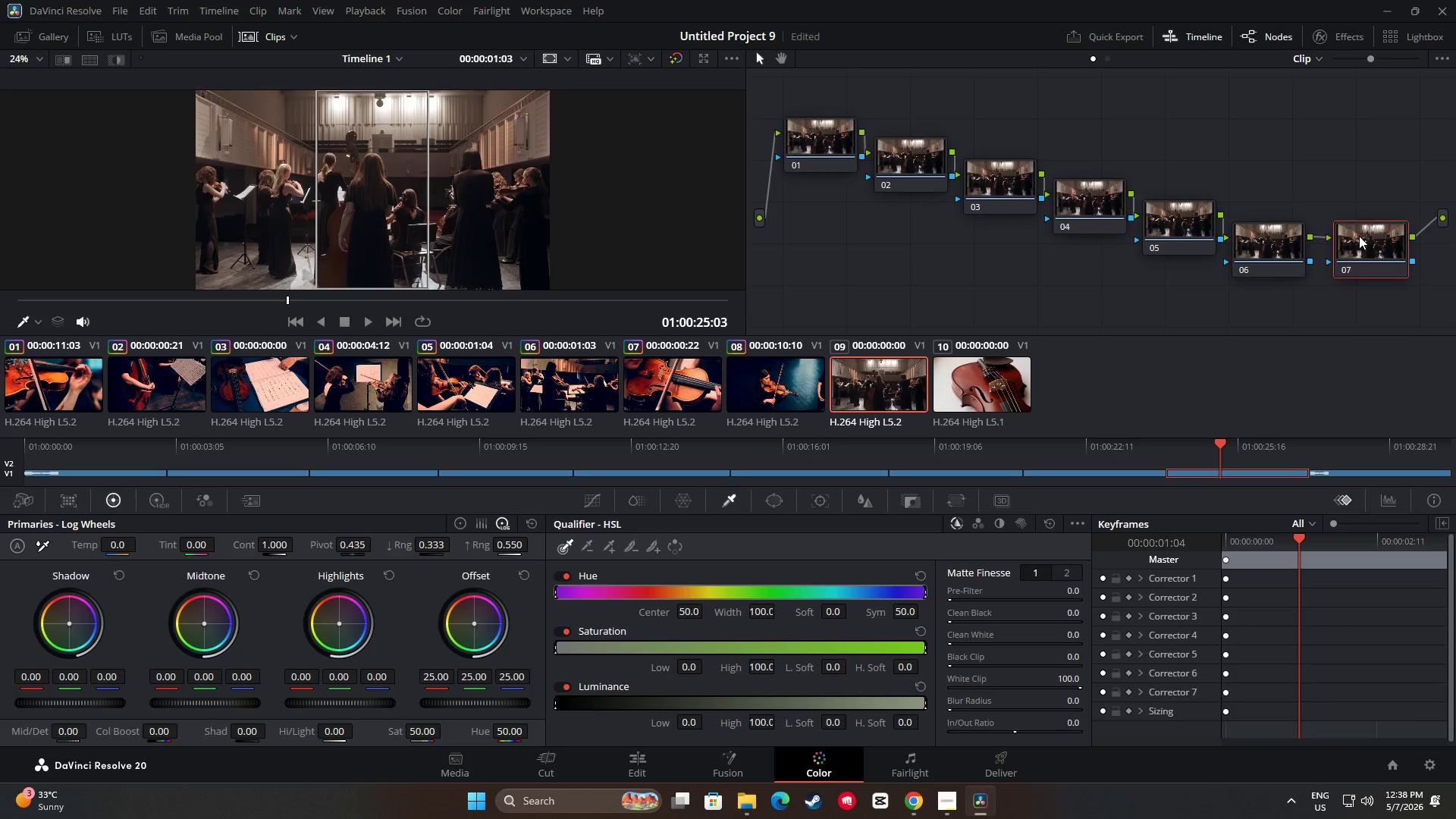 
left_click_drag(start_coordinate=[1363, 231], to_coordinate=[1350, 252])
 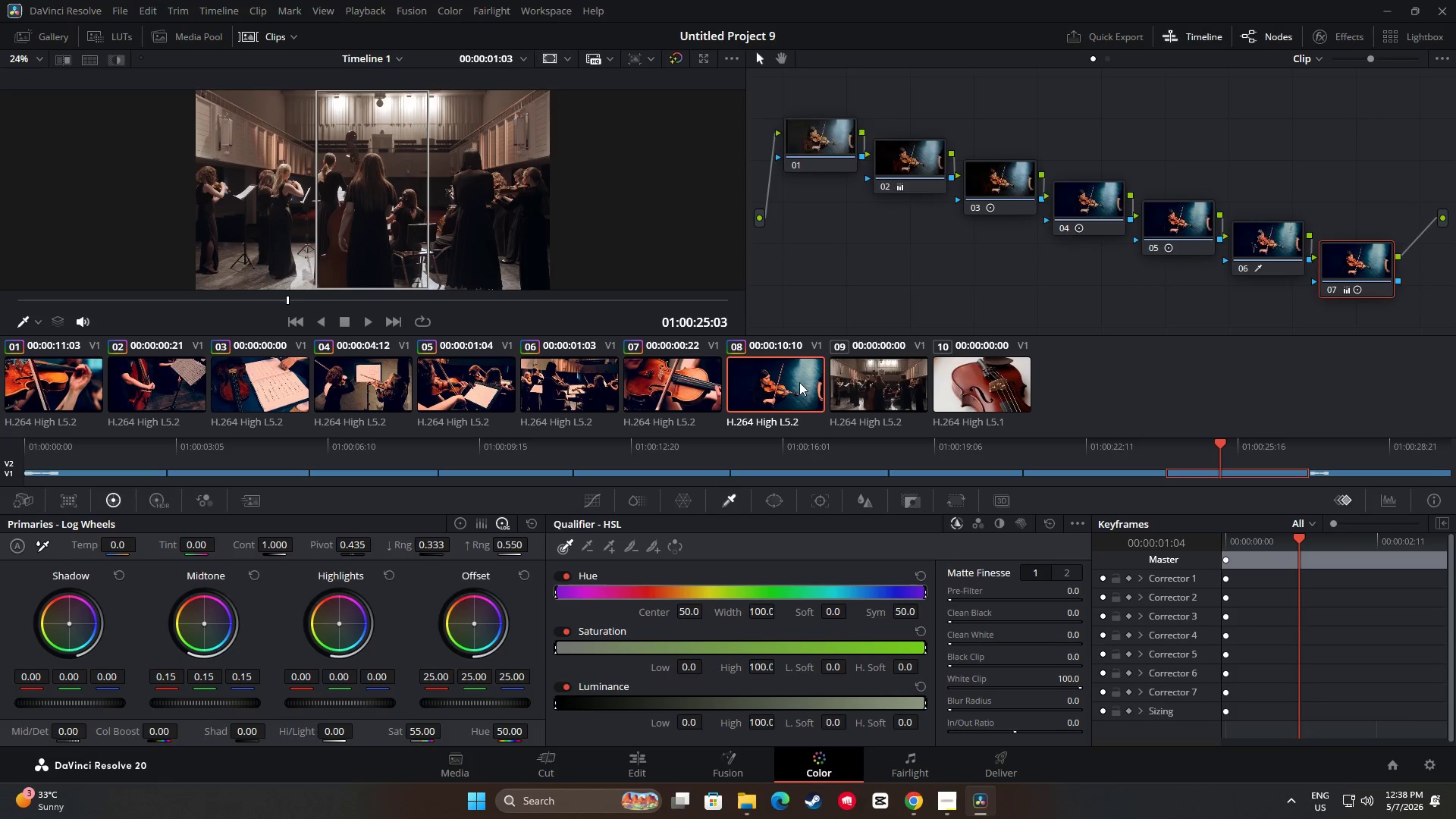 
double_click([910, 168])
 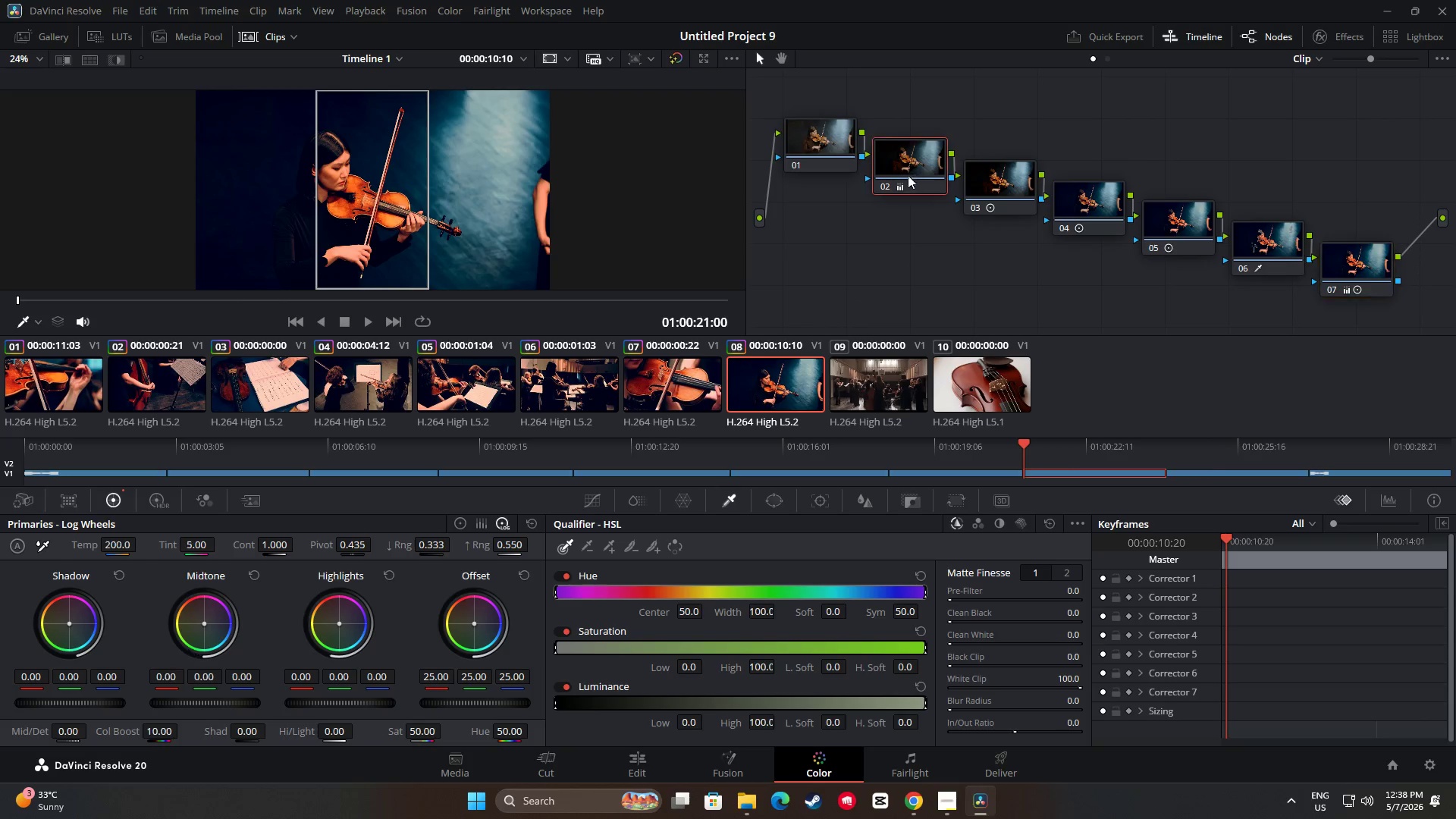 
key(Control+ControlLeft)
 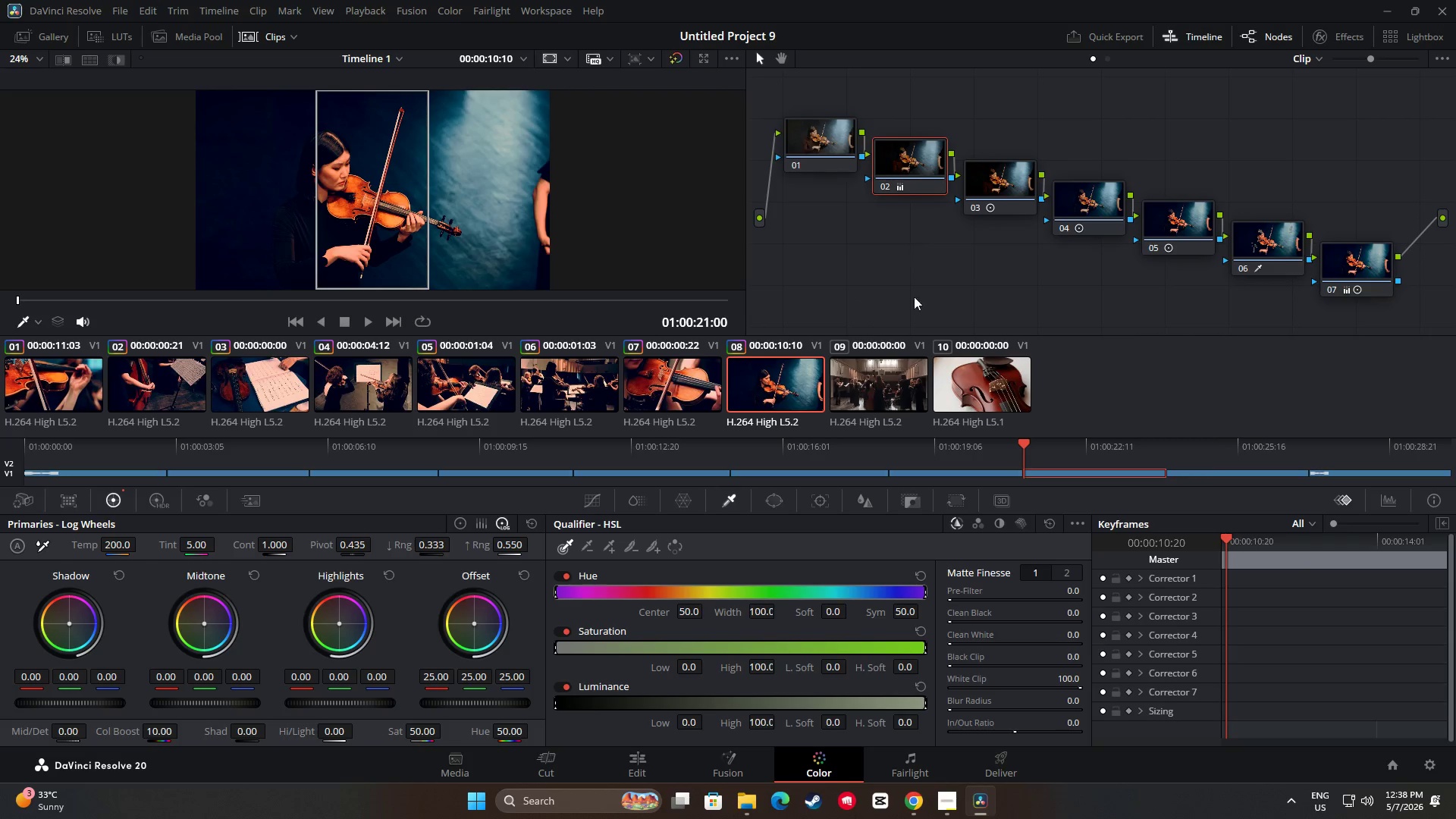 
key(Control+C)
 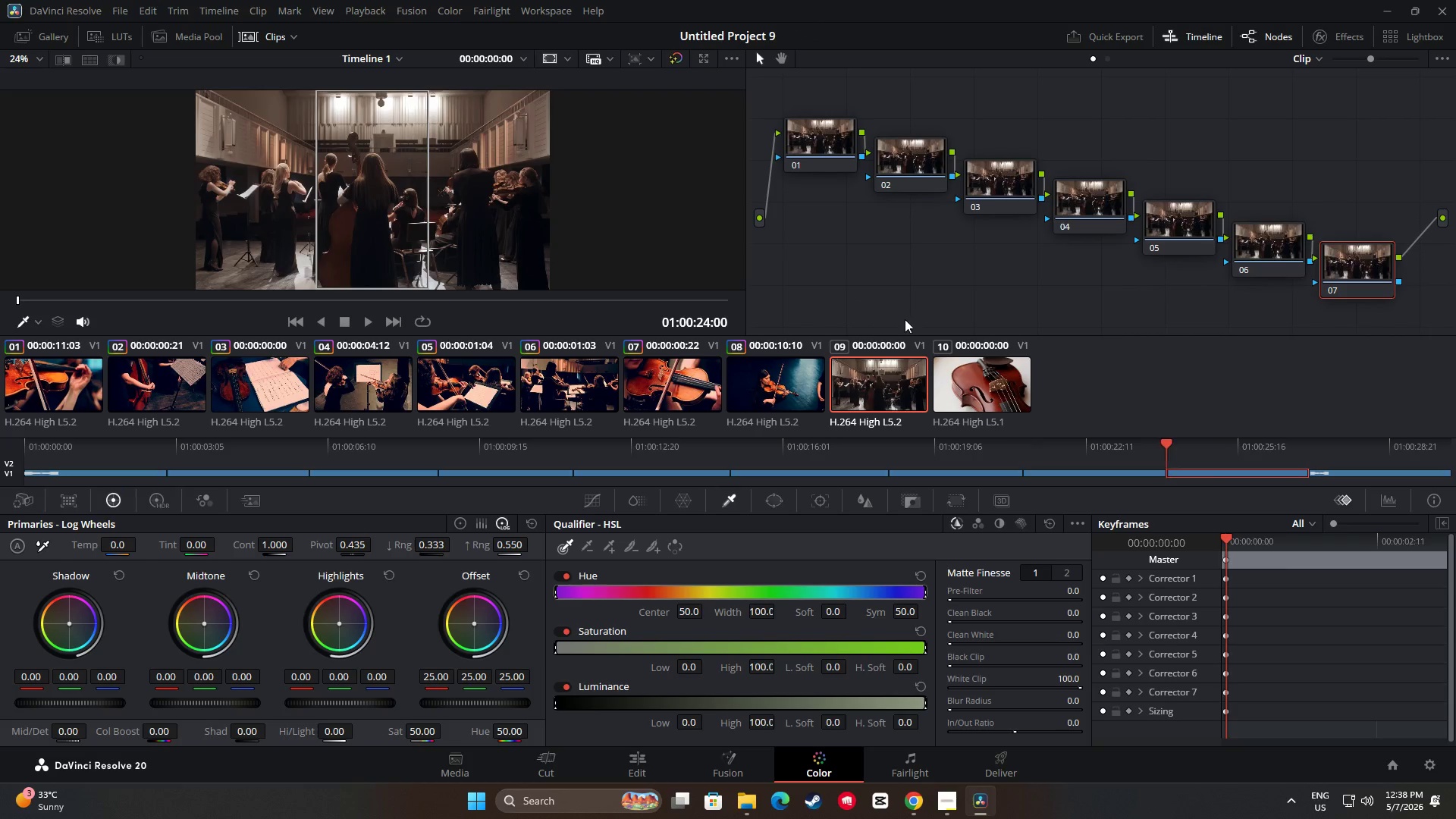 
double_click([920, 162])
 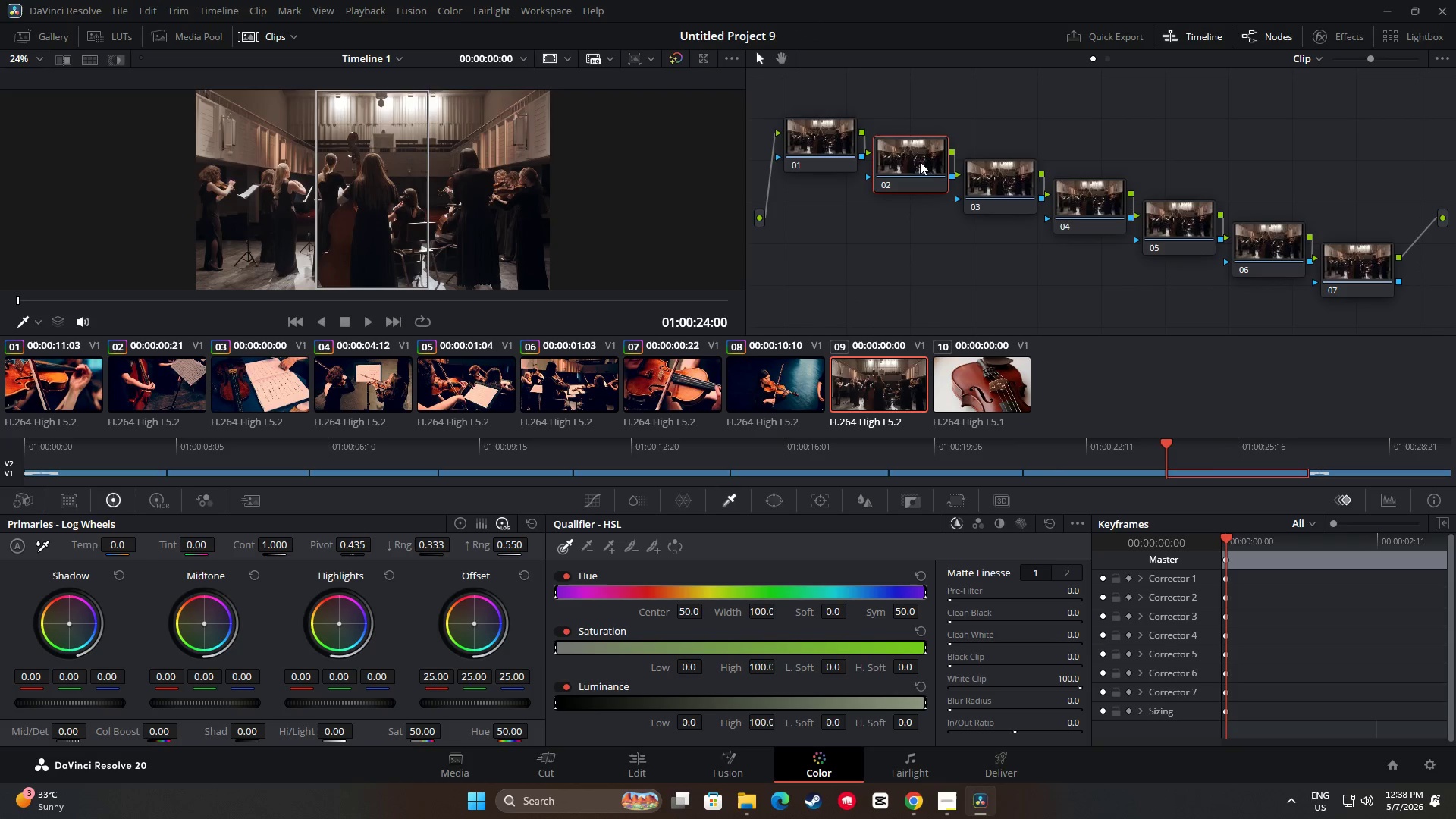 
key(Control+ControlLeft)
 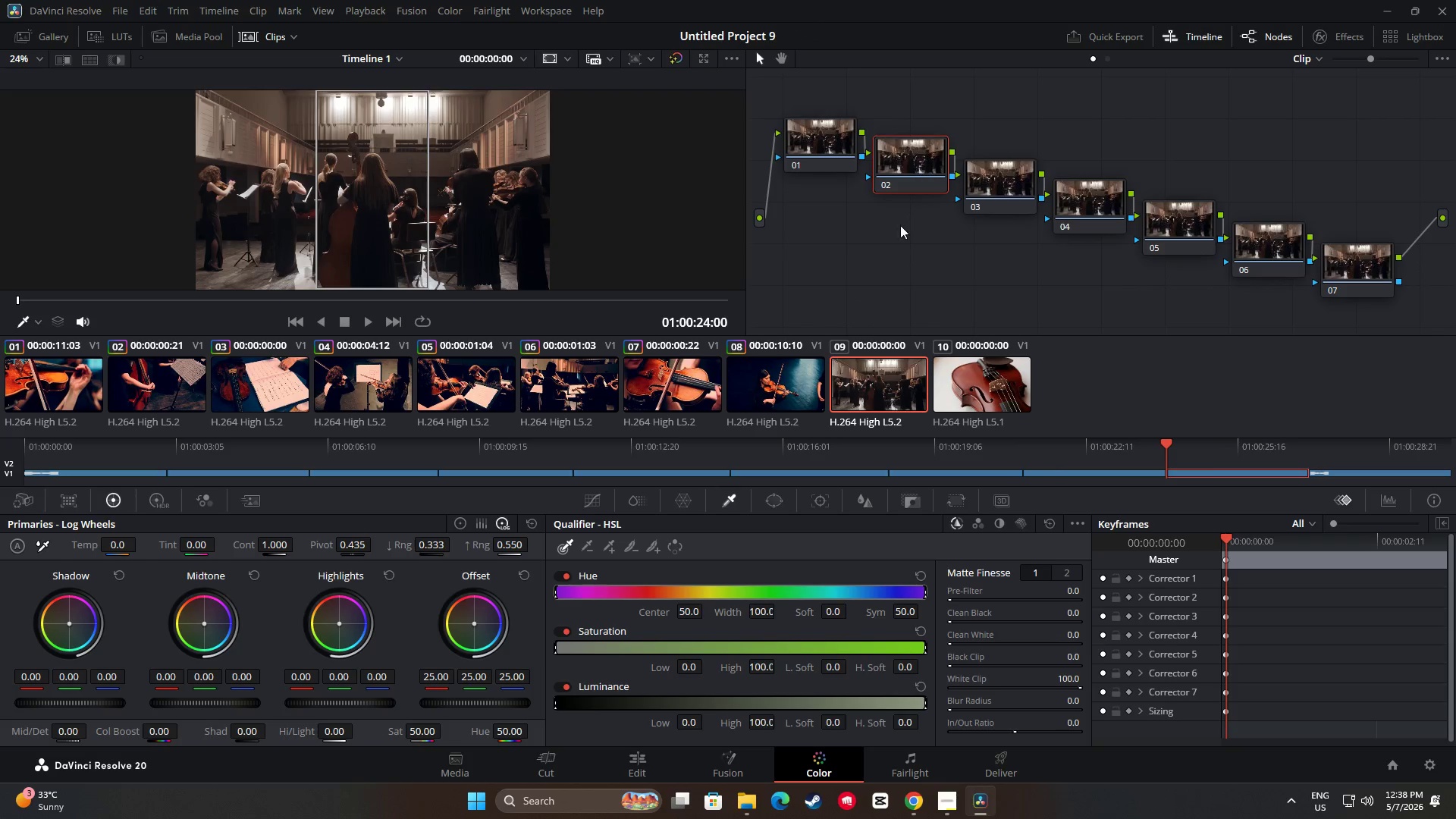 
key(Control+V)
 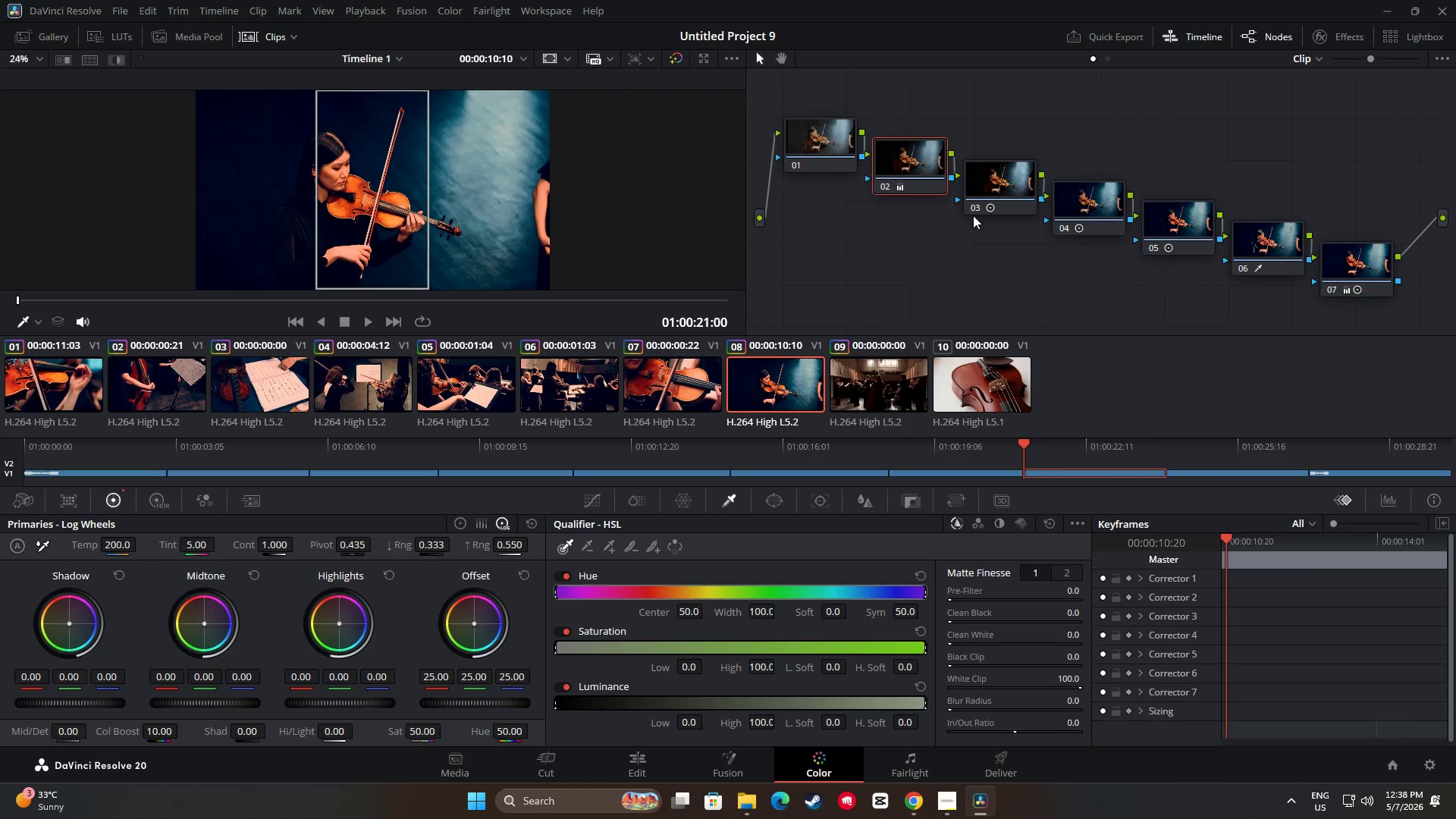 
key(Control+ControlLeft)
 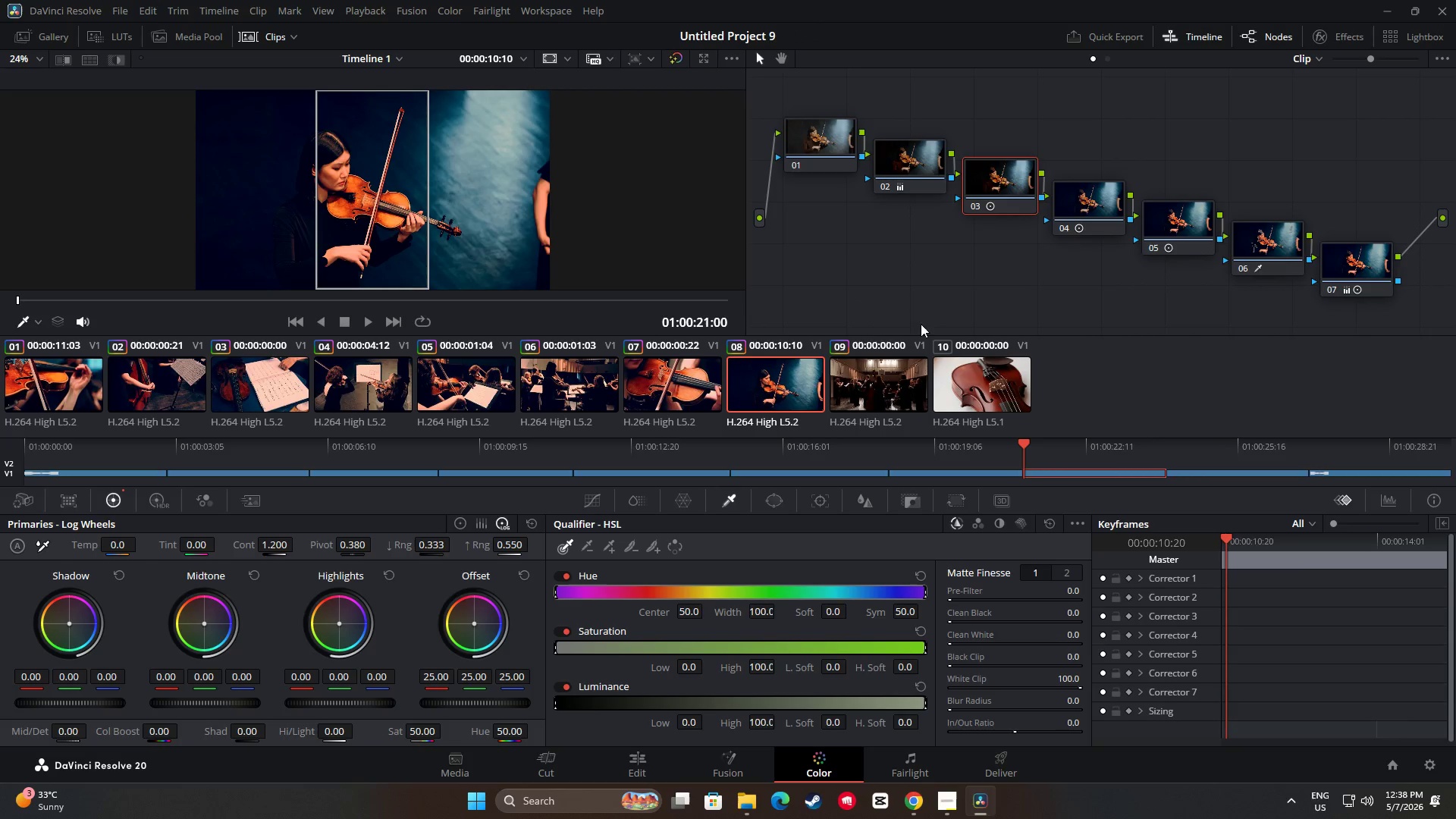 
key(Control+C)
 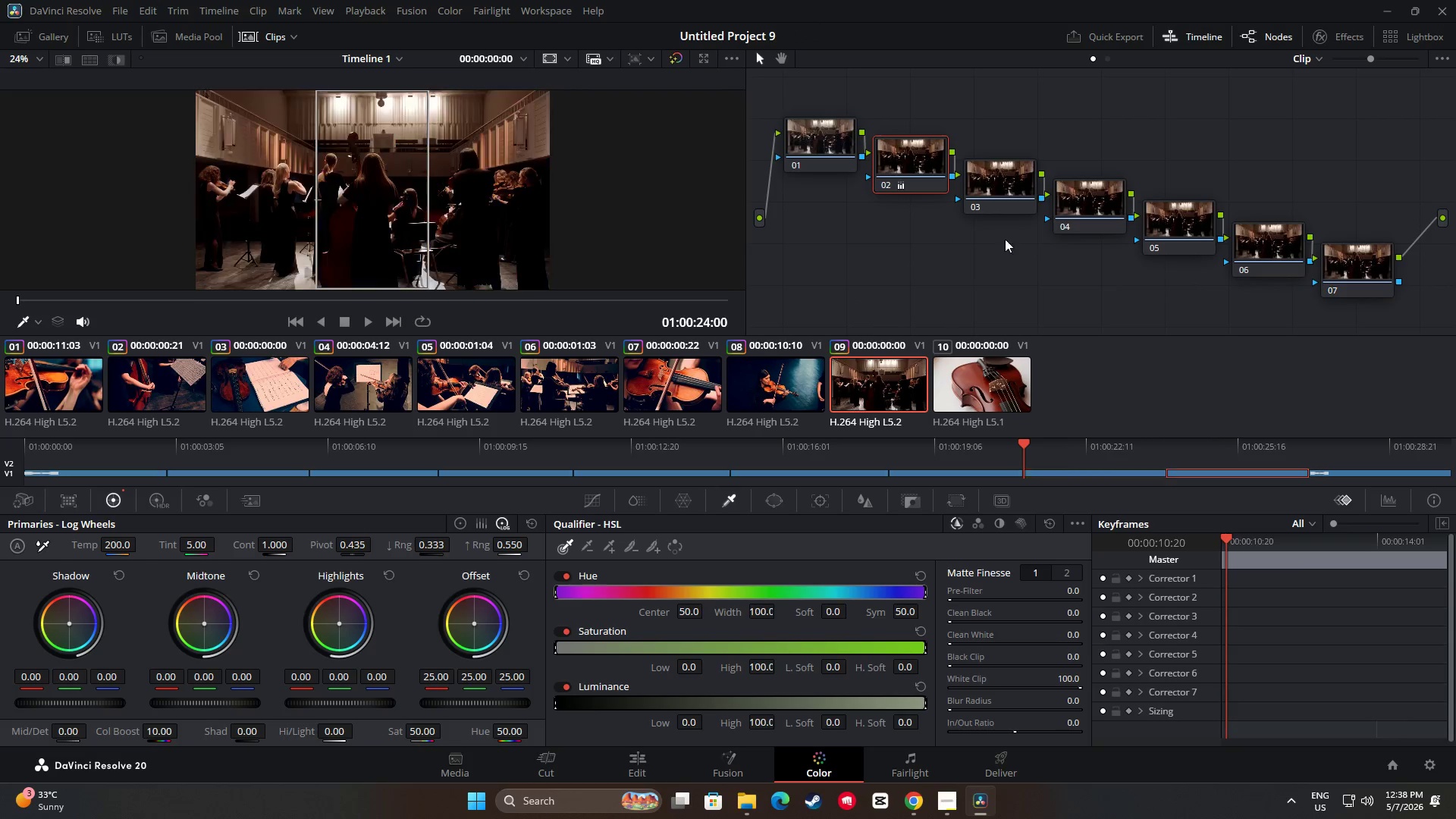 
double_click([1010, 191])
 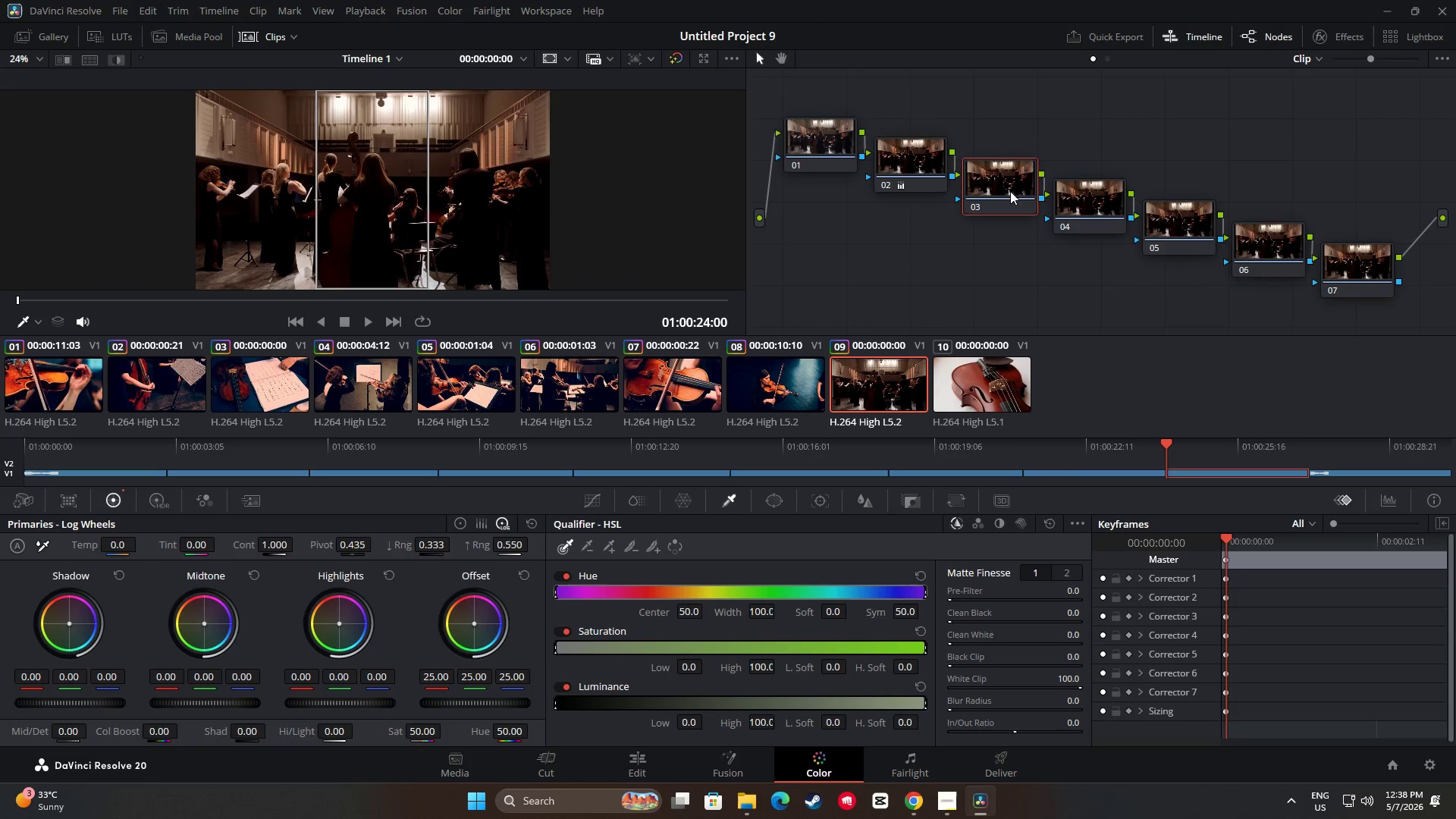 
key(Control+ControlLeft)
 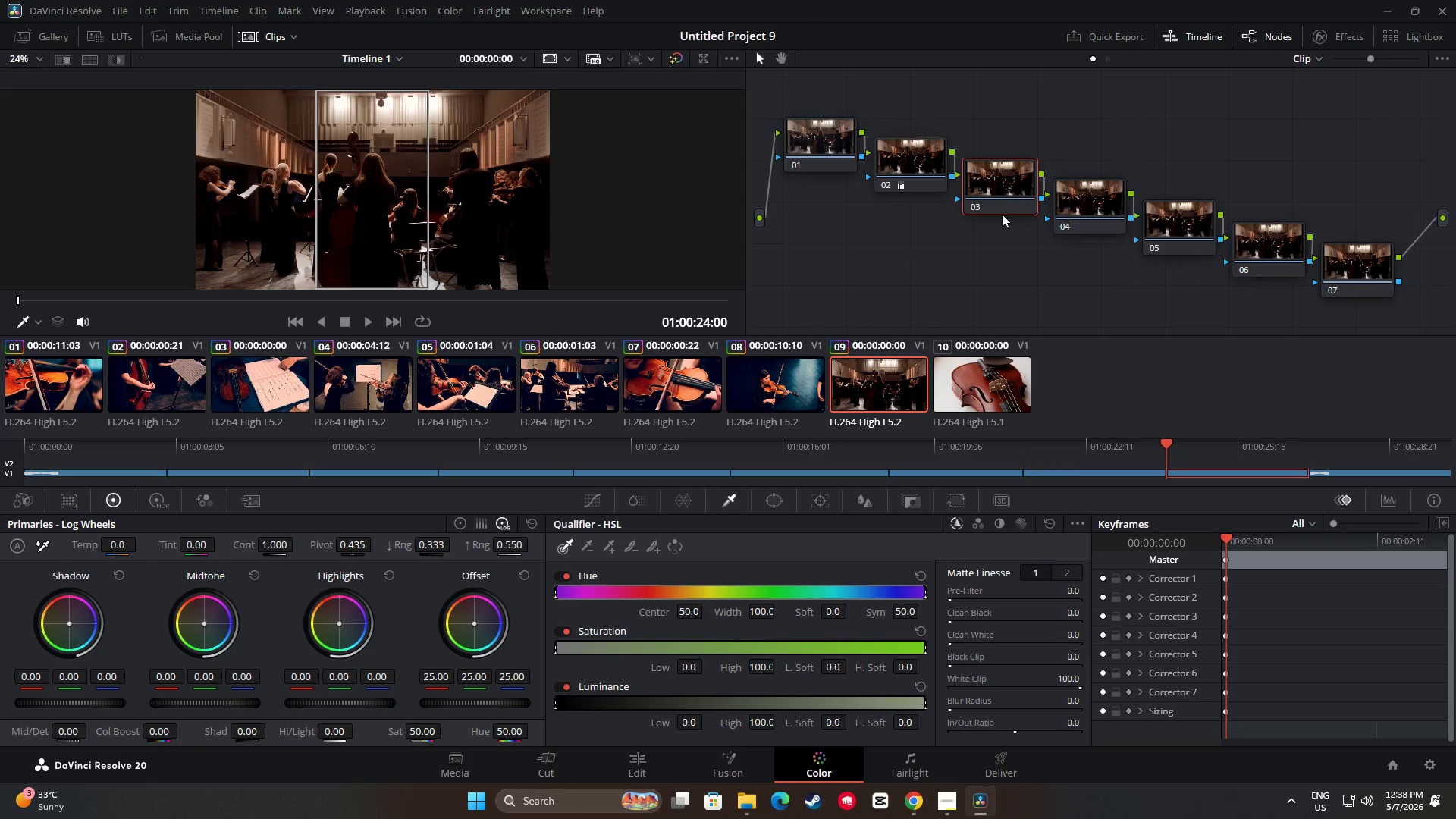 
key(Control+V)
 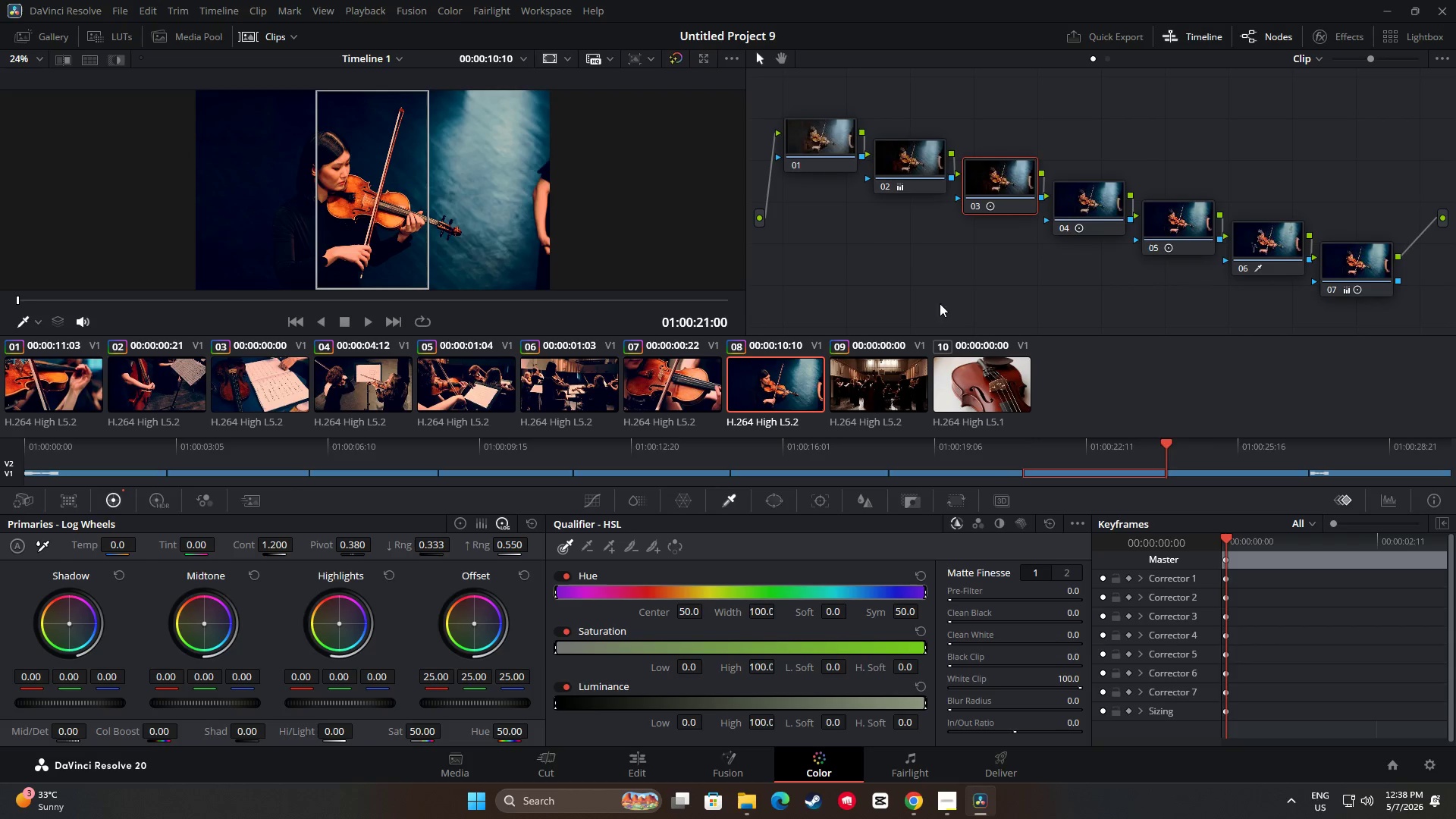 
double_click([1100, 213])
 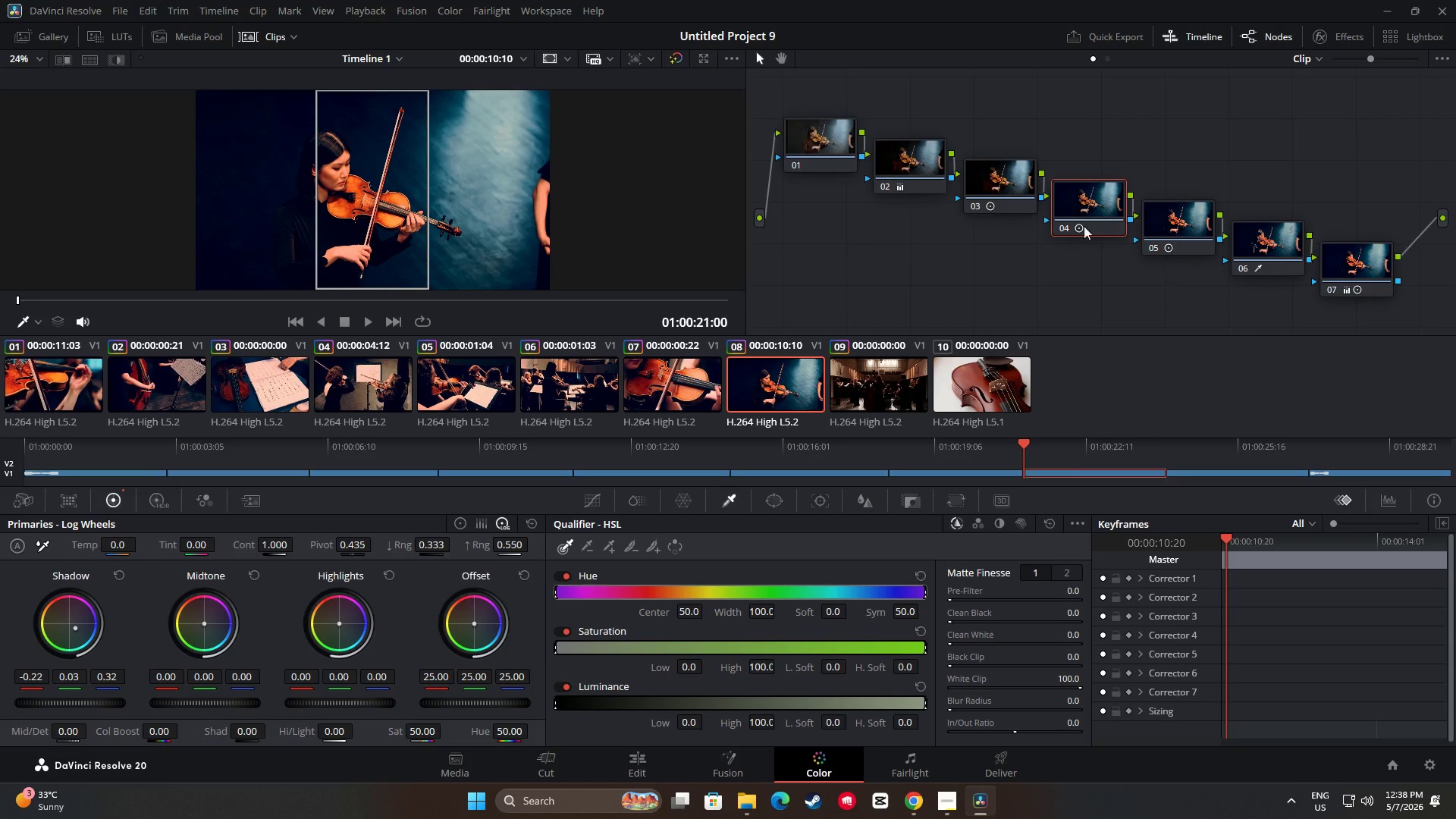 
key(Control+ControlLeft)
 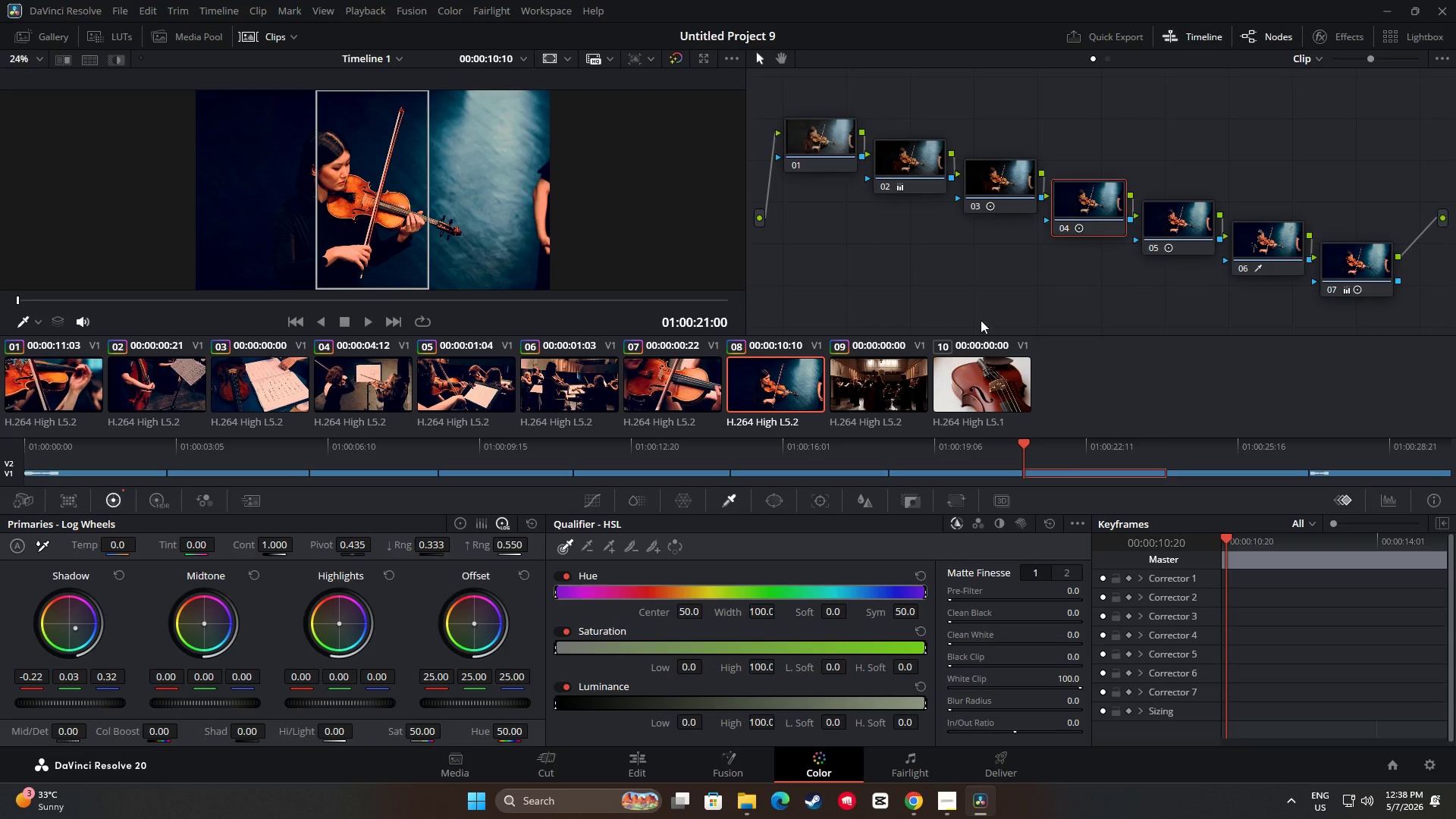 
key(Control+C)
 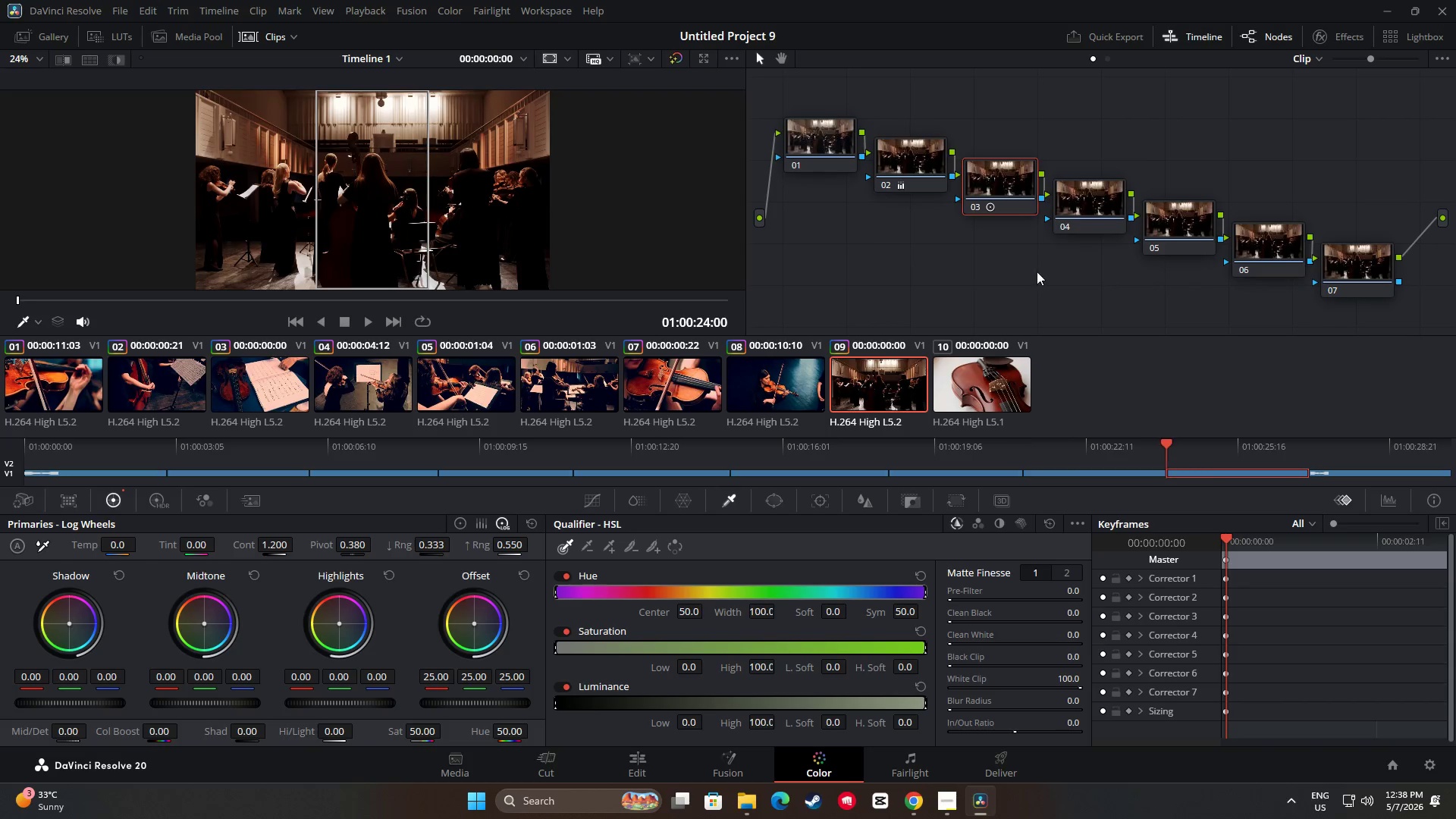 
double_click([1090, 201])
 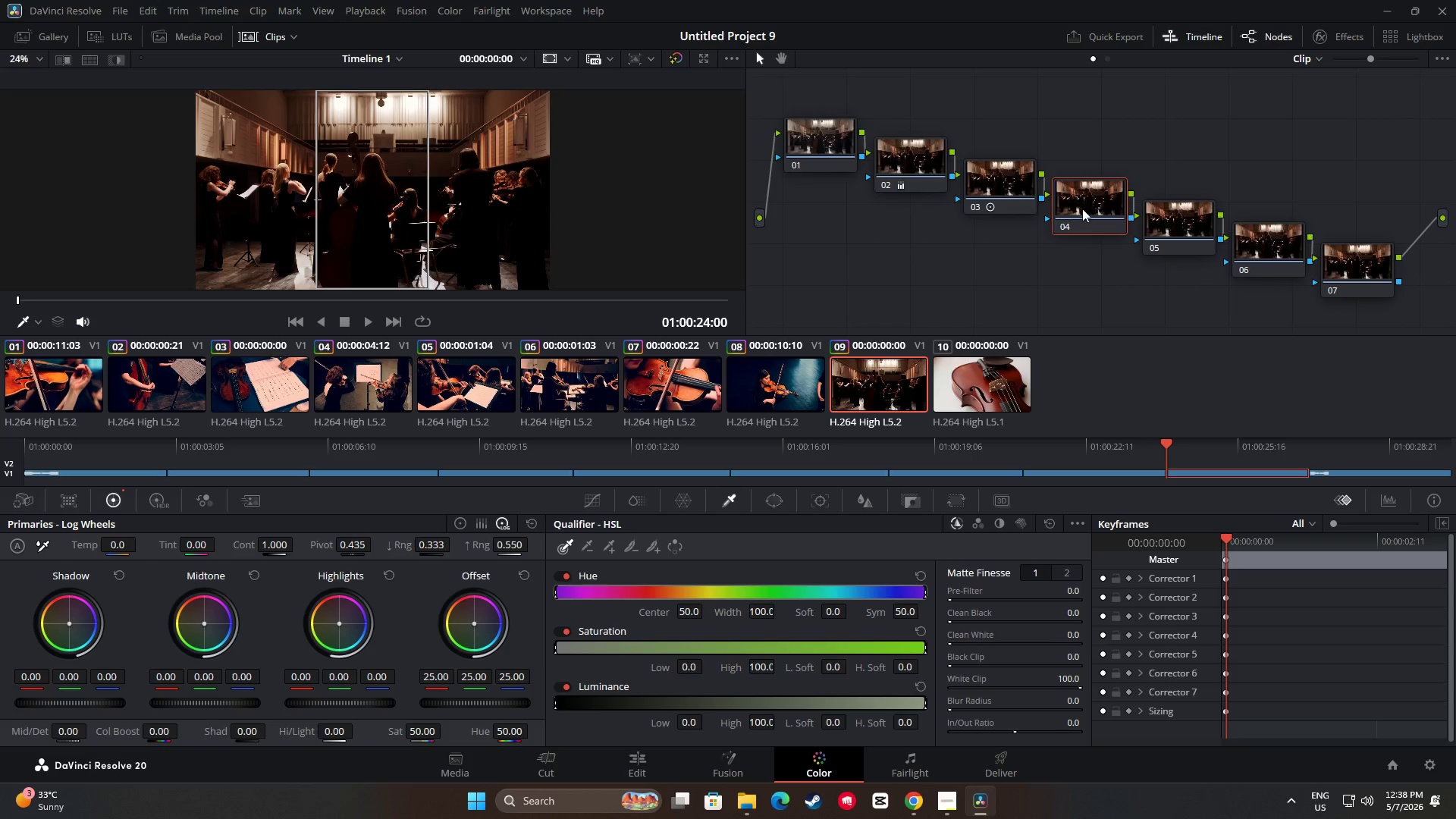 
key(Control+ControlLeft)
 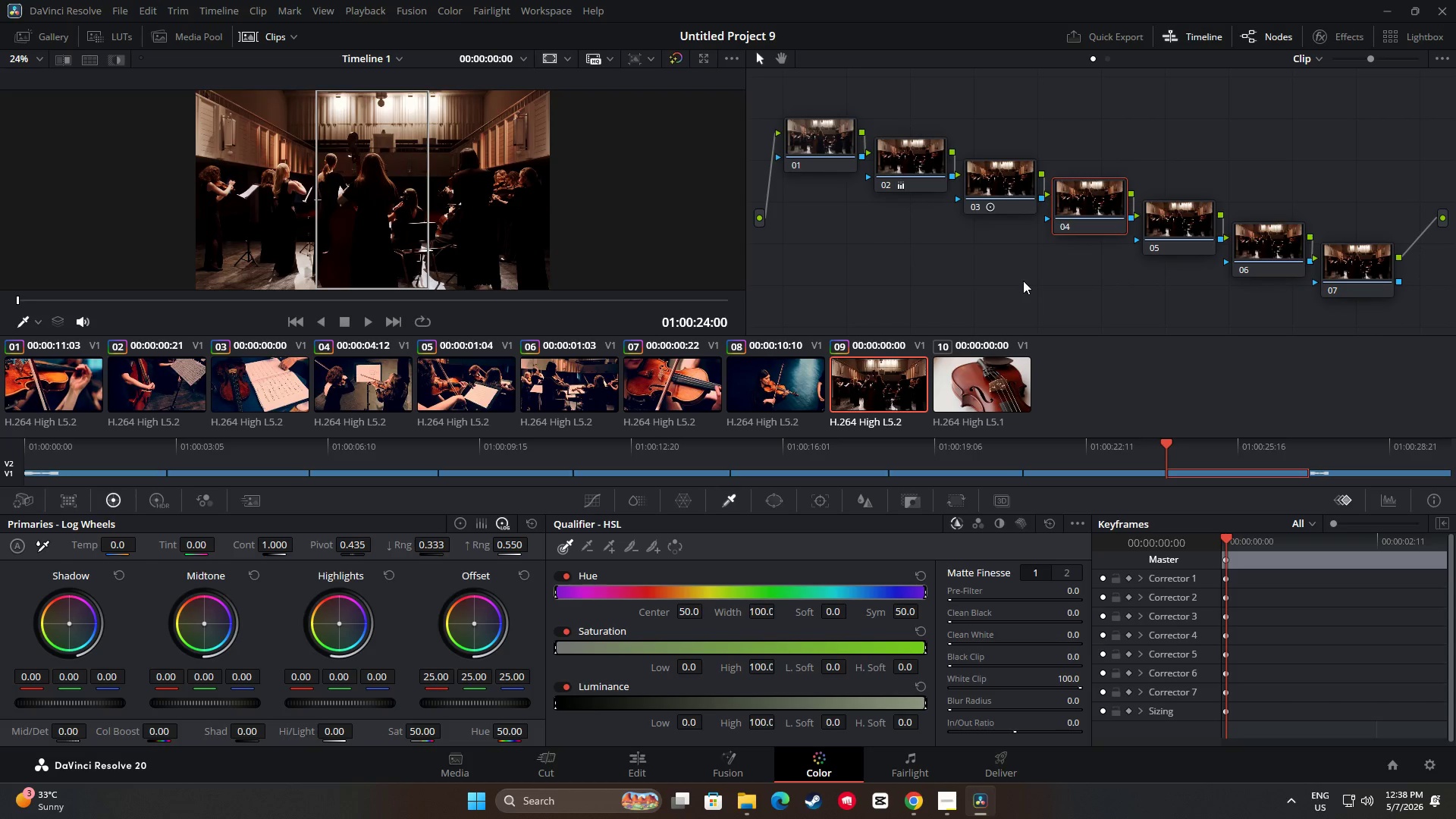 
key(Control+V)
 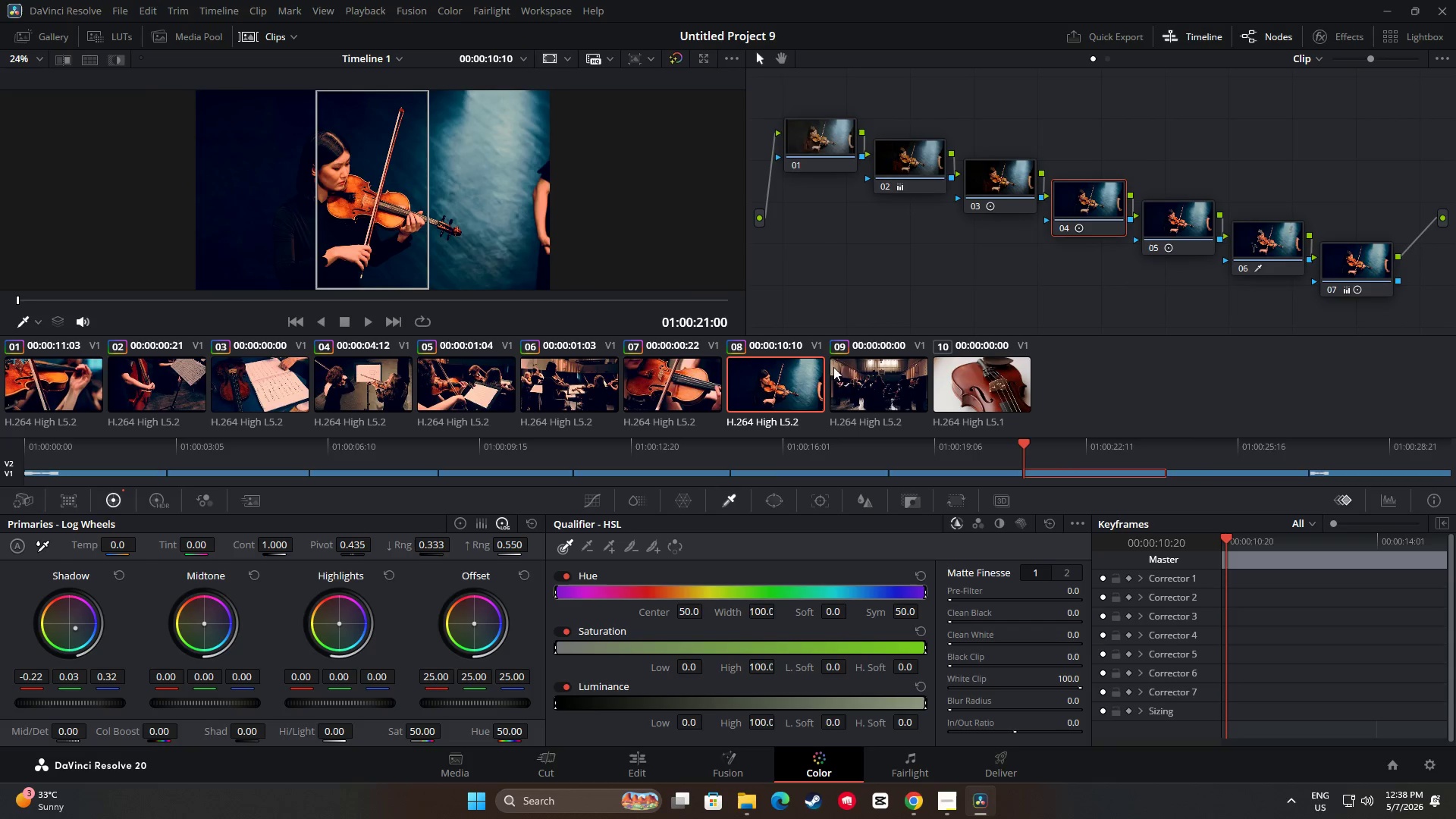 
double_click([1199, 233])
 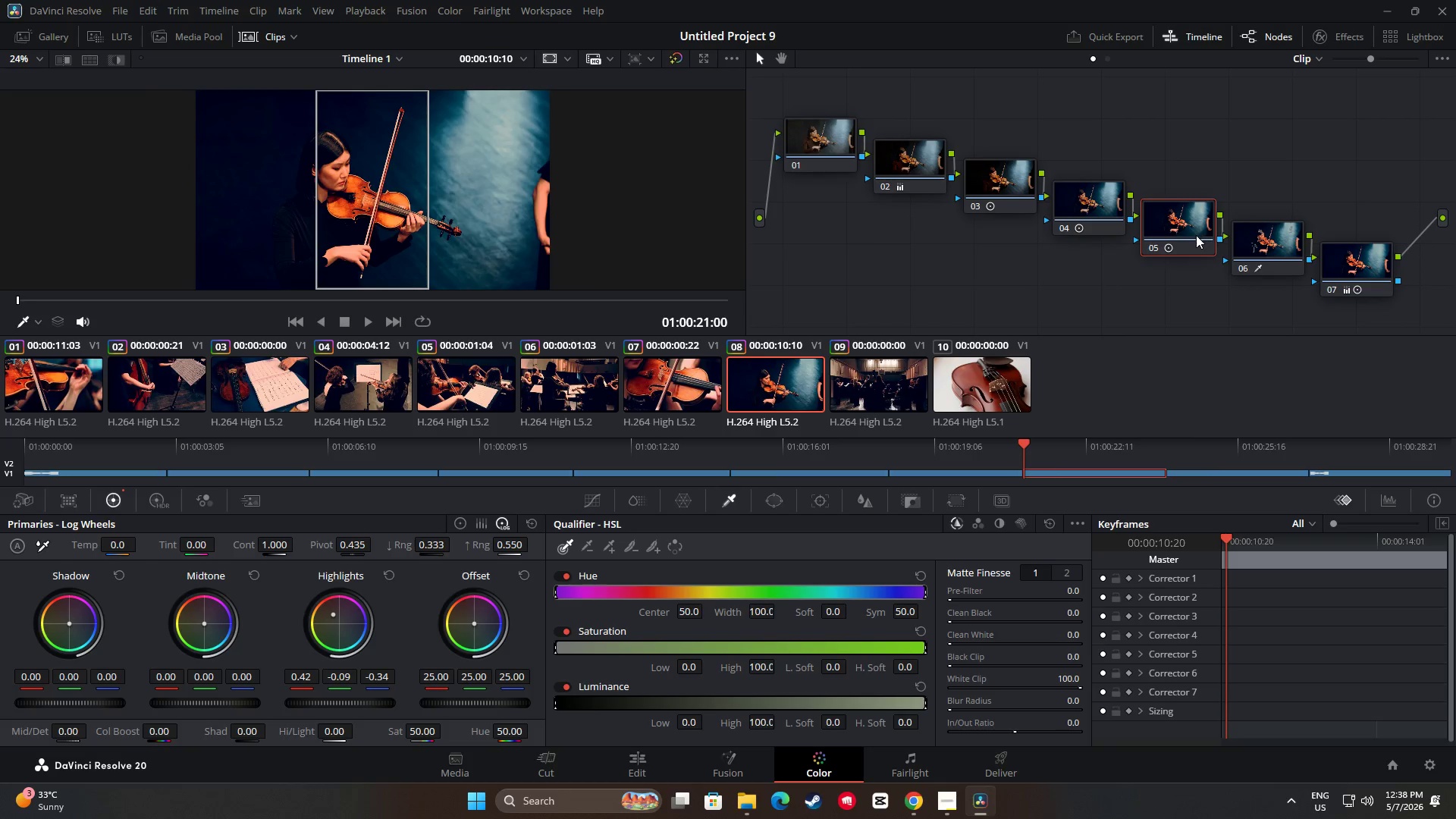 
key(Control+ControlLeft)
 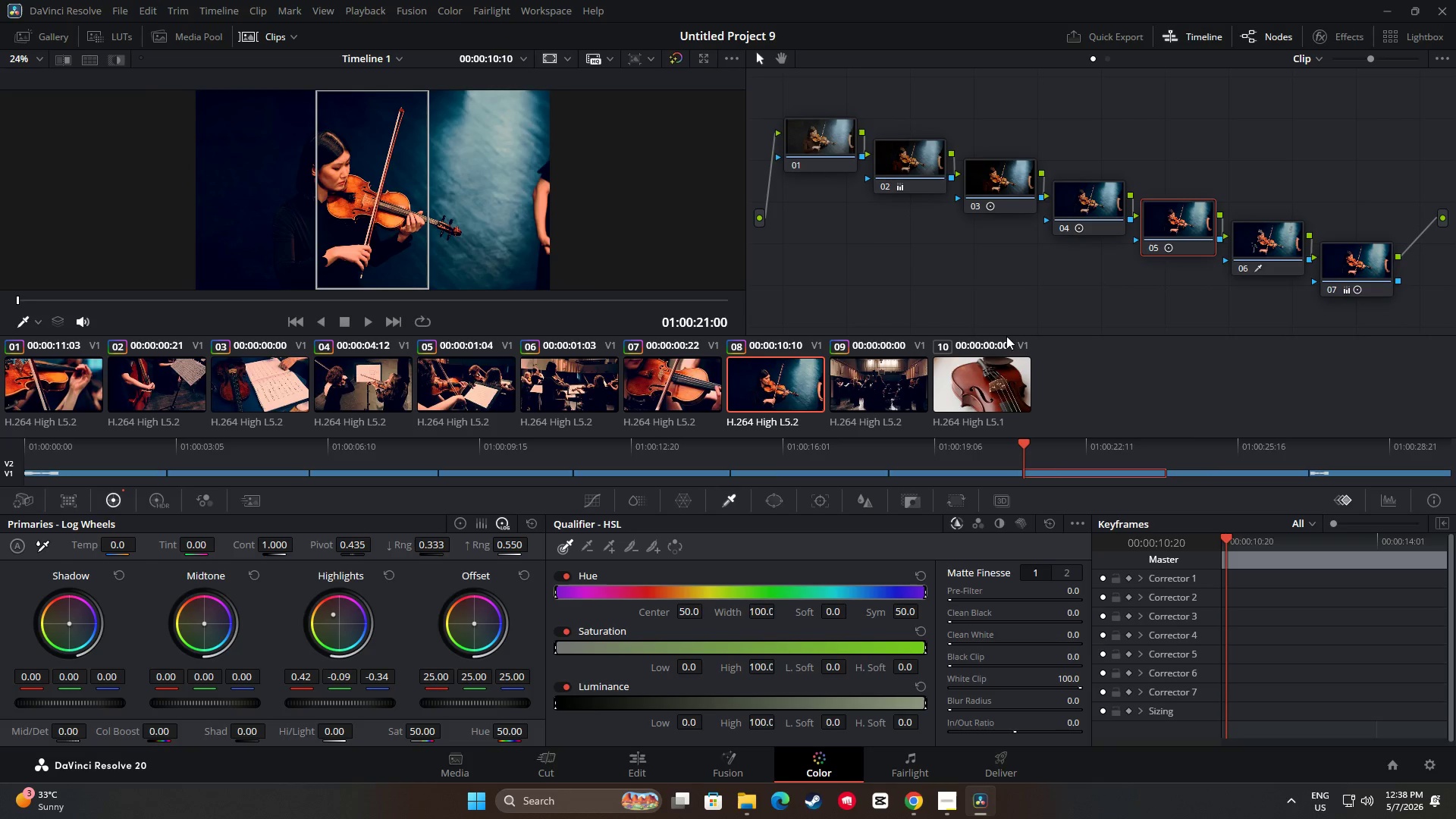 
key(Control+C)
 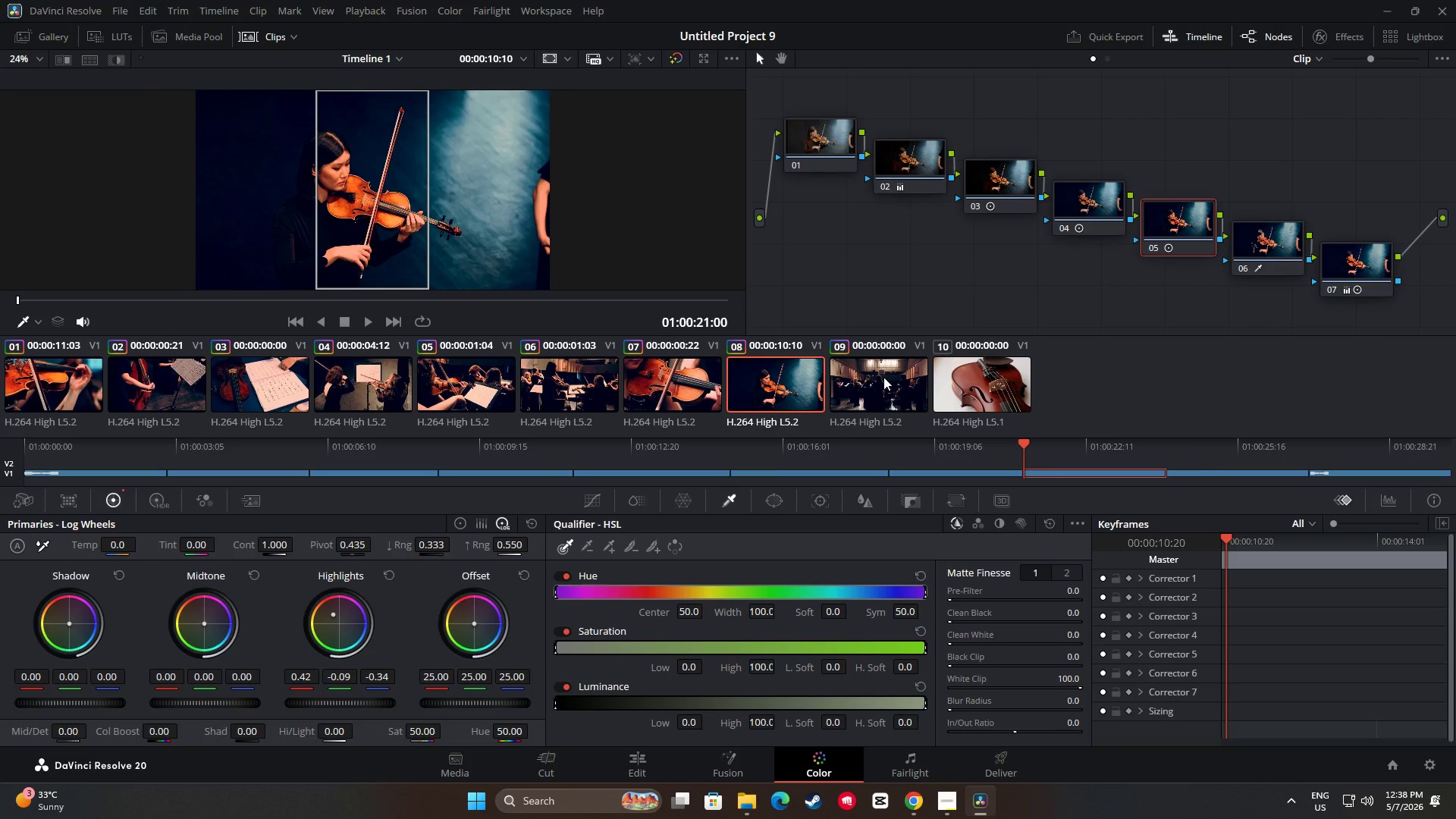 
double_click([1187, 220])
 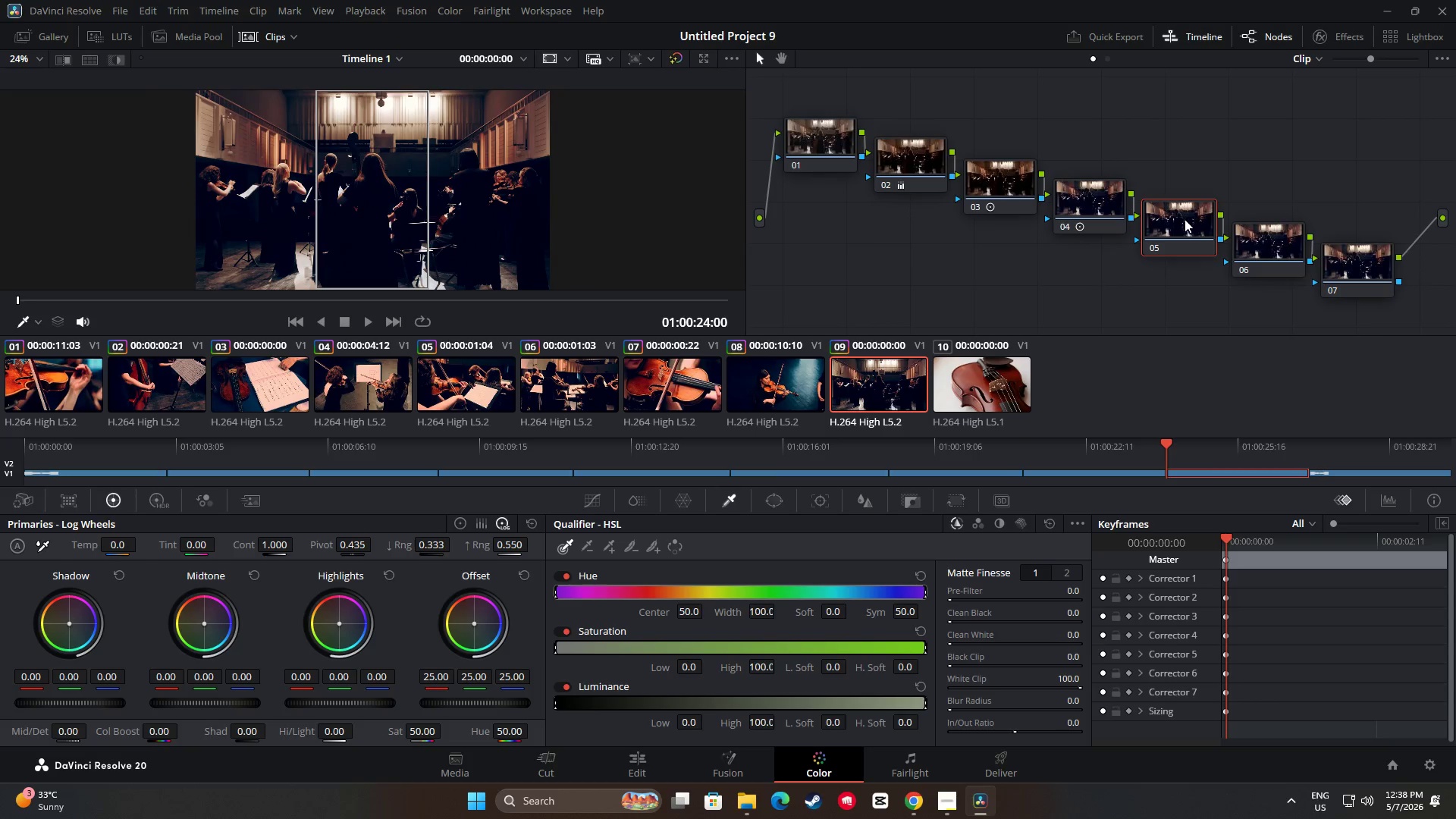 
key(Control+ControlLeft)
 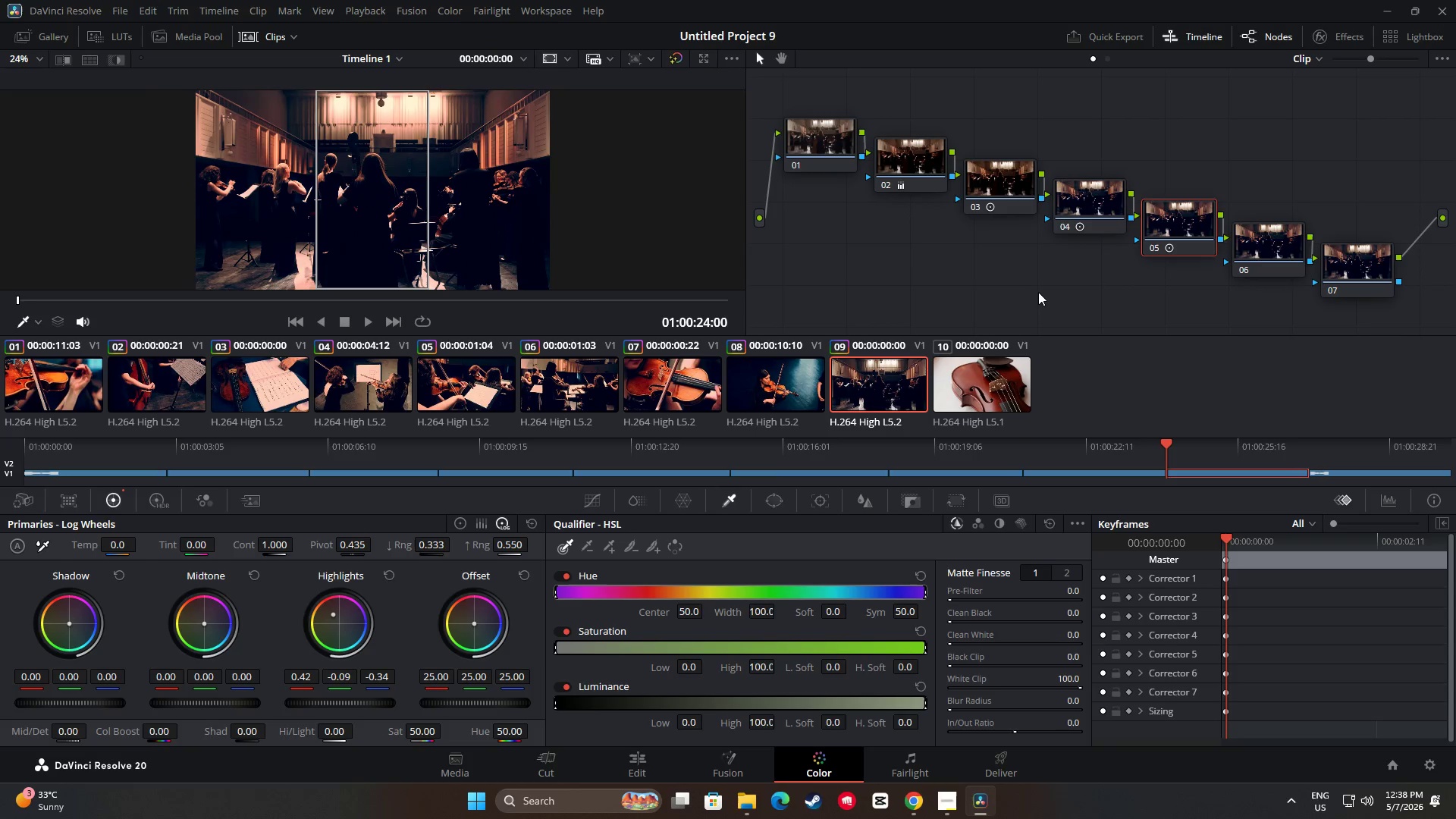 
key(Control+V)
 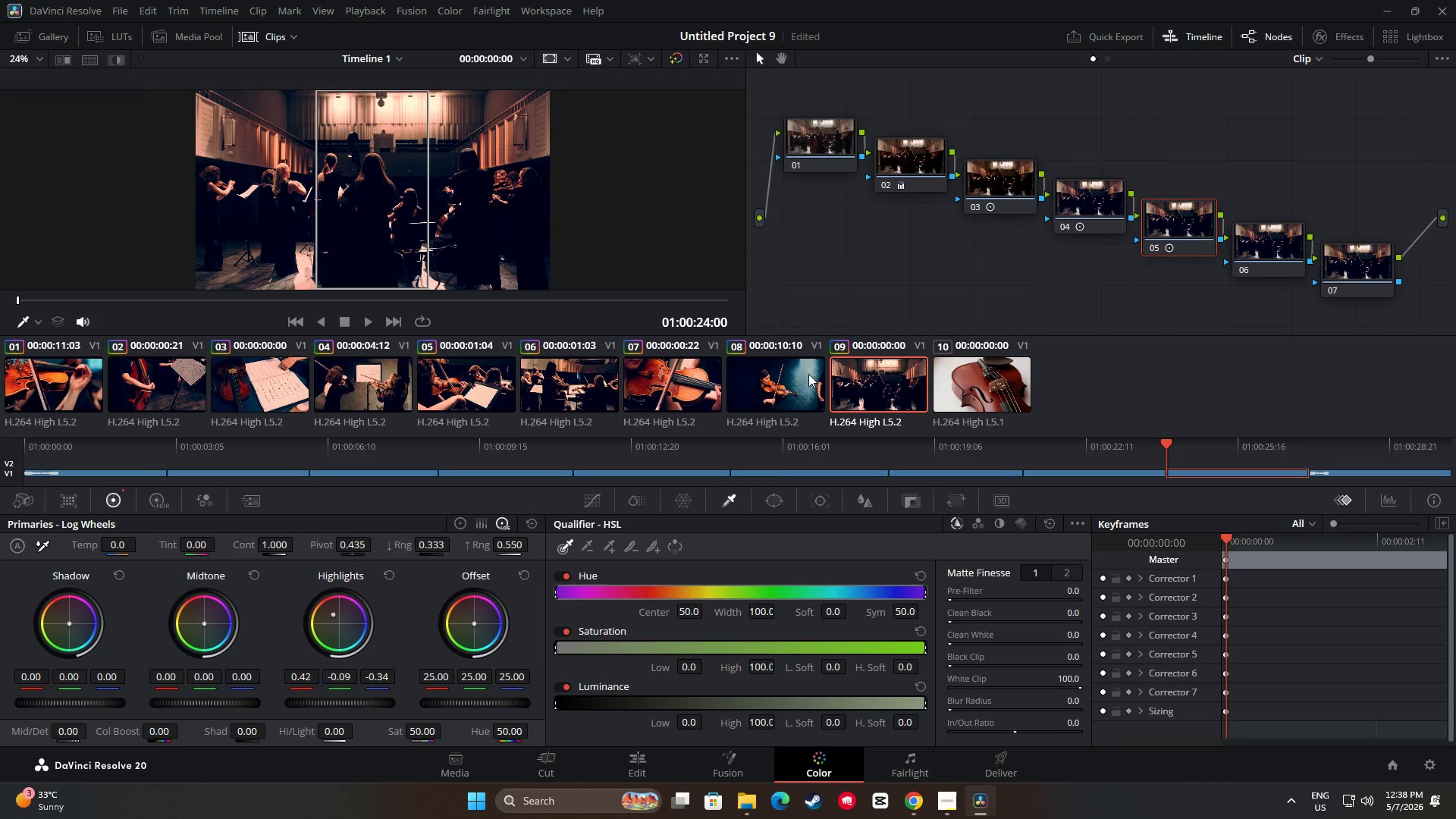 
left_click([786, 382])
 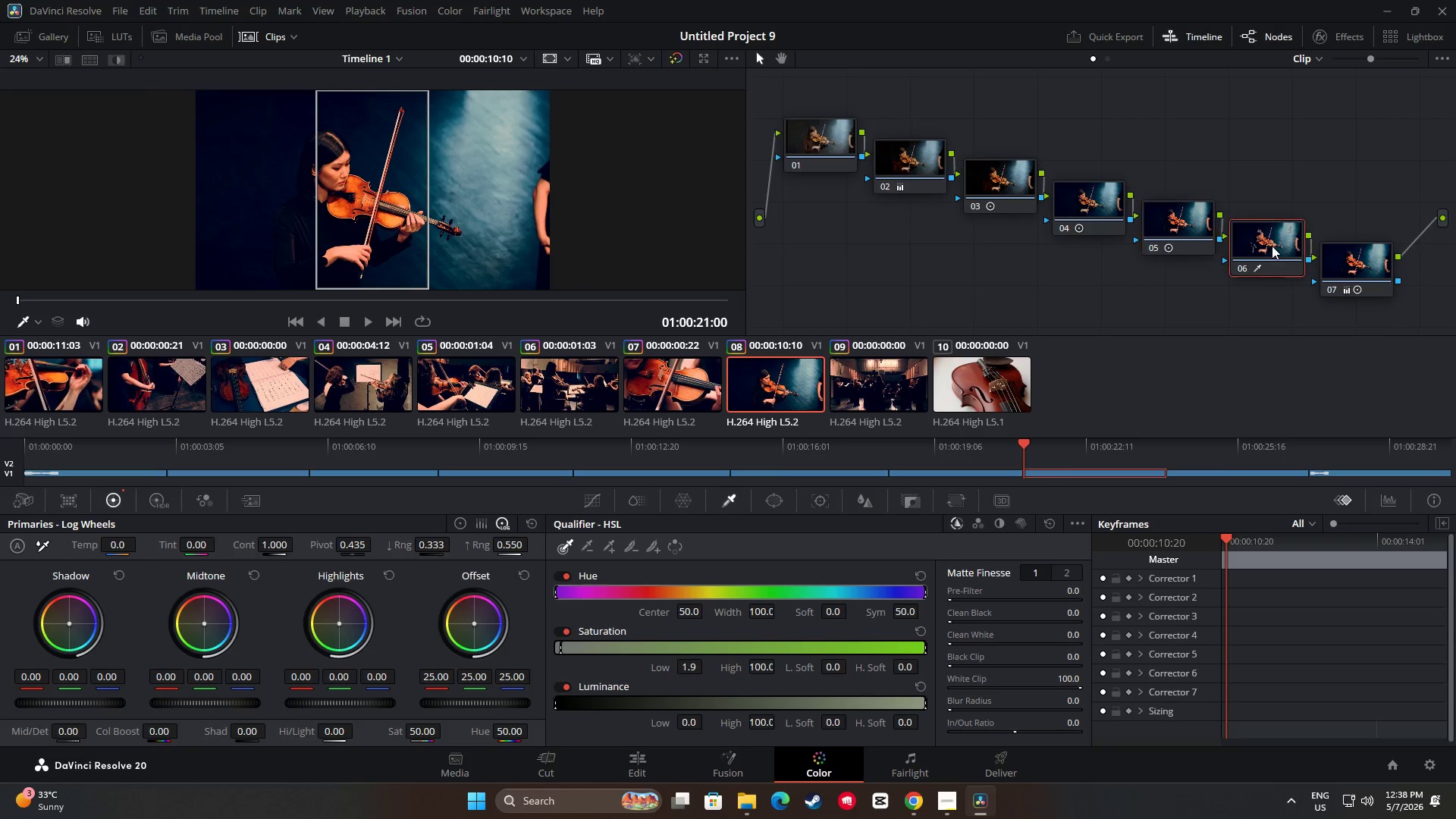 
key(Control+ControlLeft)
 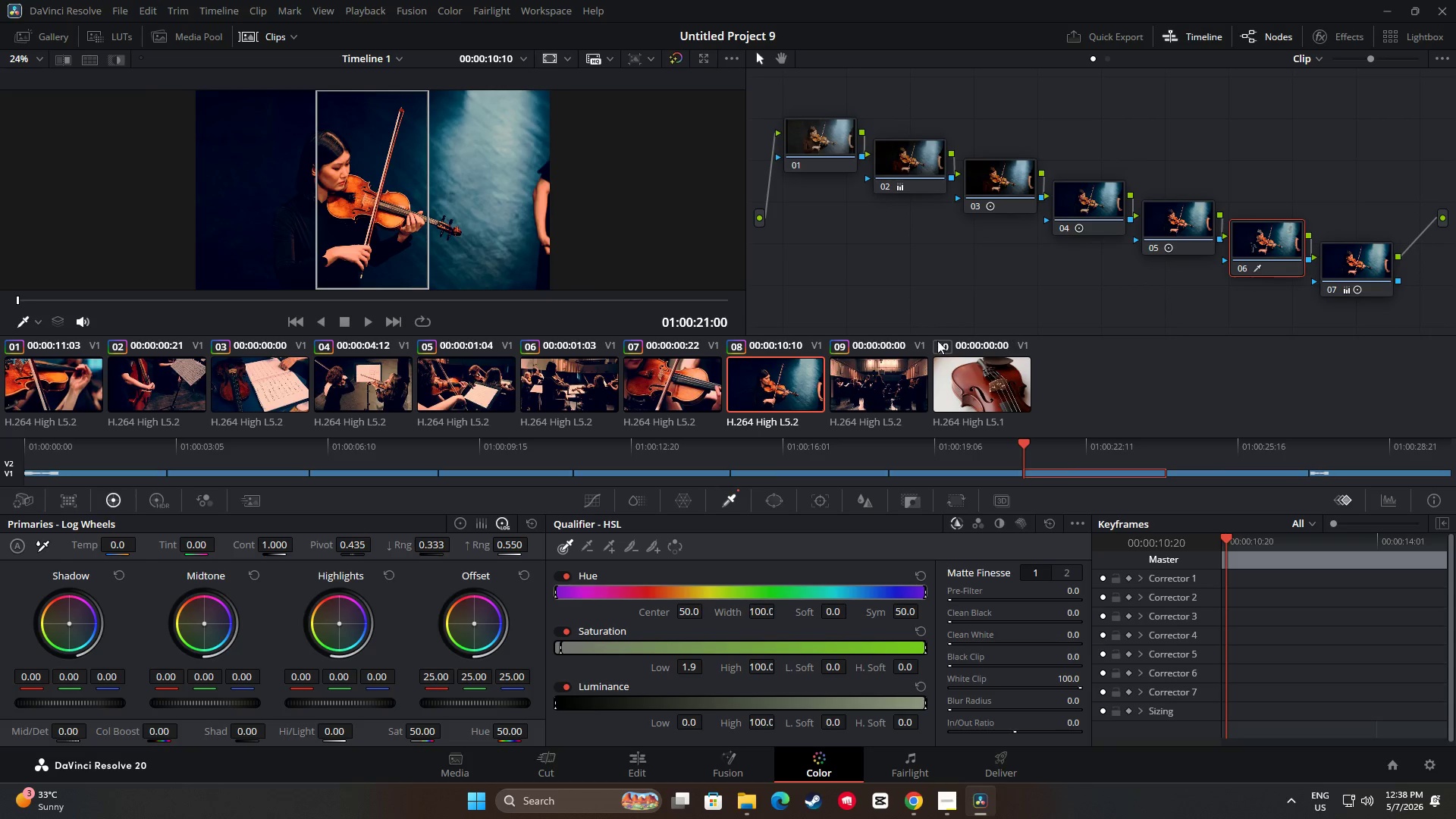 
key(Control+C)
 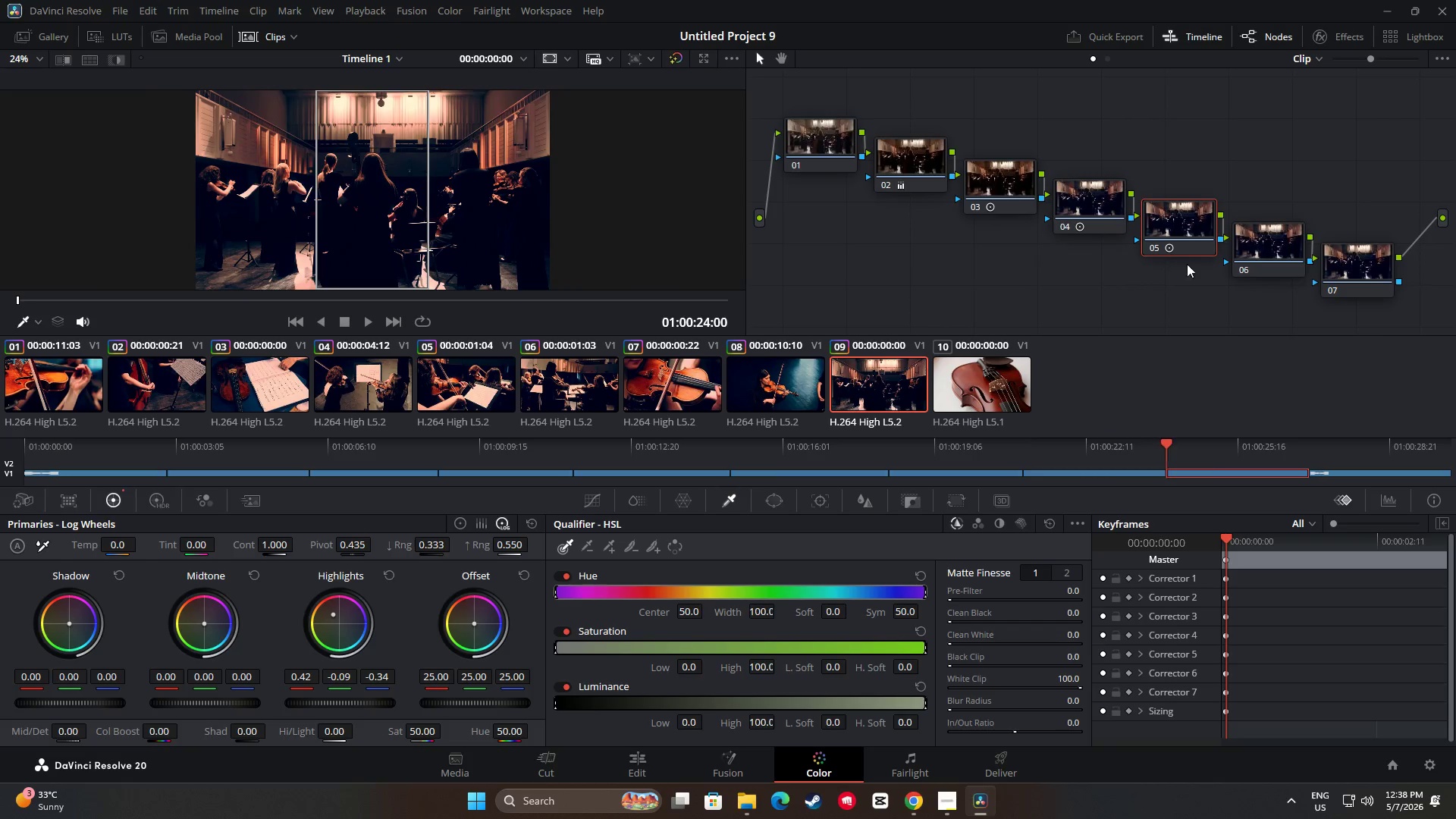 
double_click([1262, 240])
 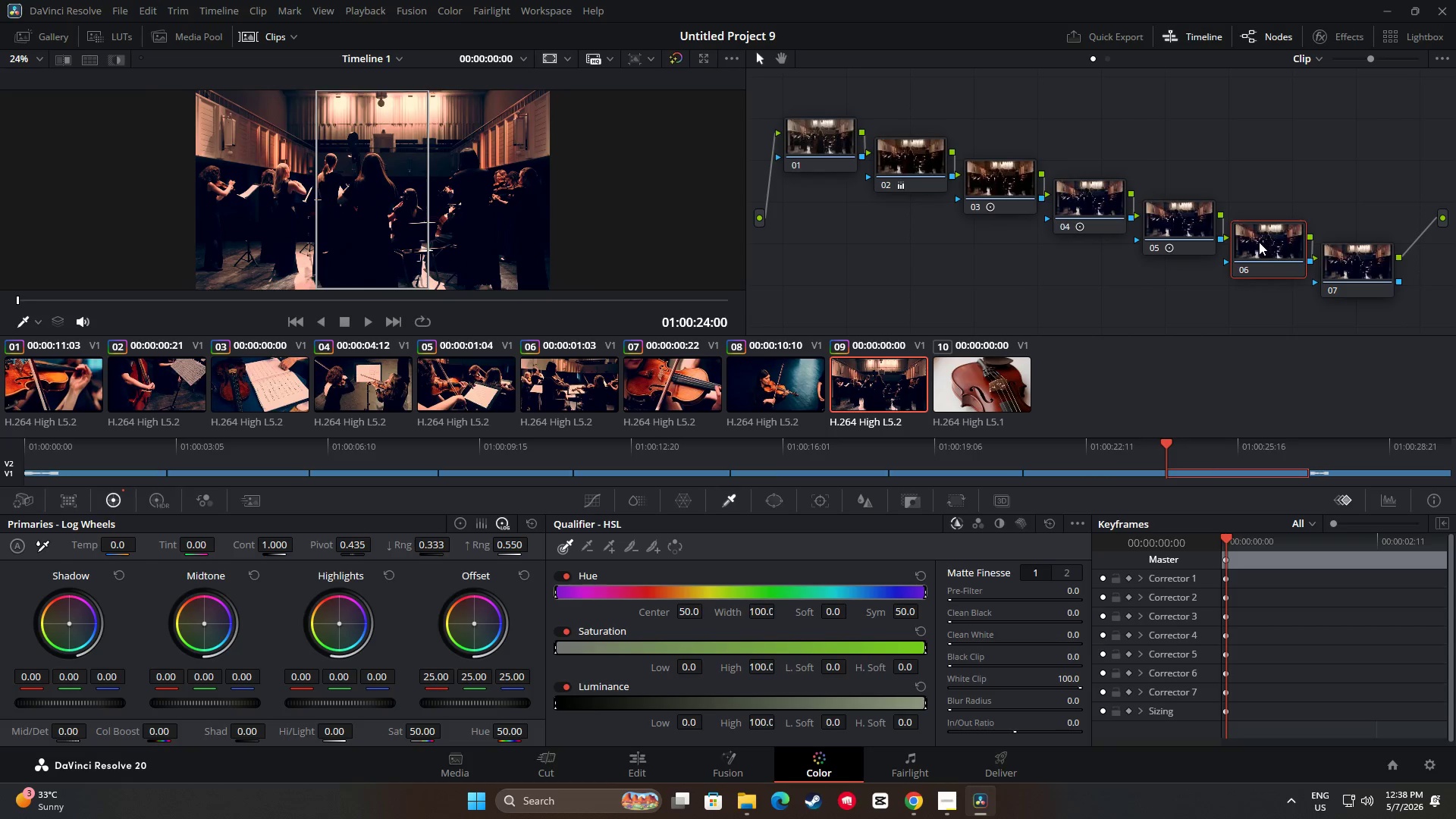 
key(Control+ControlLeft)
 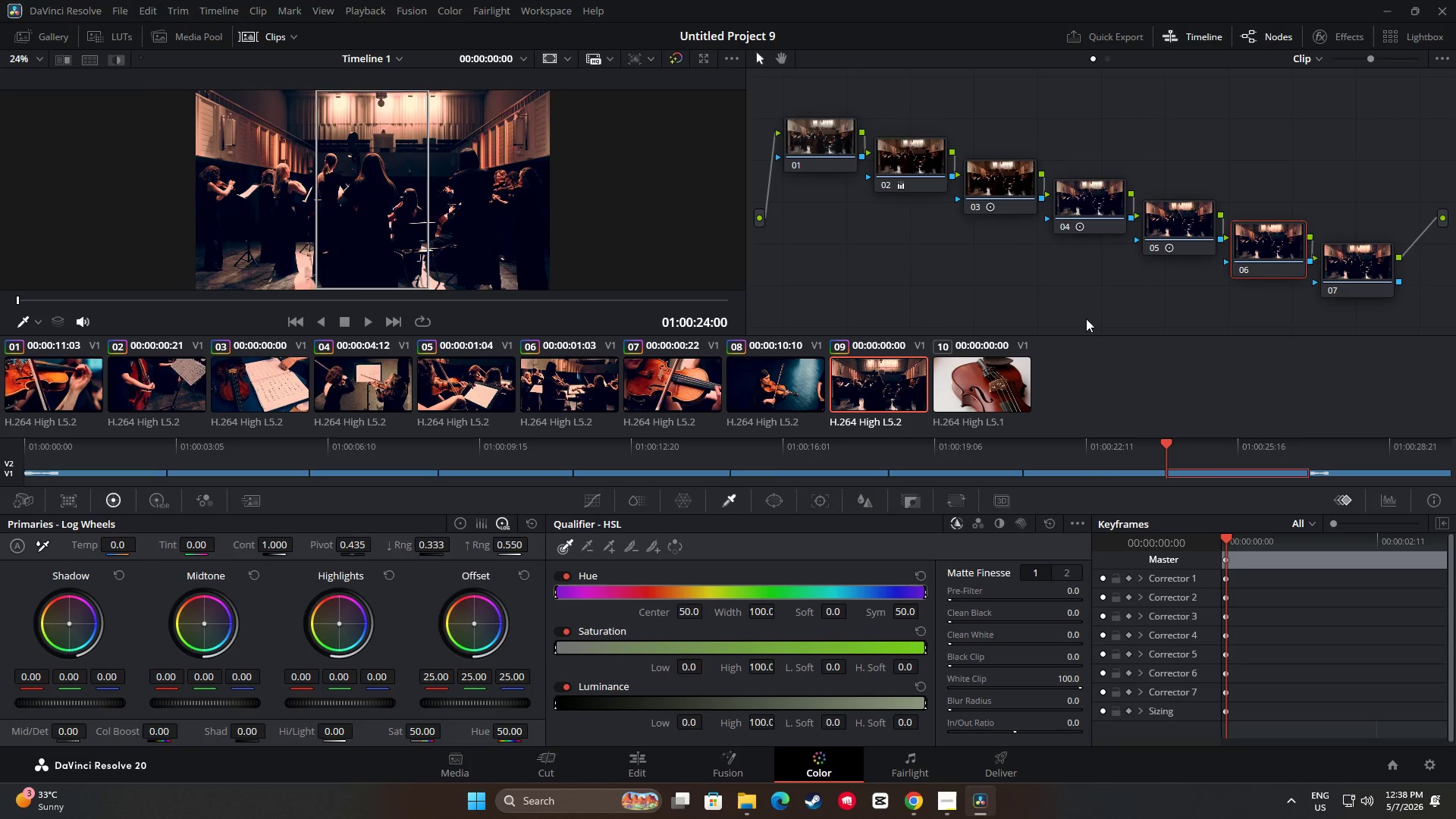 
key(Control+V)
 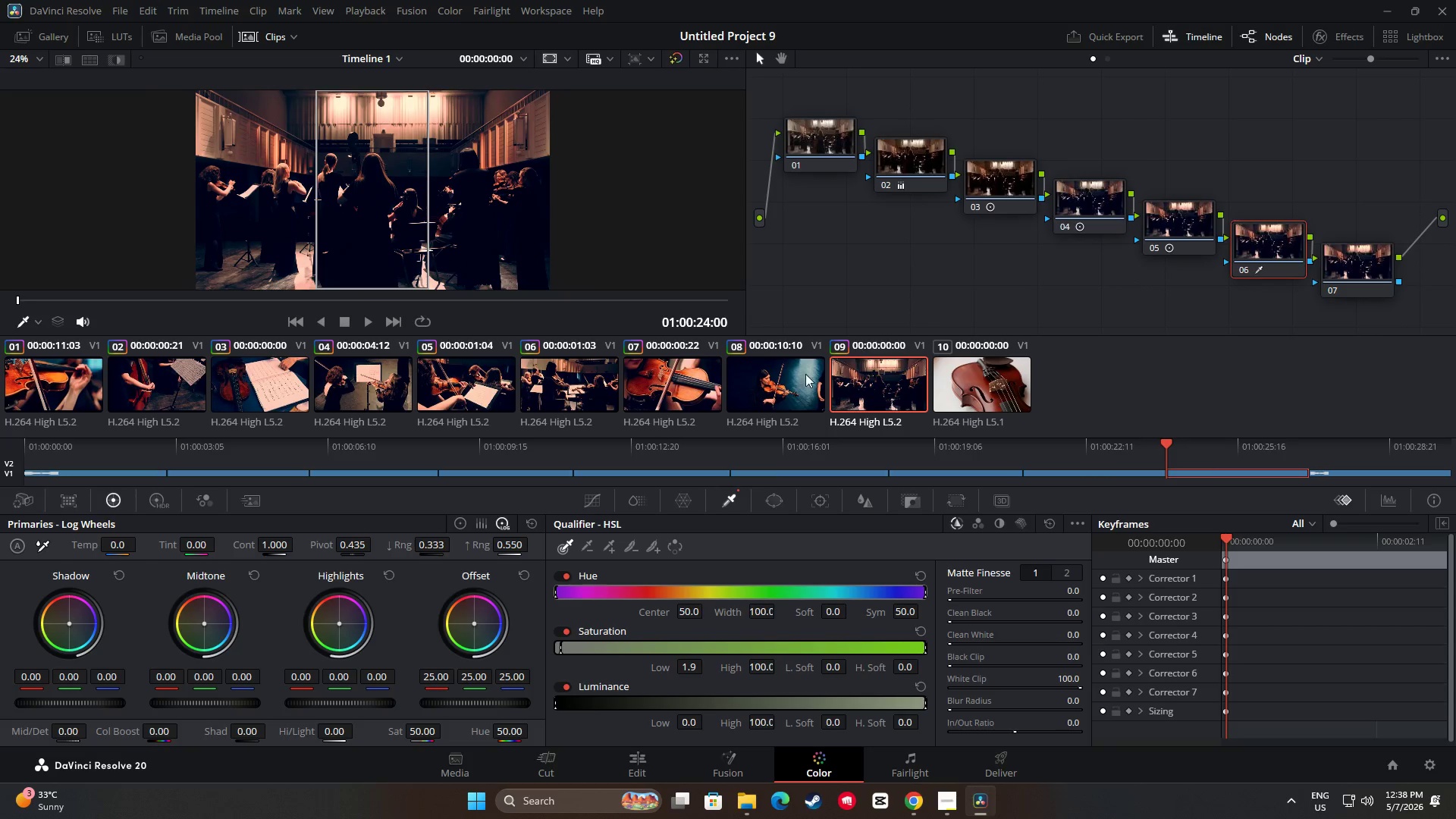 
left_click([779, 379])
 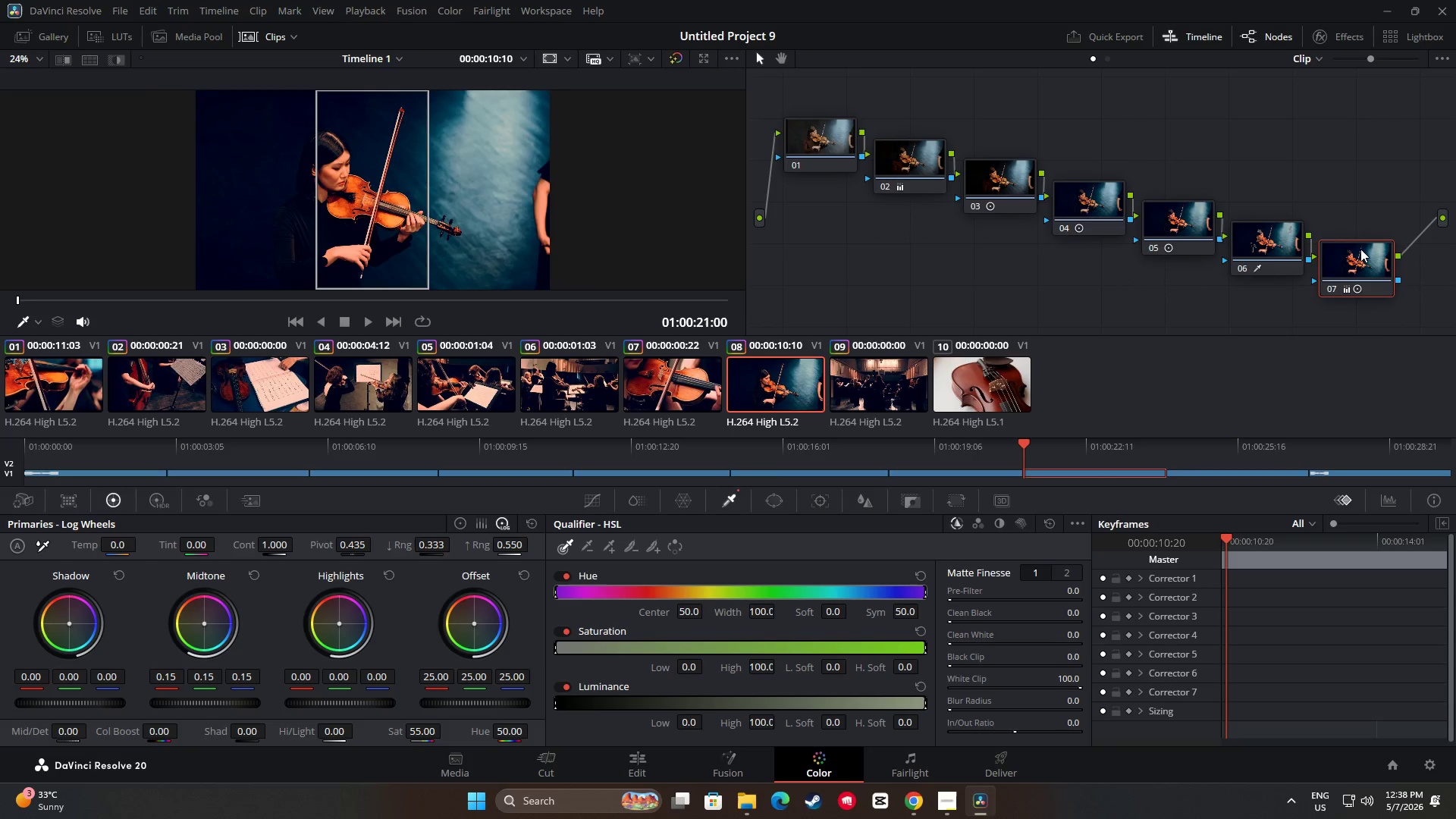 
key(Control+ControlLeft)
 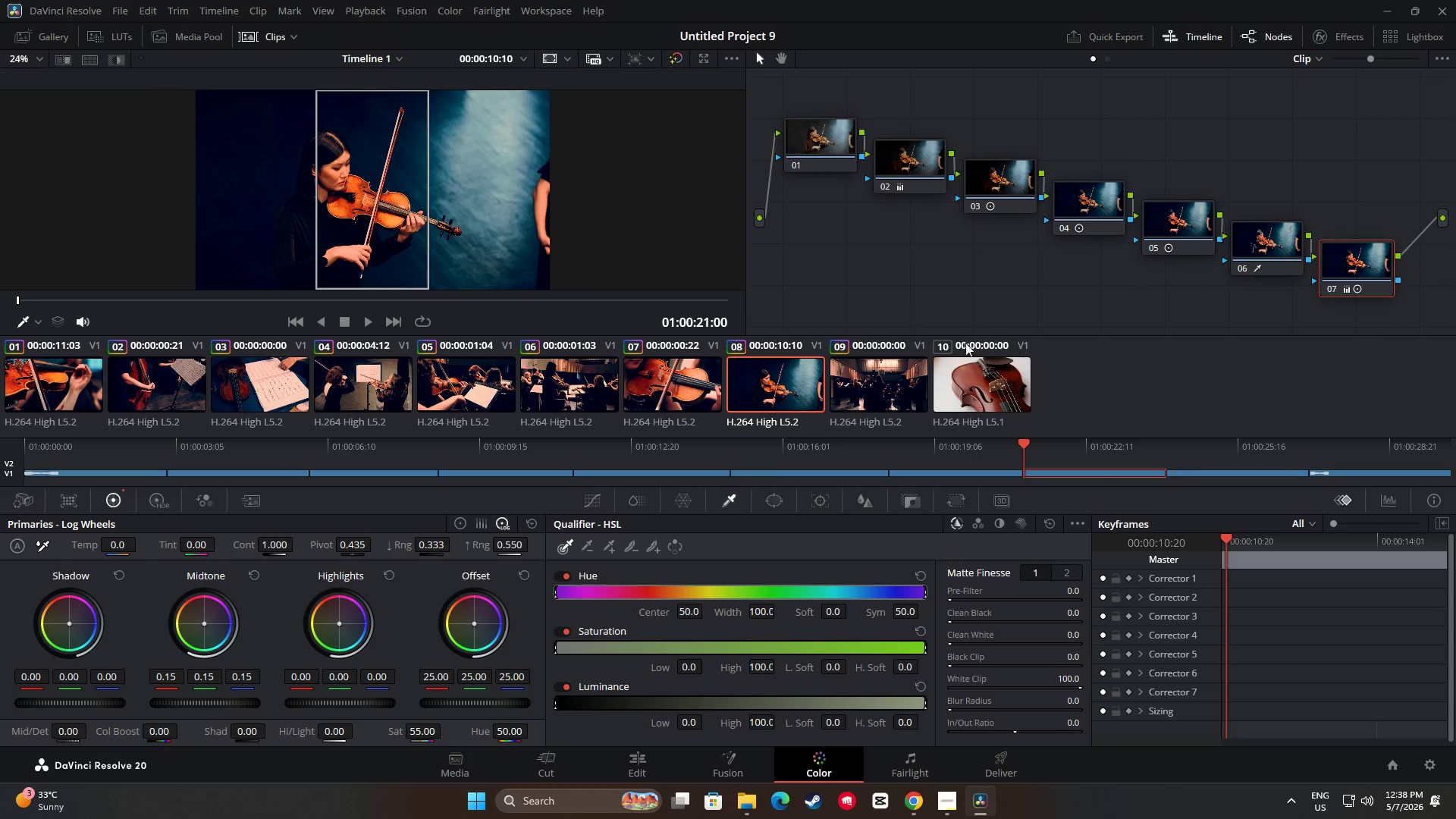 
key(Control+C)
 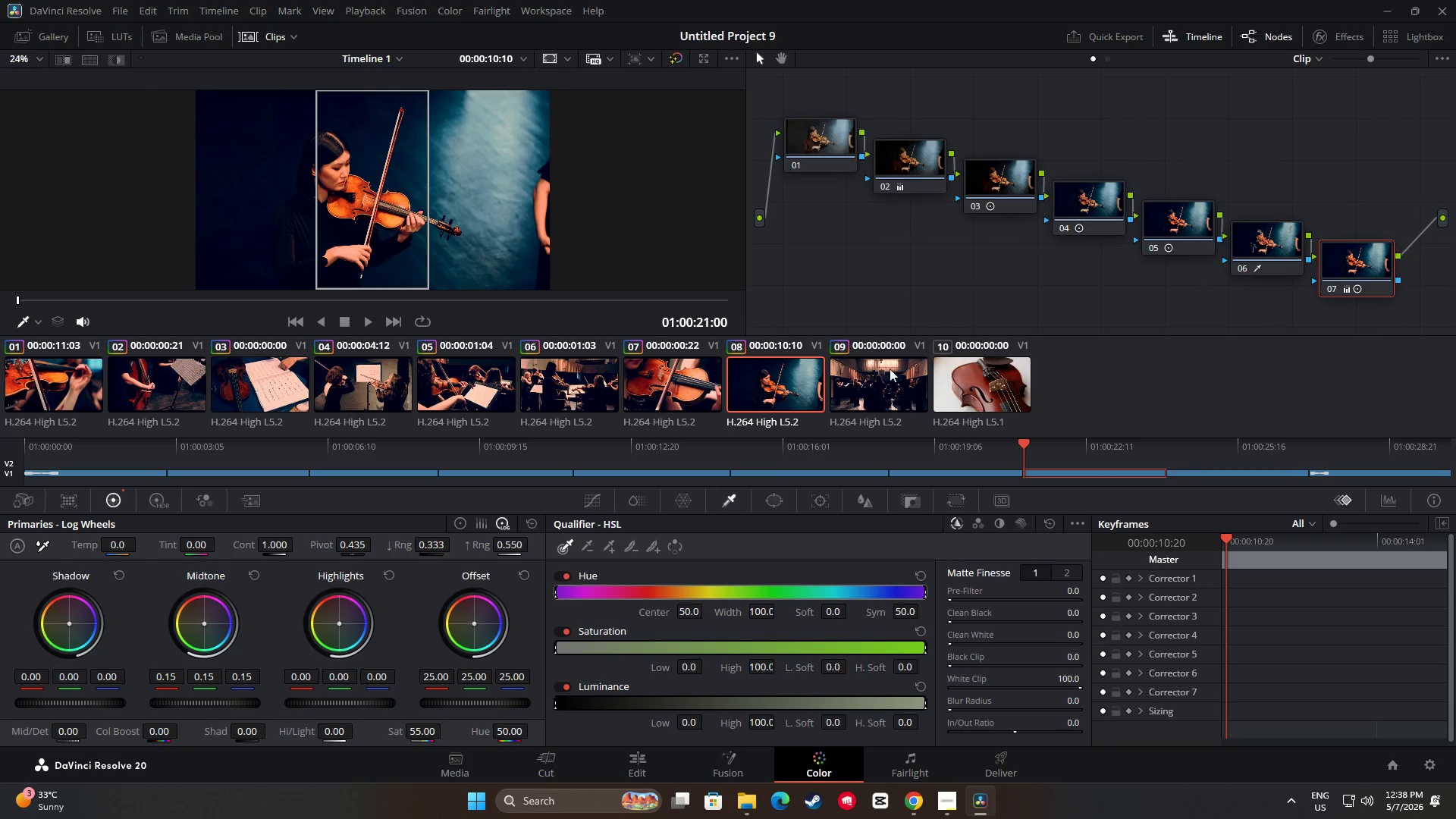 
left_click([880, 376])
 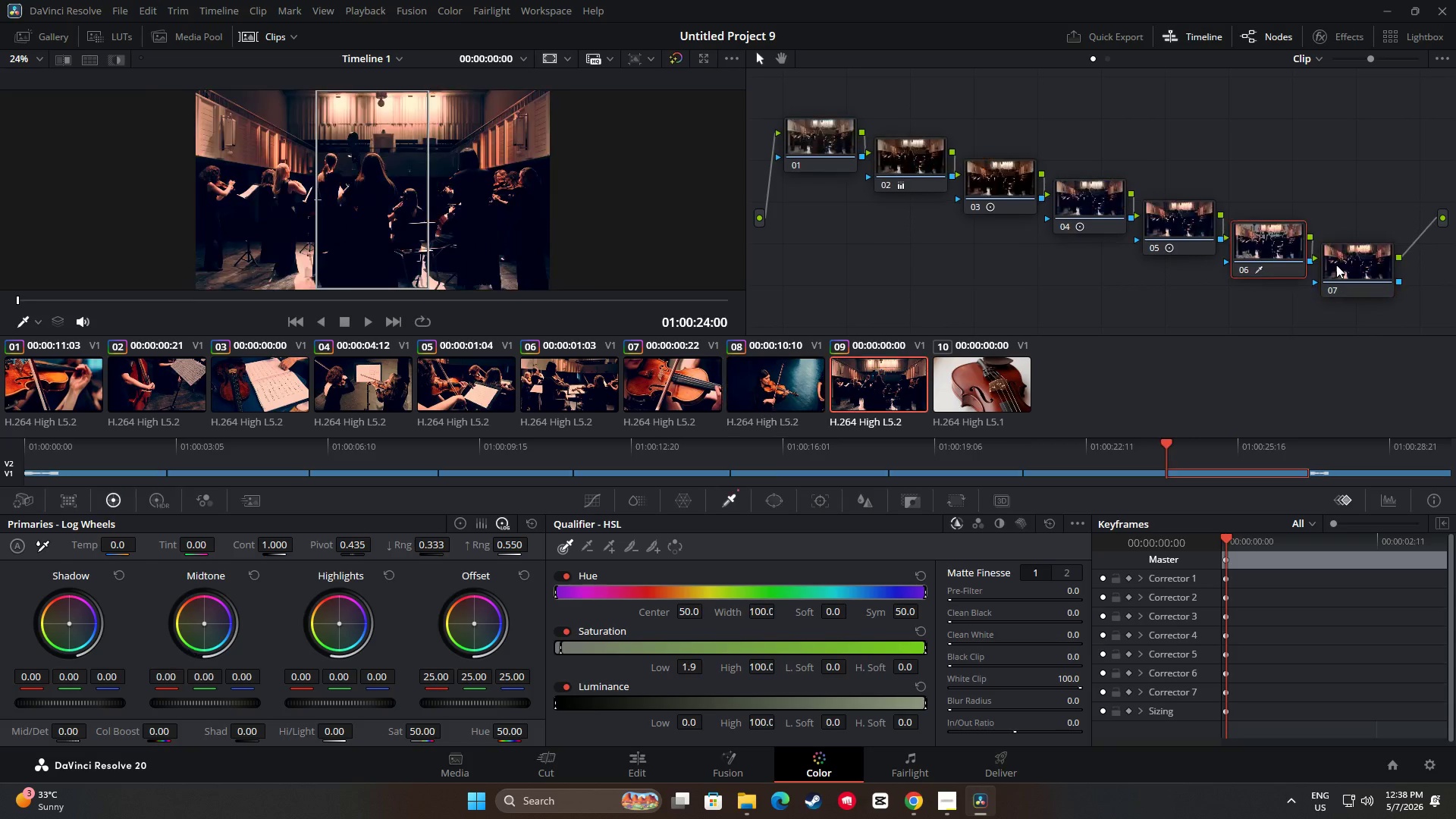 
left_click([1343, 259])
 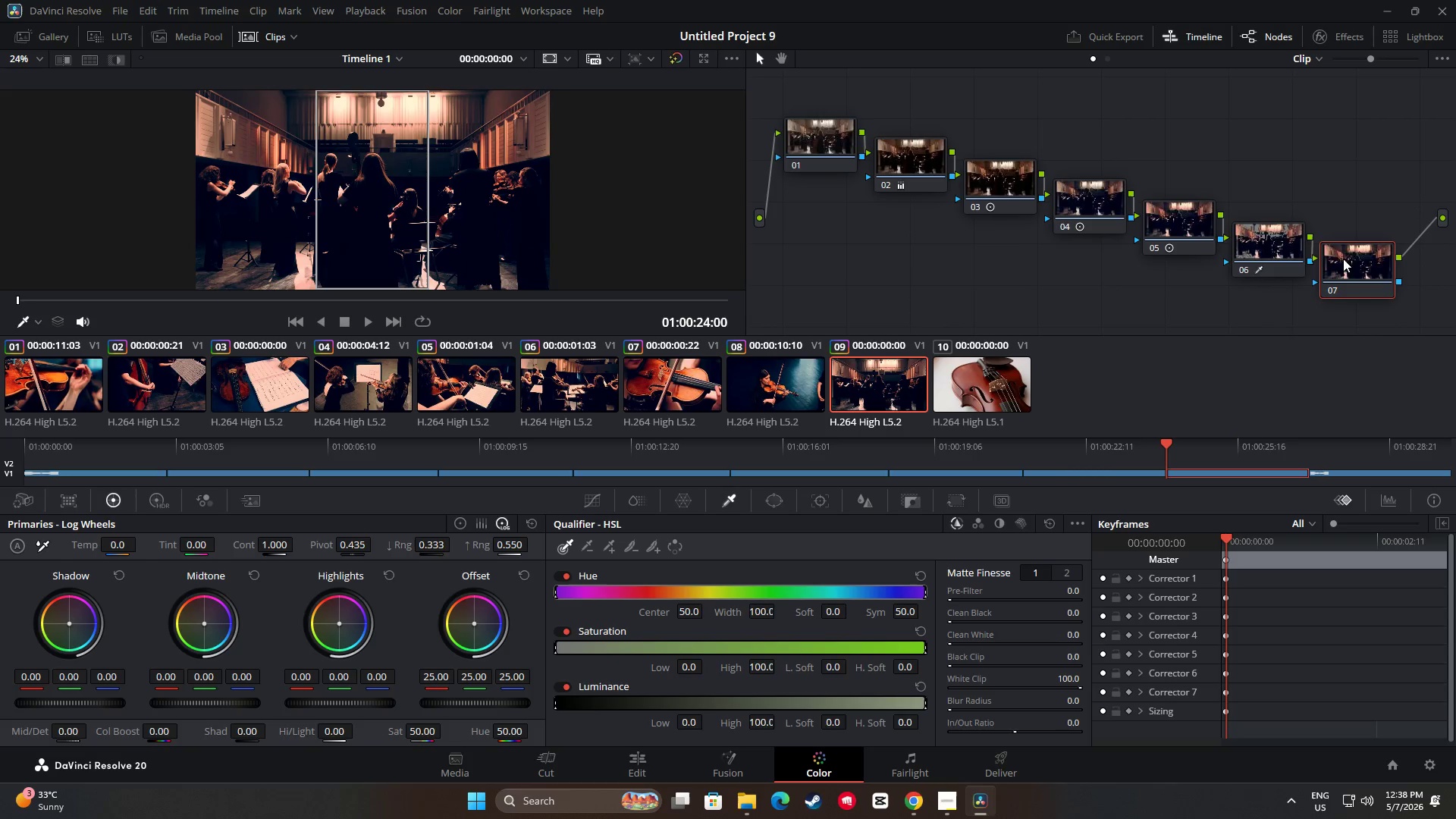 
key(Control+ControlLeft)
 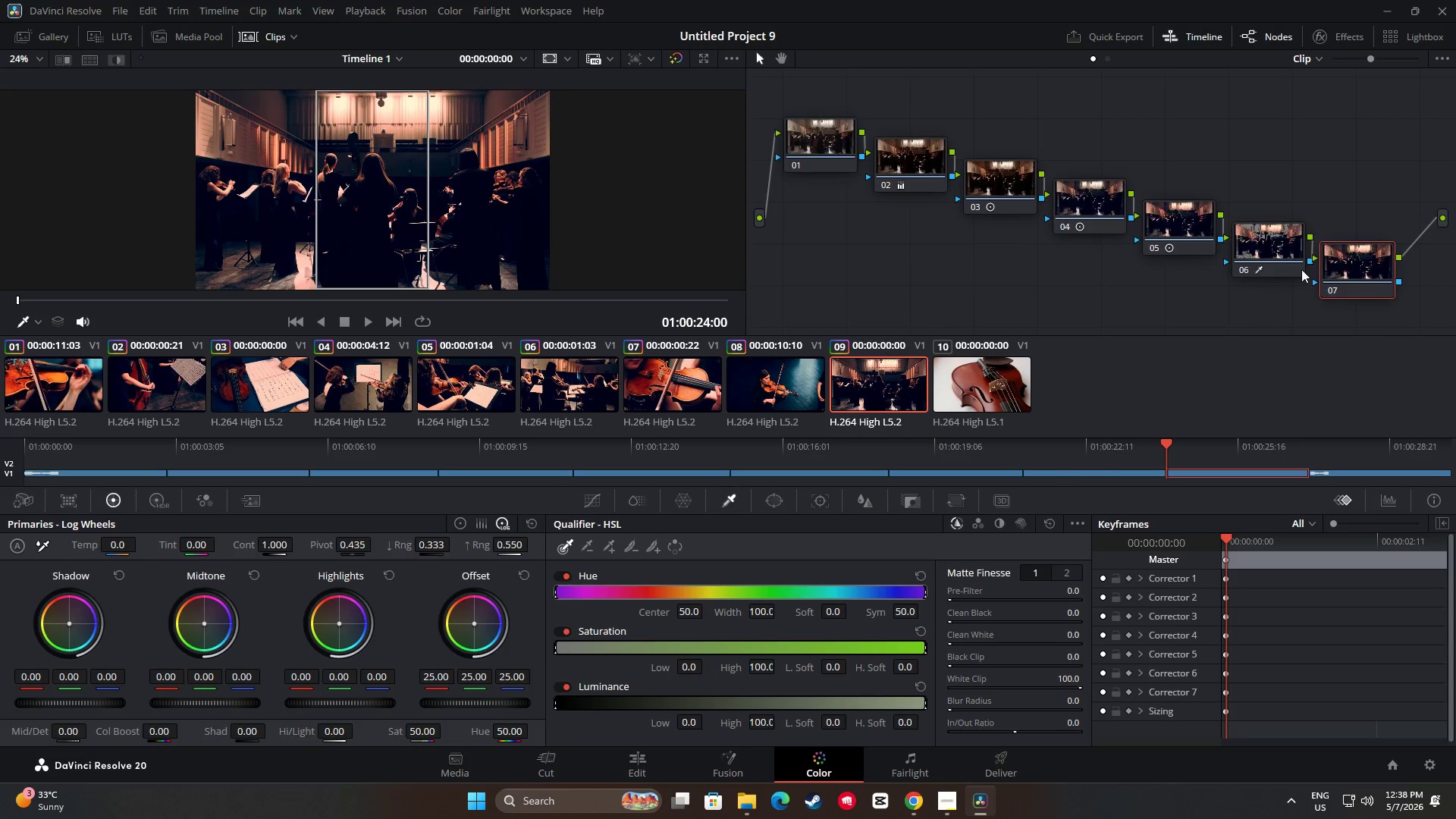 
key(Control+V)
 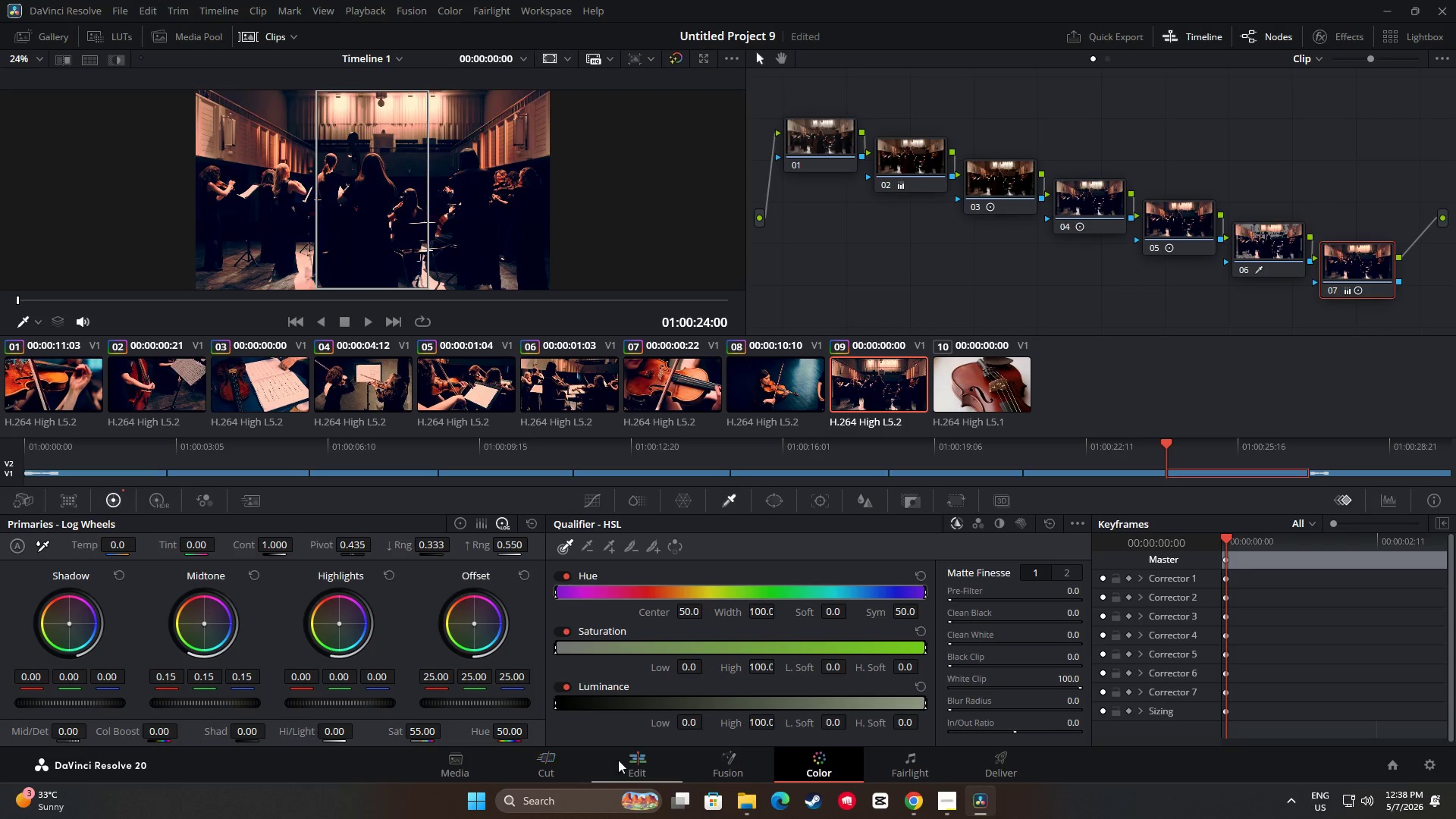 
left_click_drag(start_coordinate=[856, 467], to_coordinate=[820, 466])
 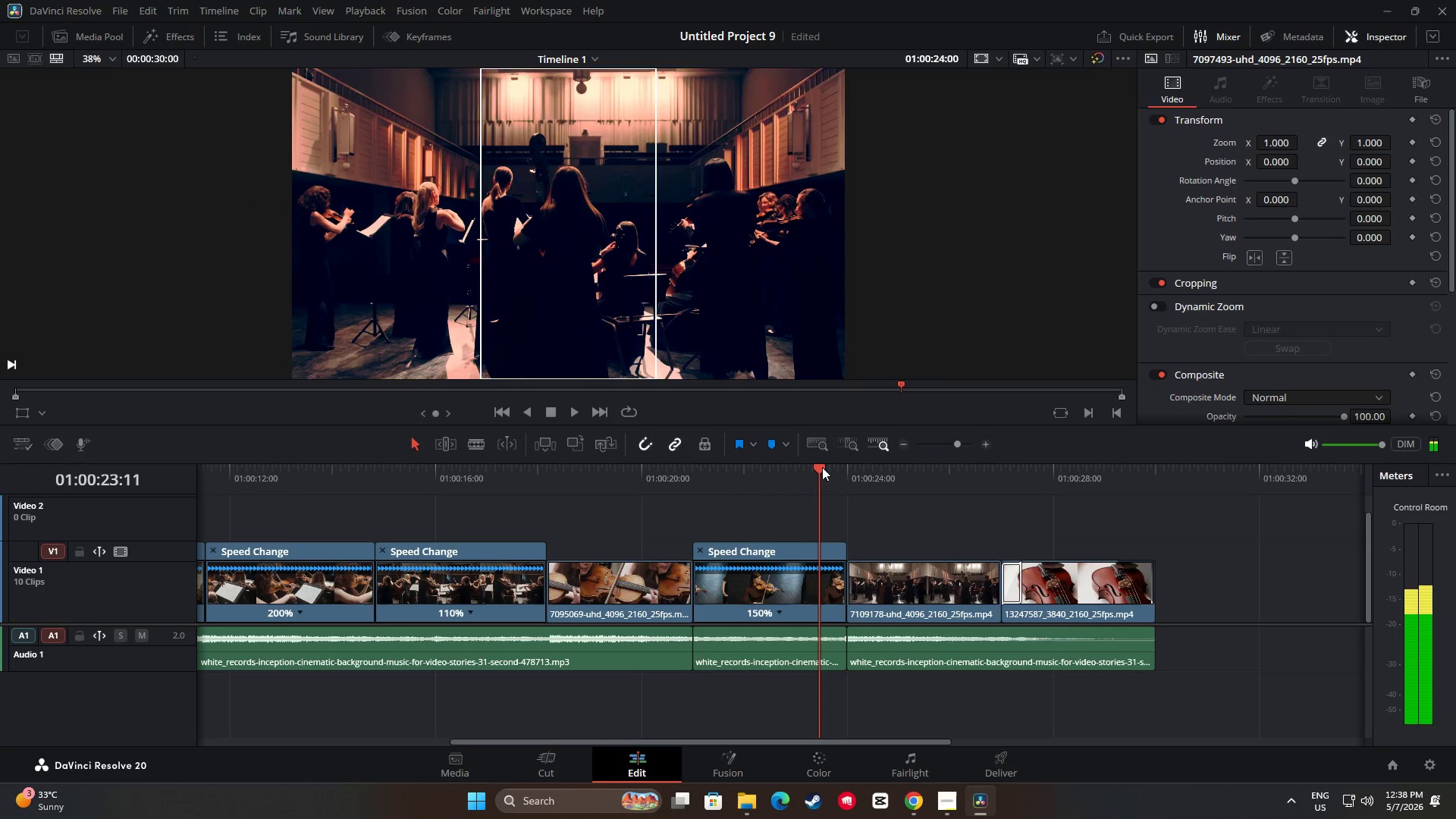 
key(Space)
 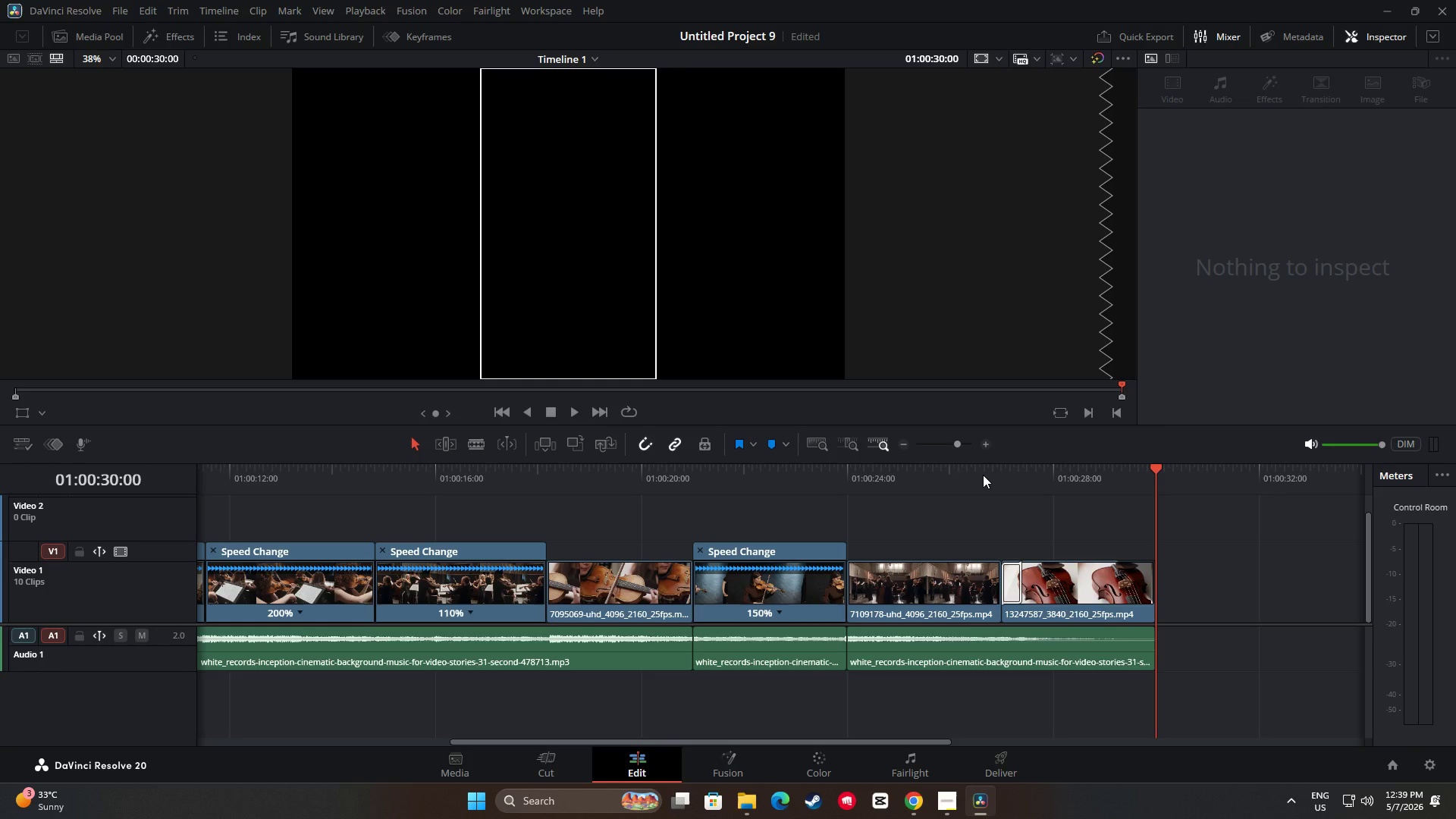 
wait(19.64)
 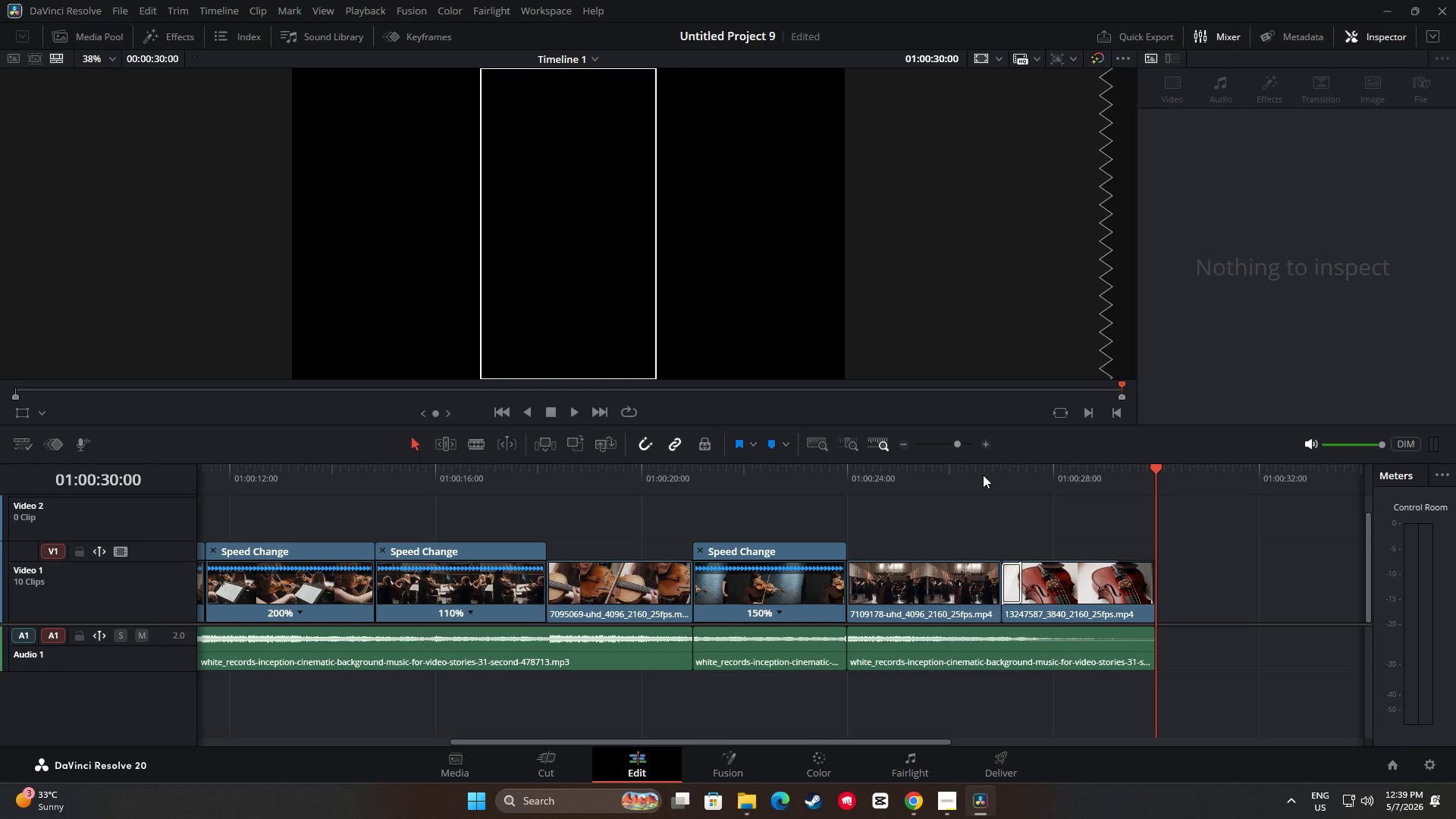 
key(Space)
 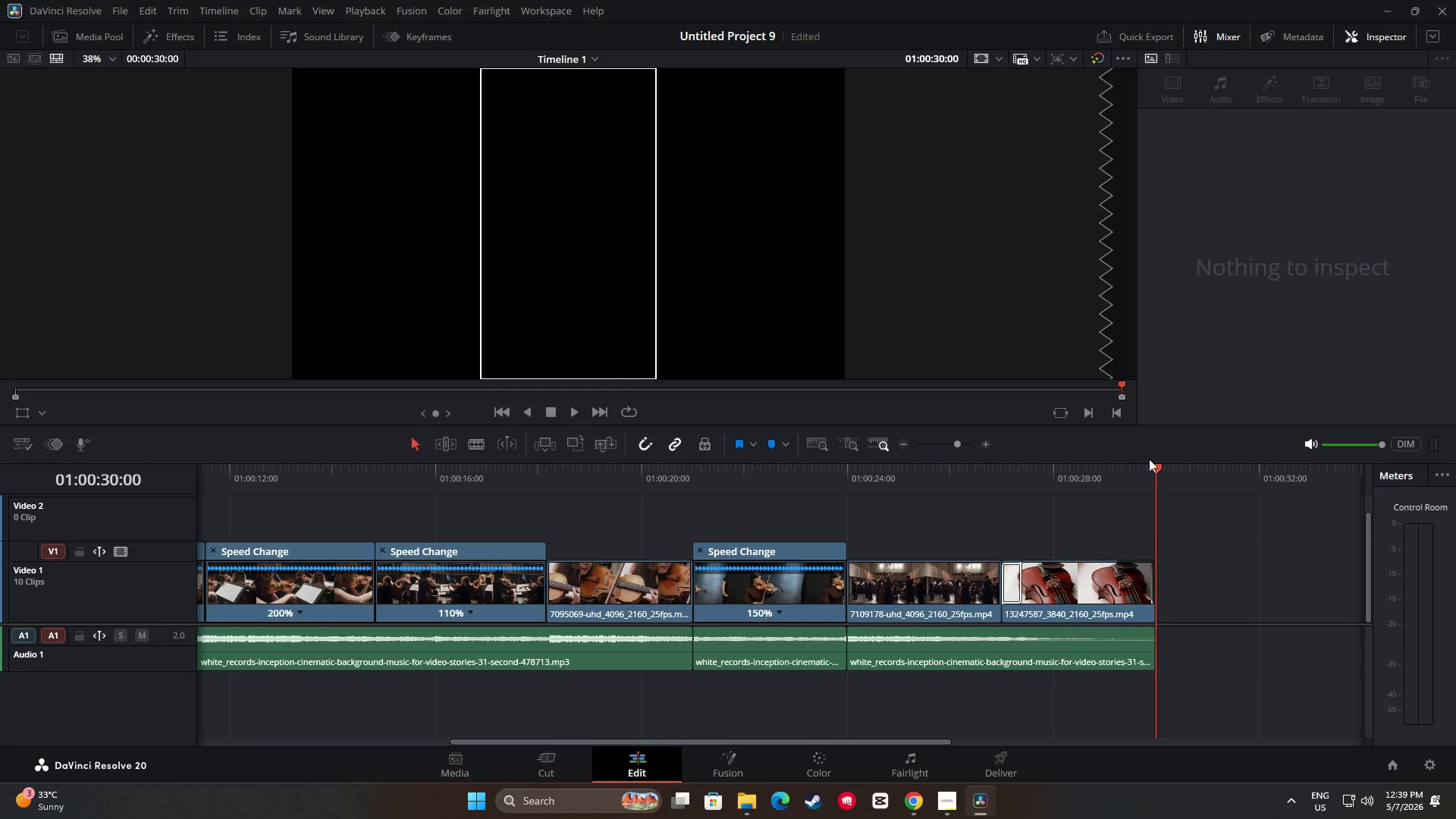 
left_click_drag(start_coordinate=[1156, 469], to_coordinate=[528, 500])
 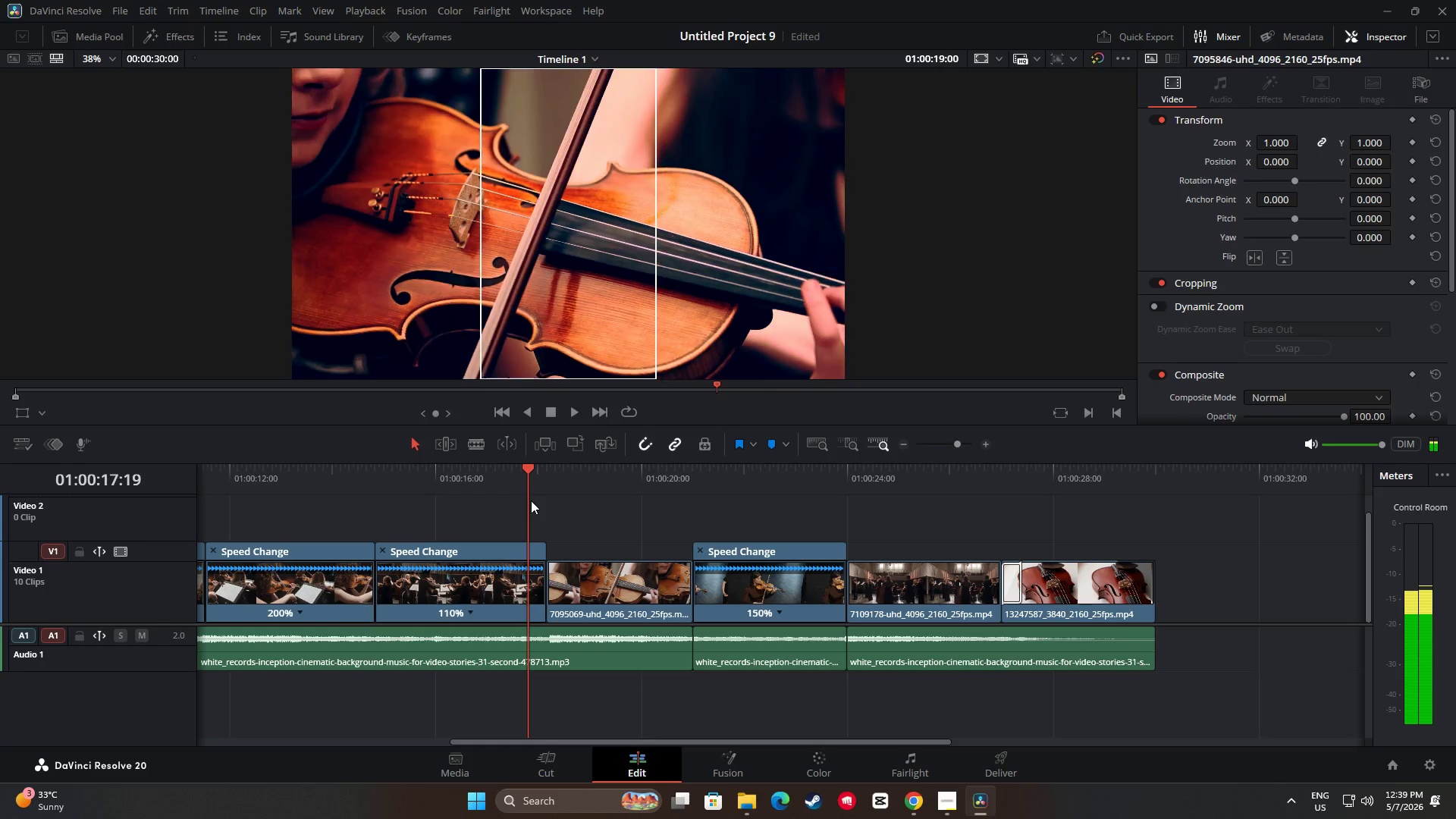 
key(Space)
 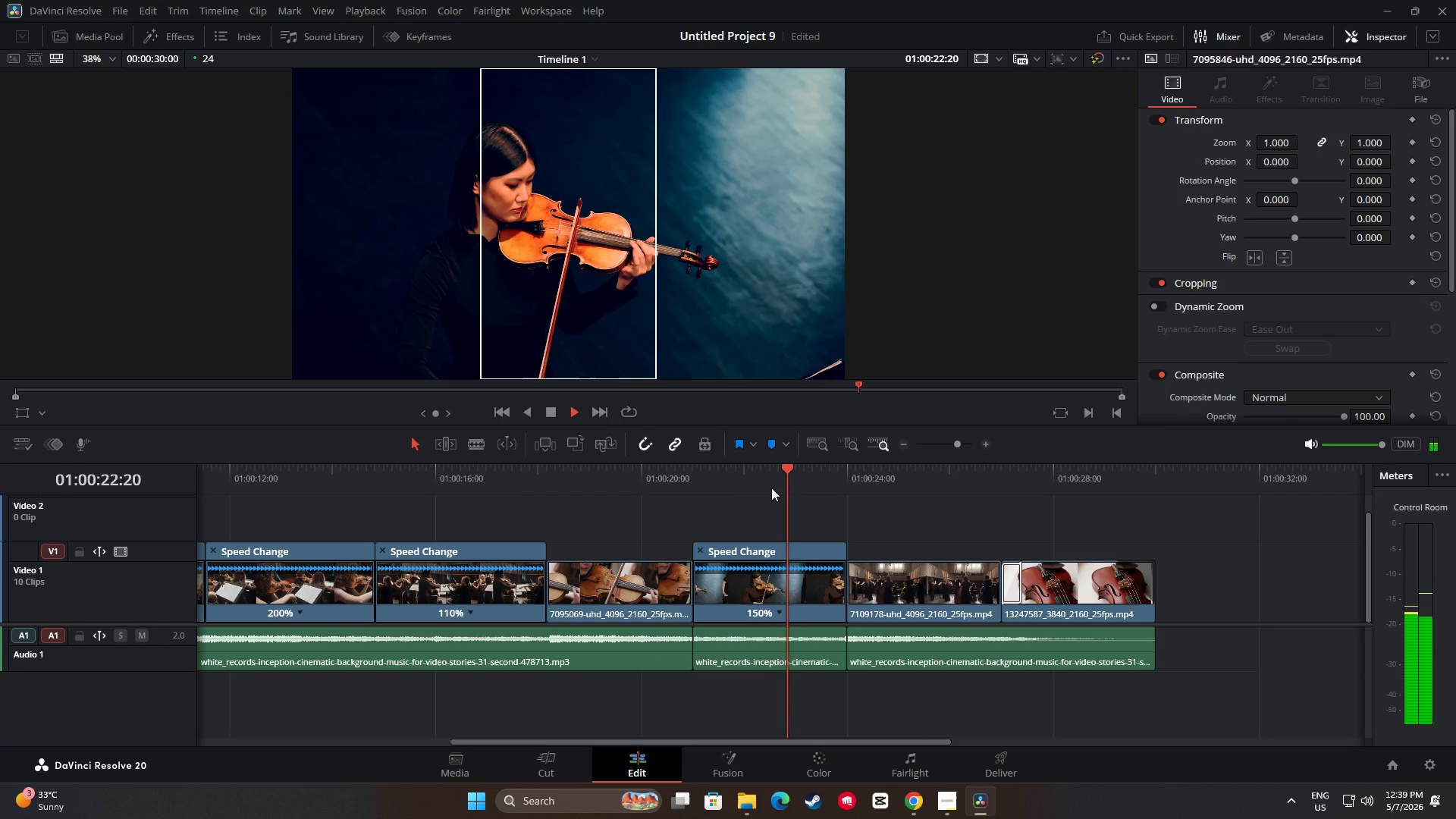 
wait(6.91)
 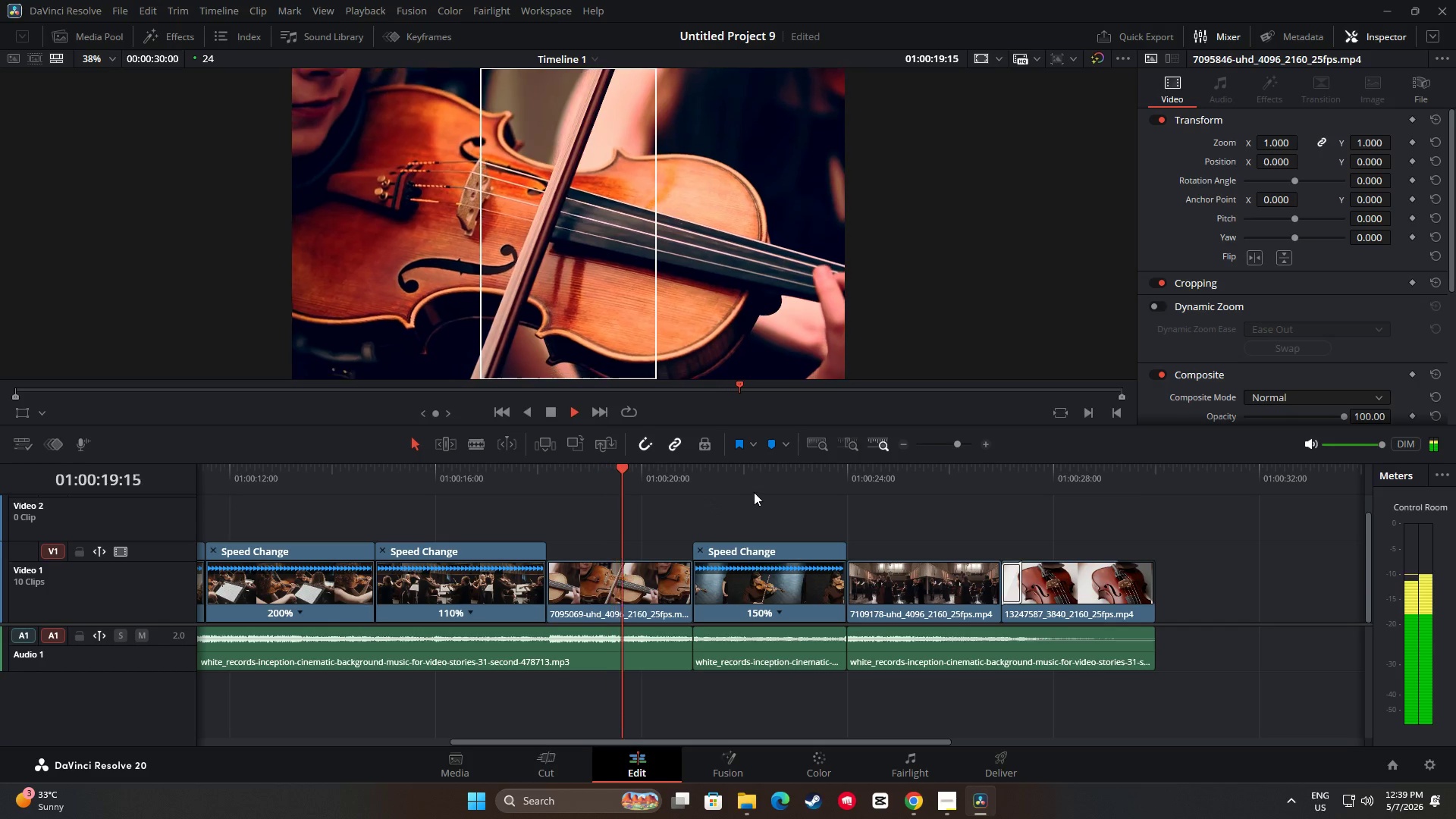 
key(Space)
 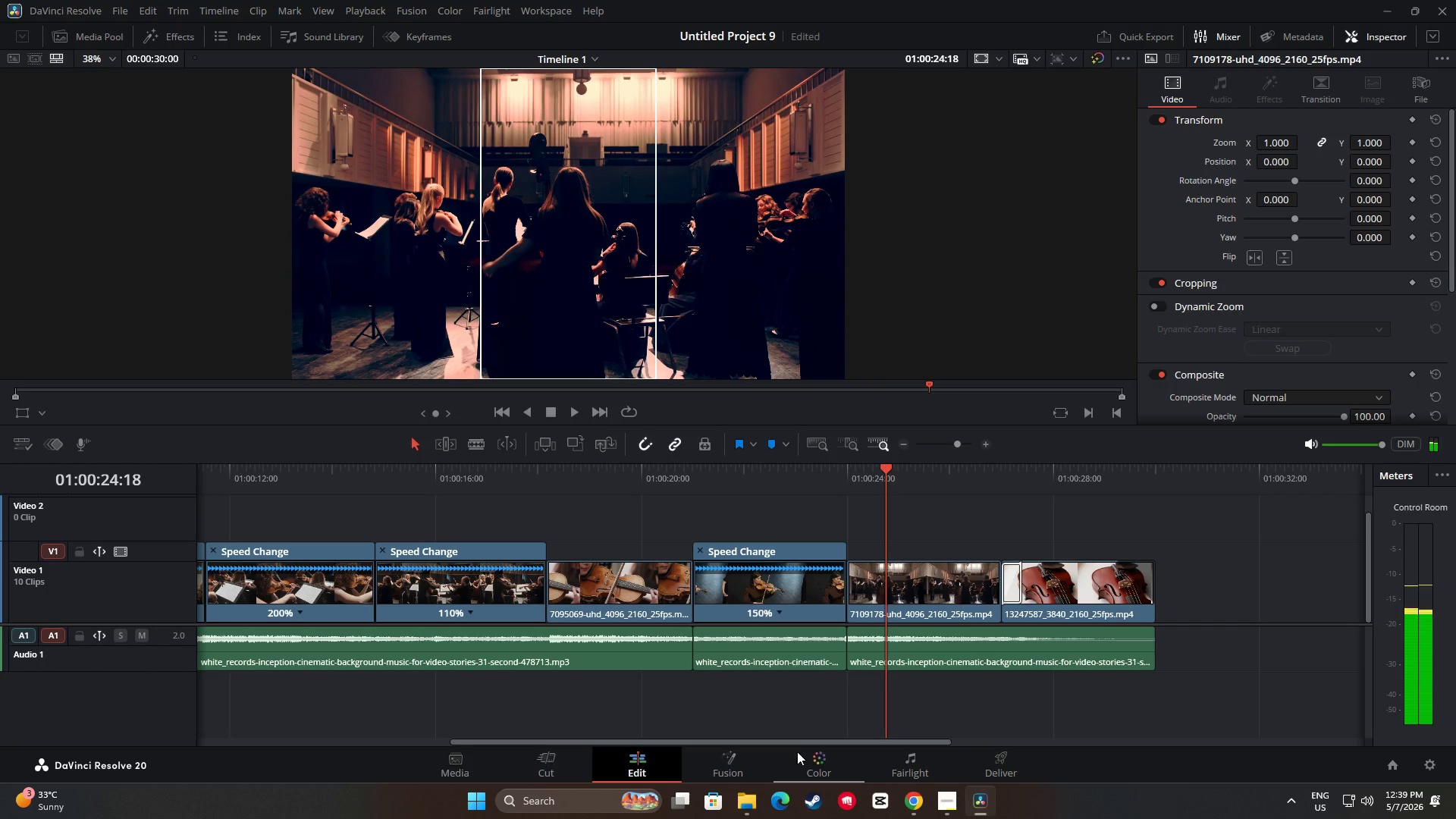 
left_click([825, 767])
 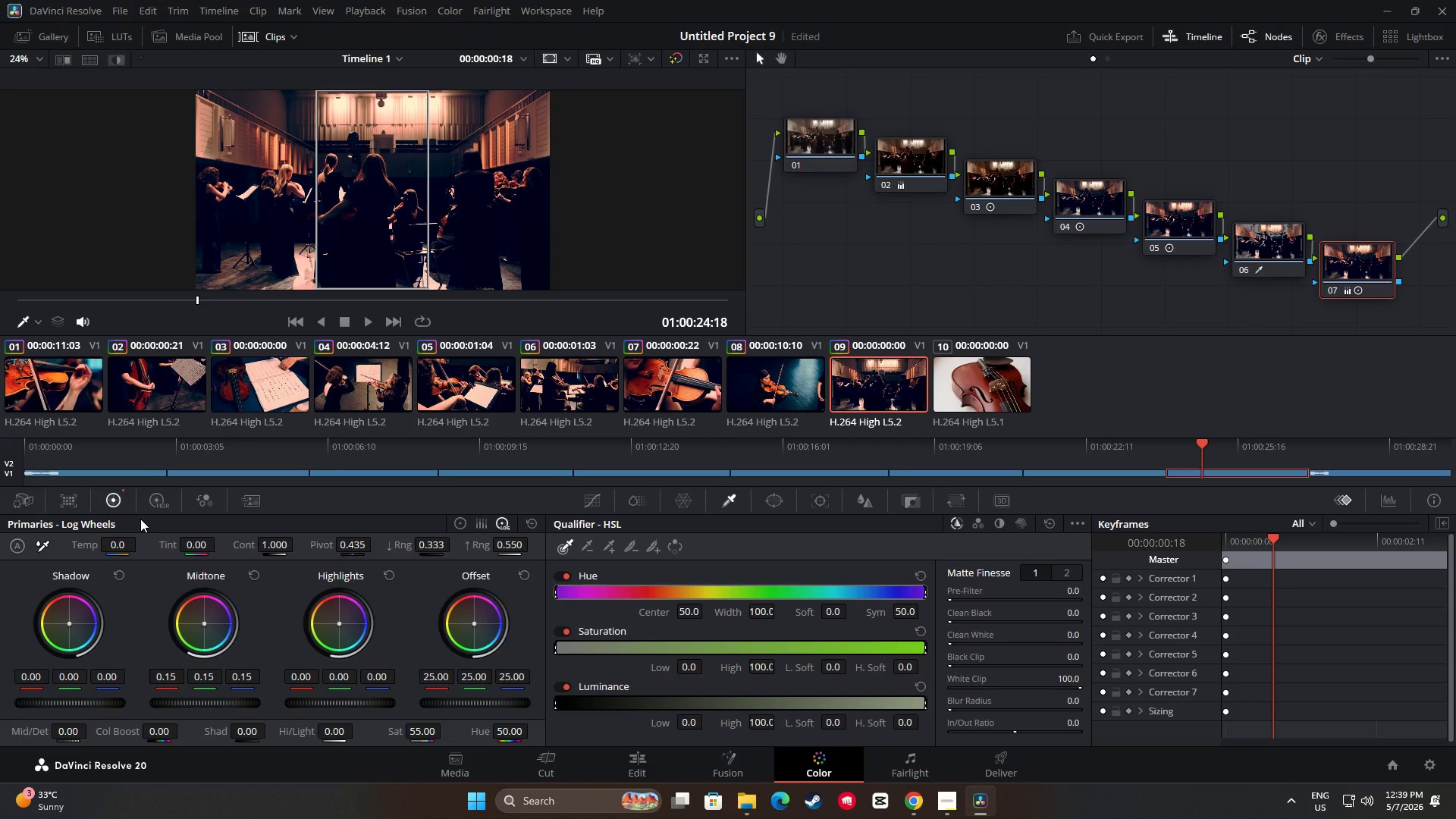 
wait(10.09)
 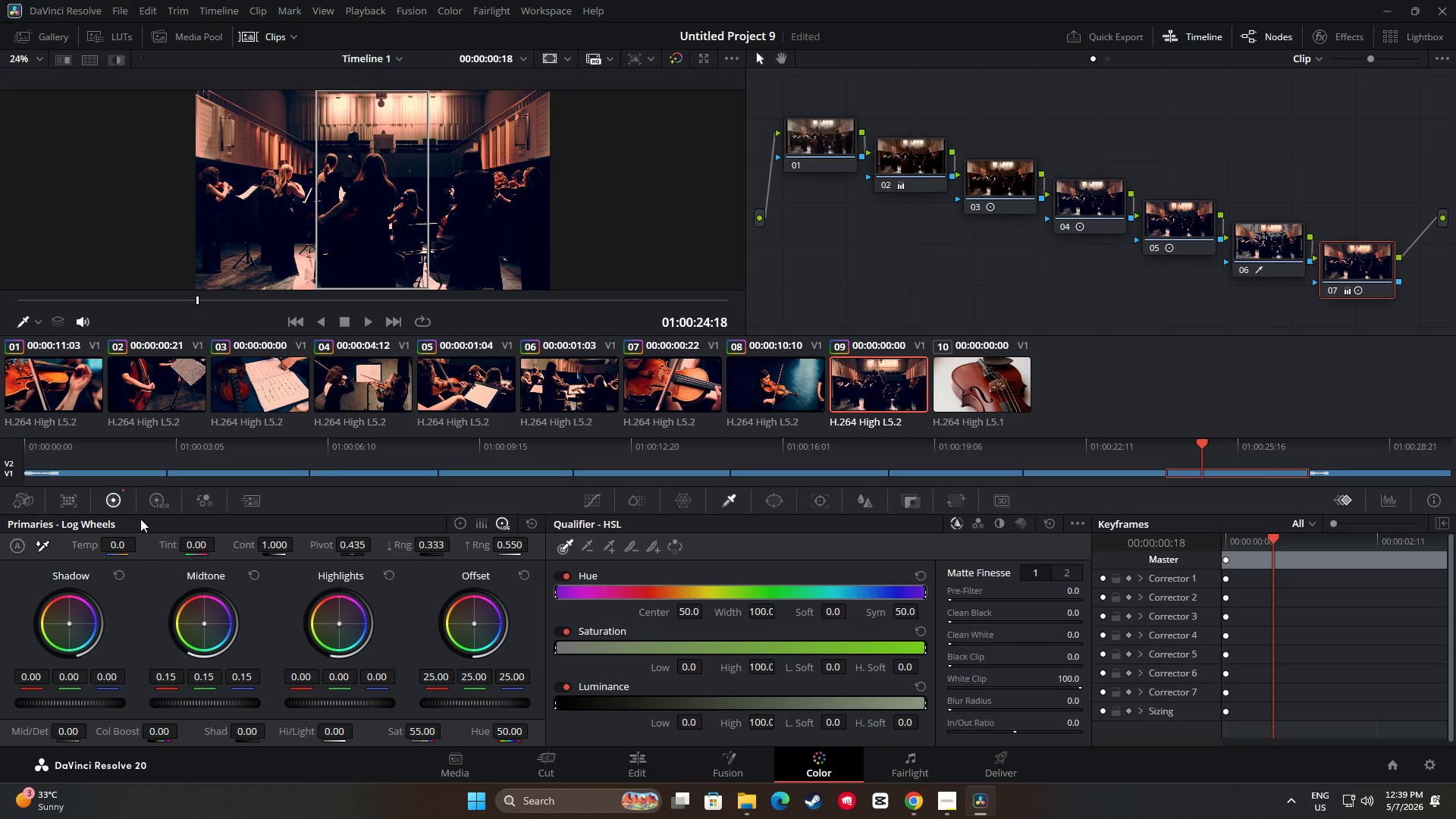 
mouse_move([472, 527])
 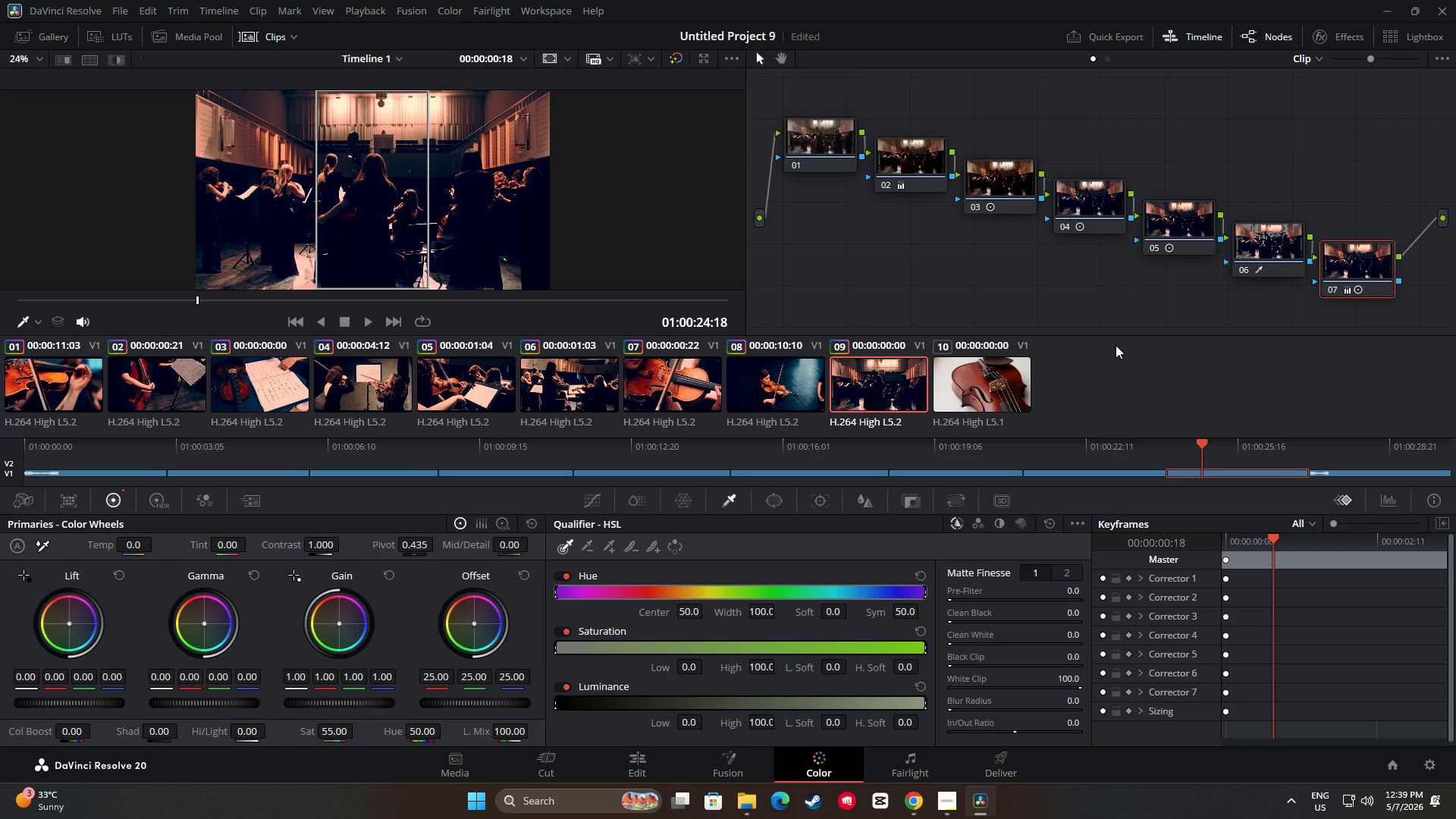 
wait(18.23)
 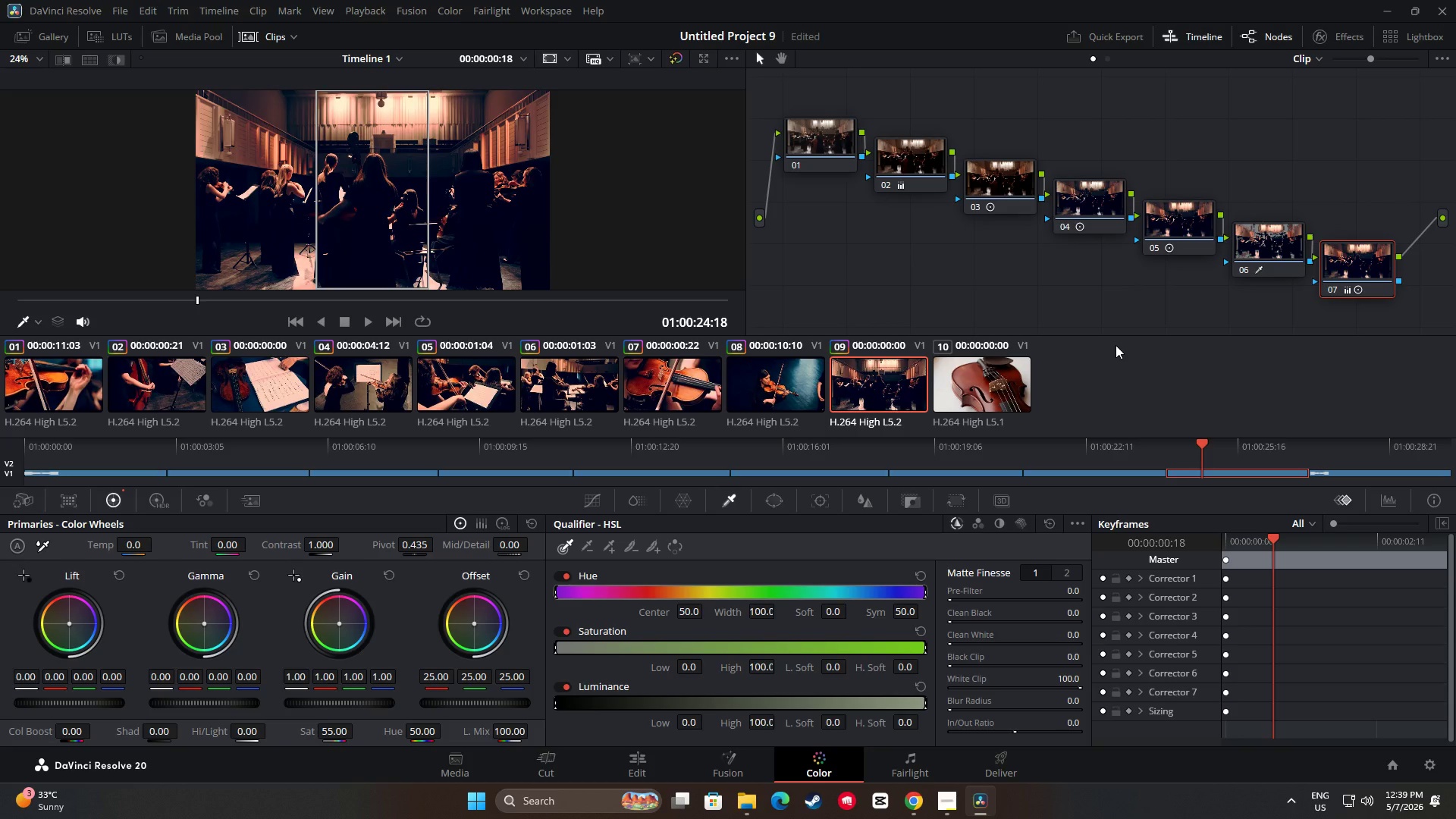 
left_click([507, 527])
 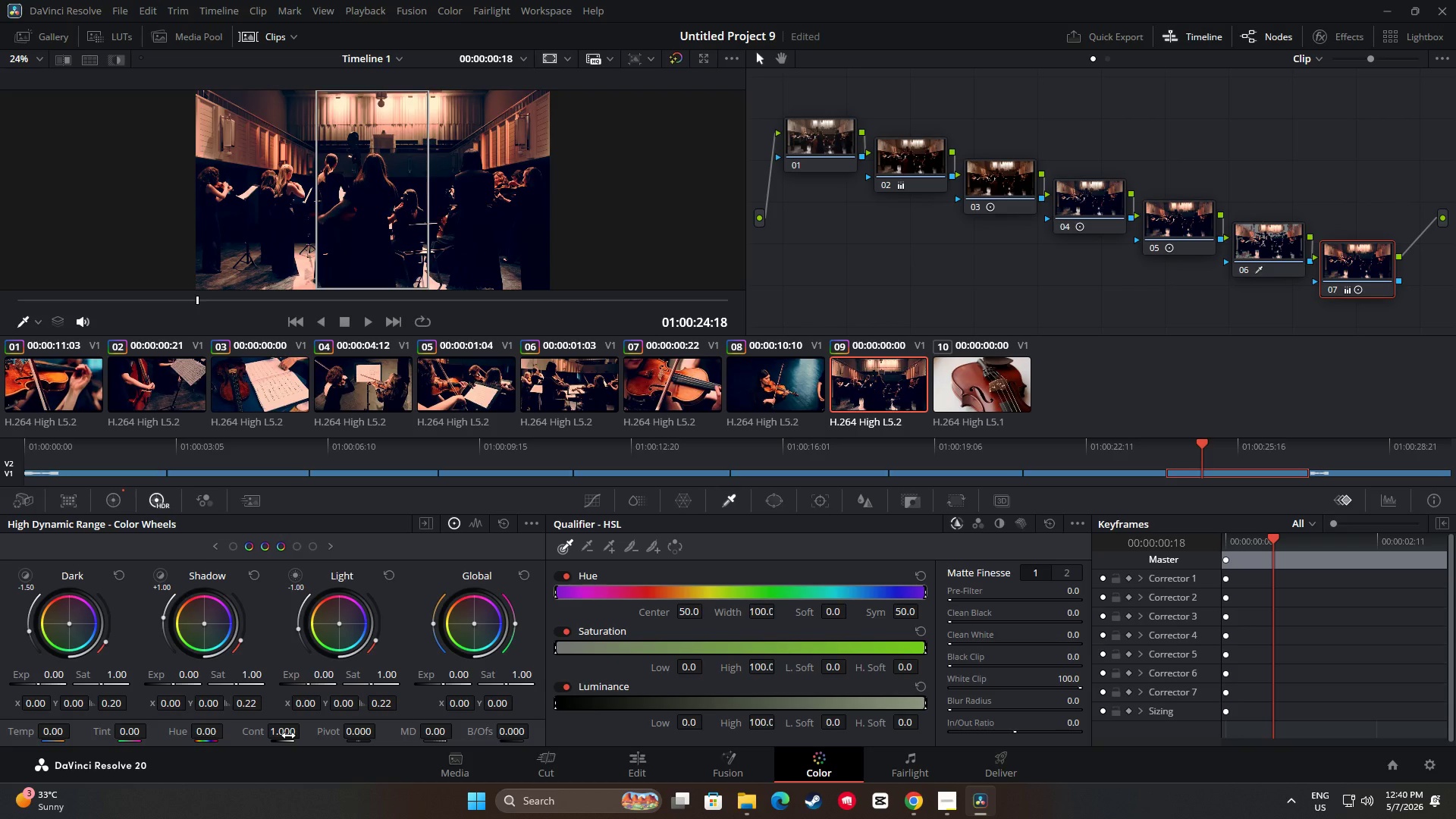 
wait(19.16)
 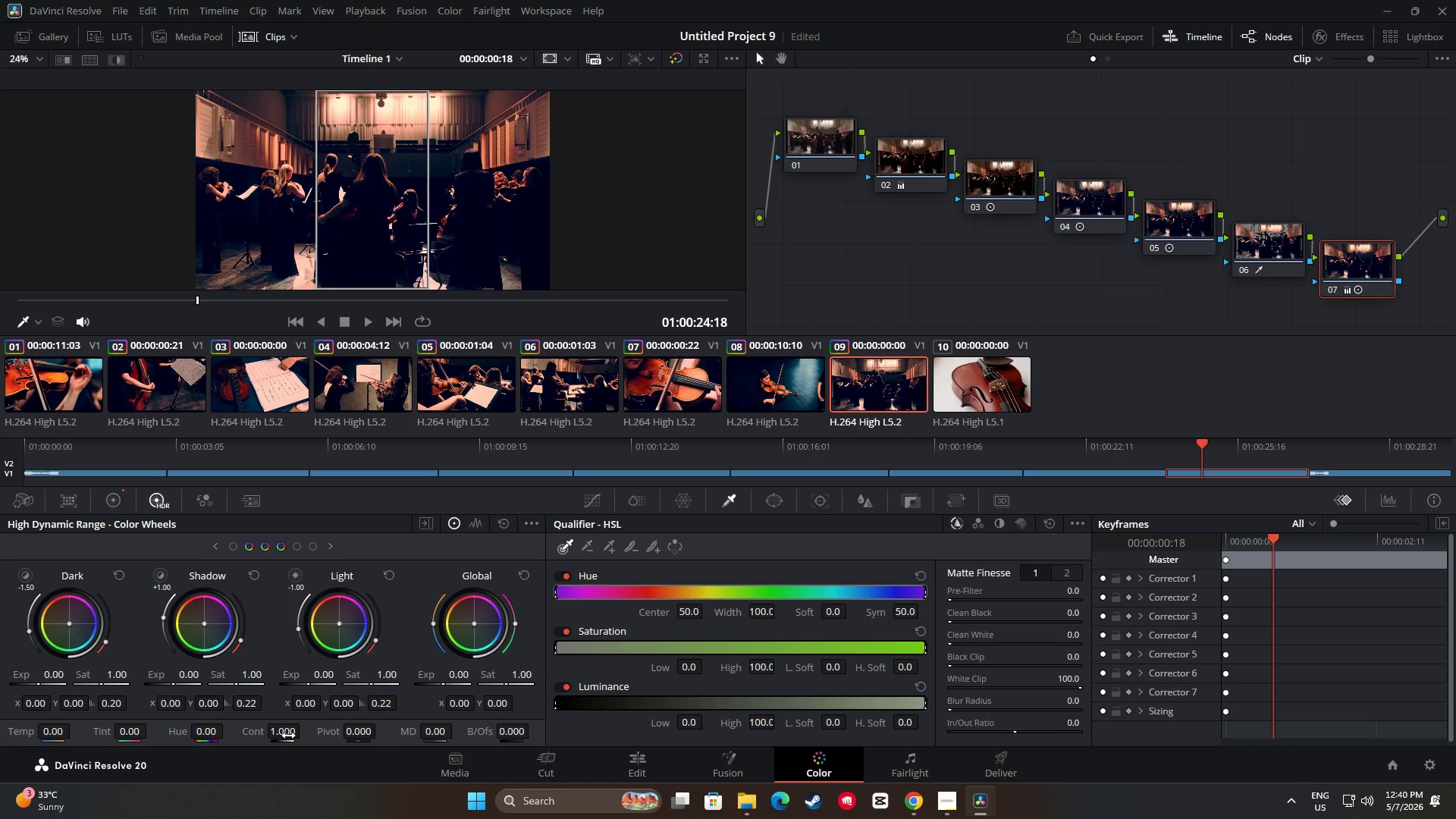 
left_click([80, 388])
 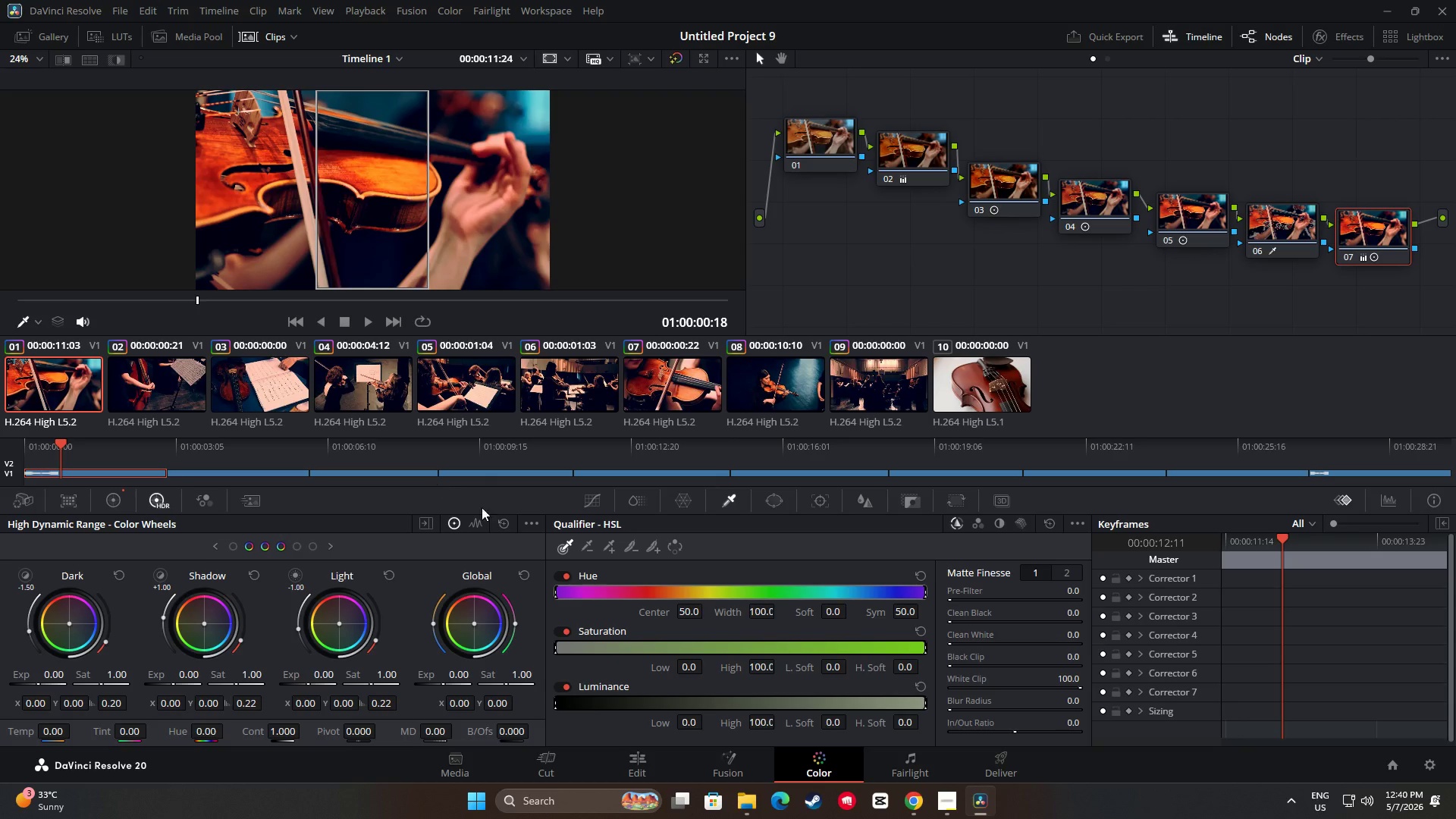 
left_click([119, 500])
 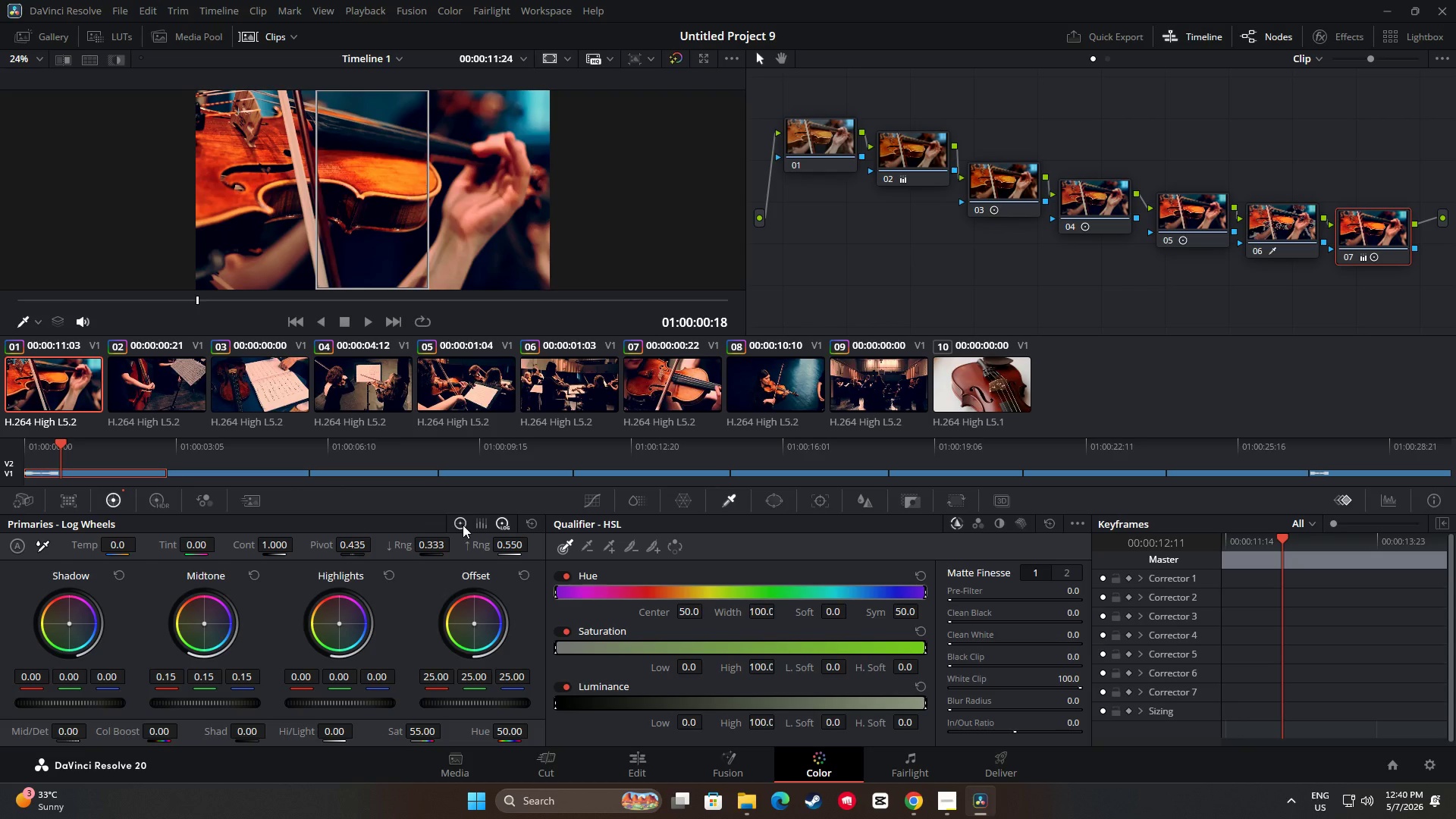 
left_click([461, 525])
 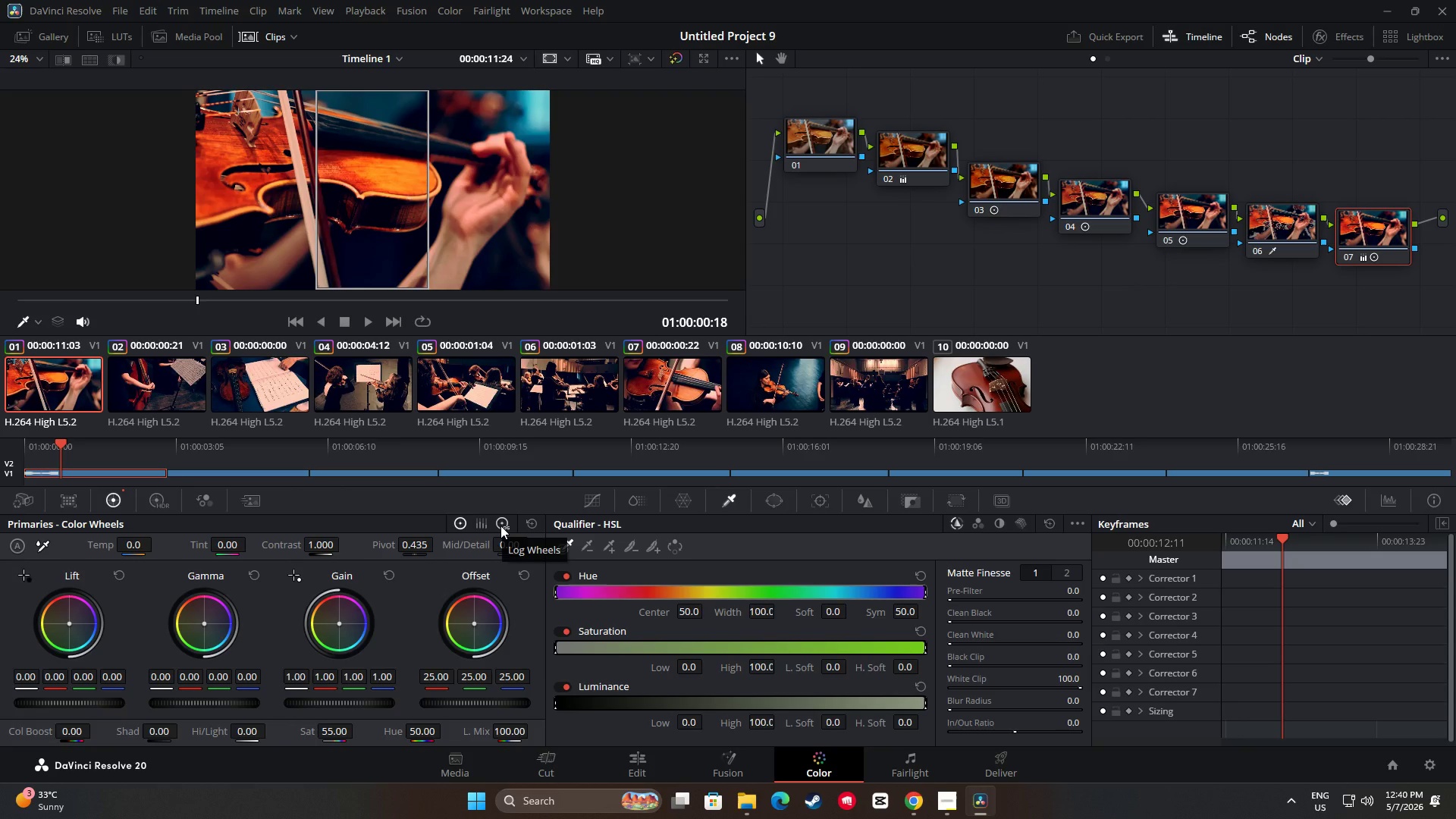 
left_click([500, 526])
 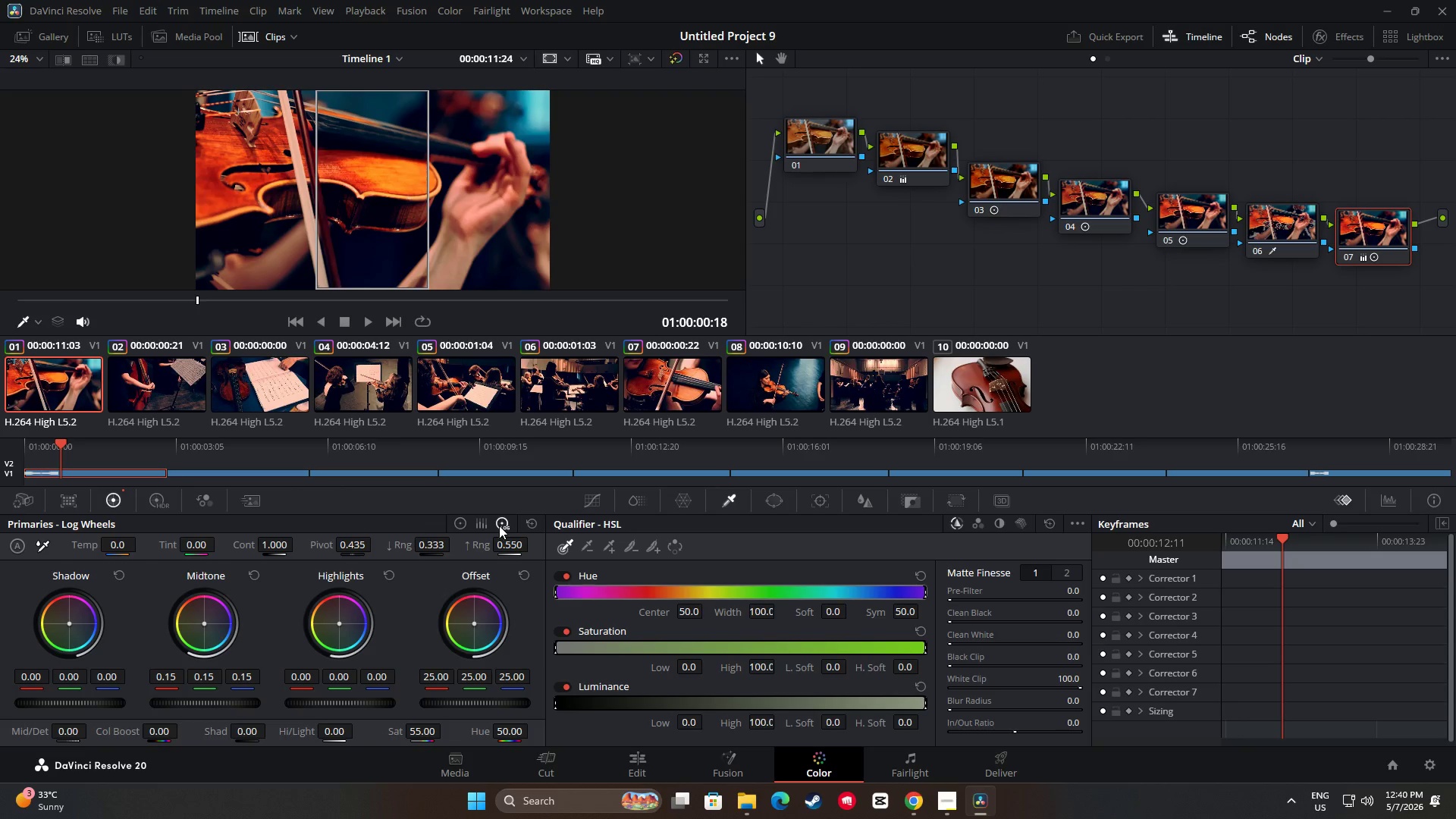 
left_click([485, 525])
 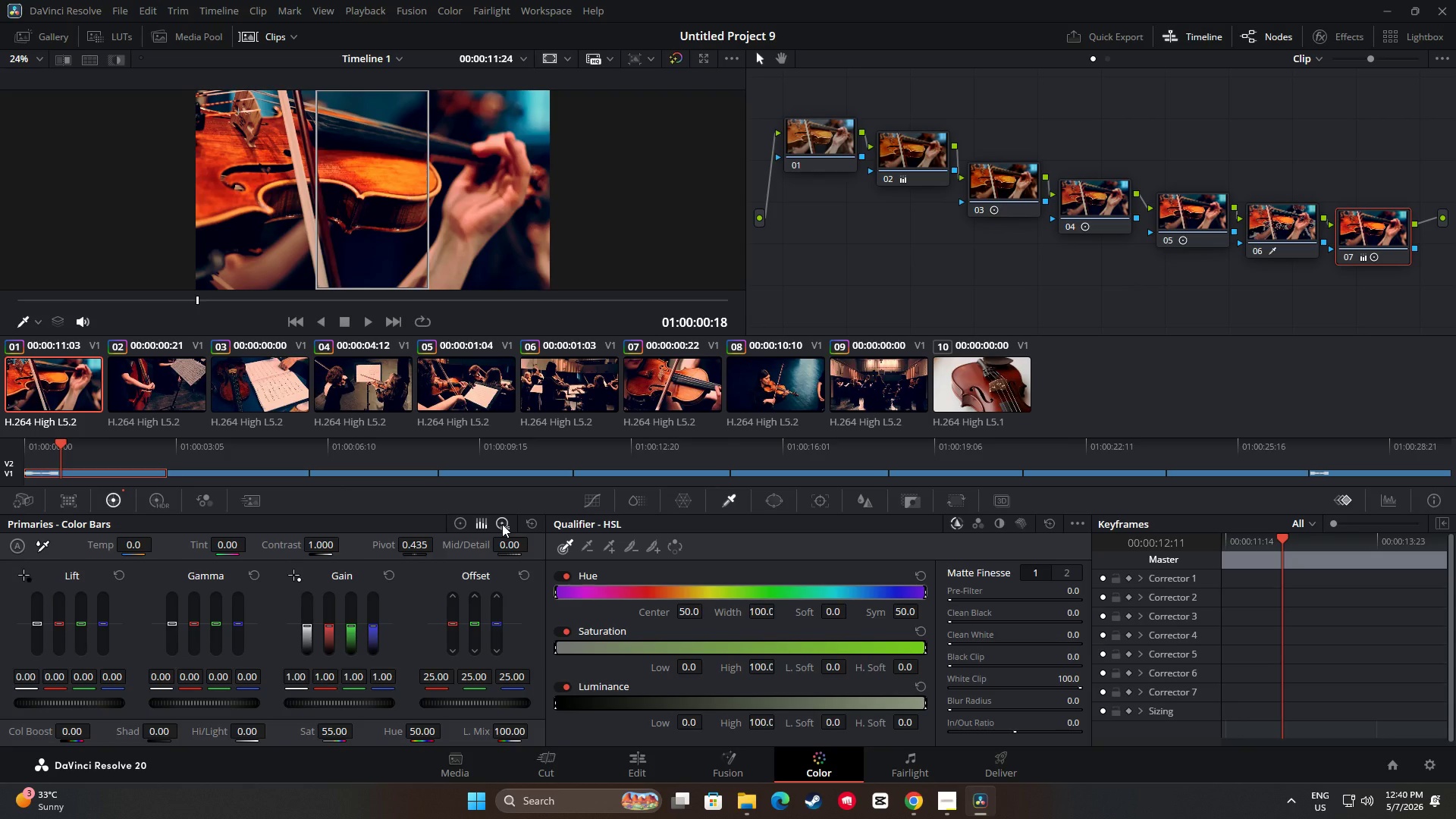 
left_click([502, 524])
 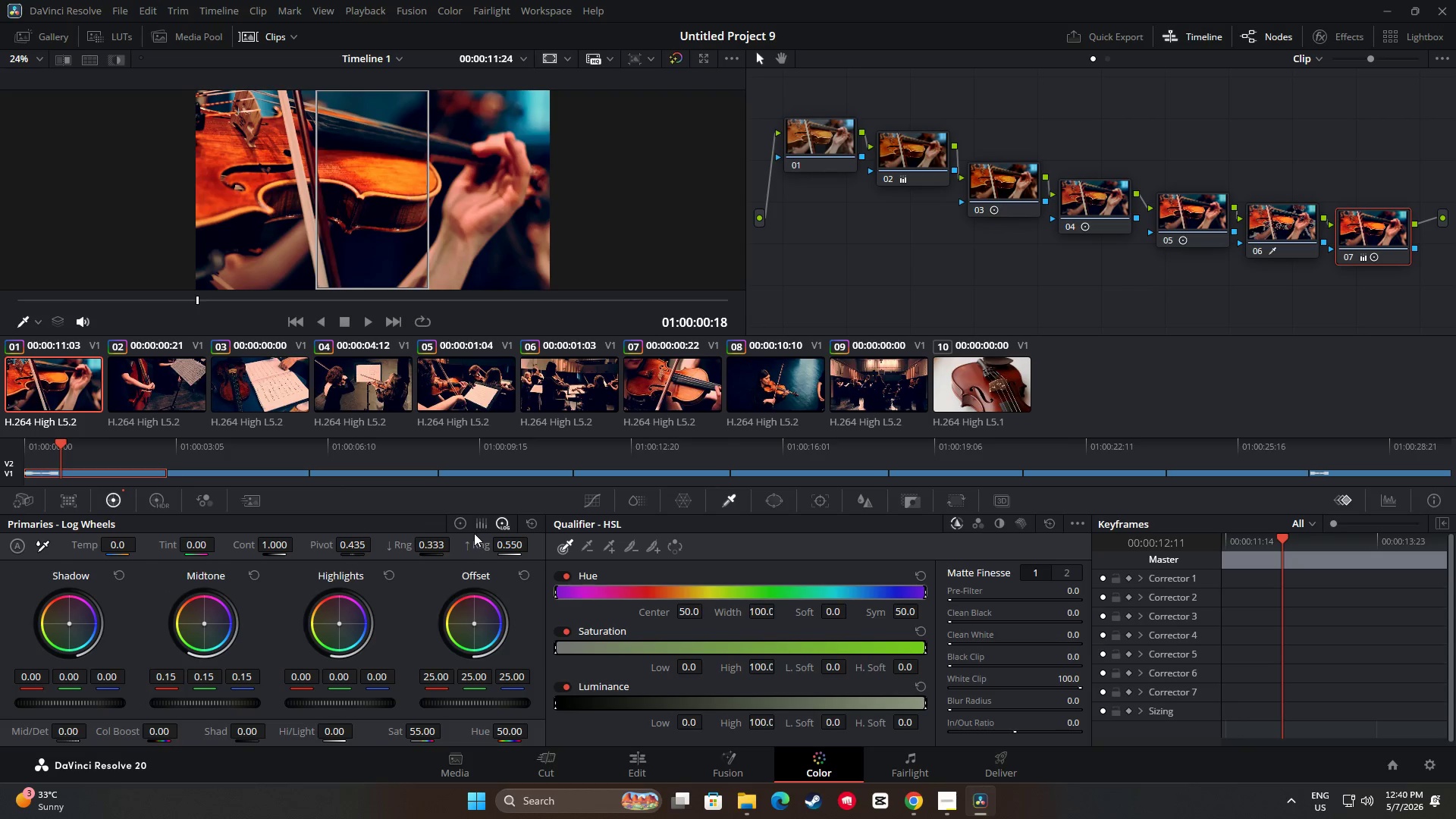 
left_click([461, 527])
 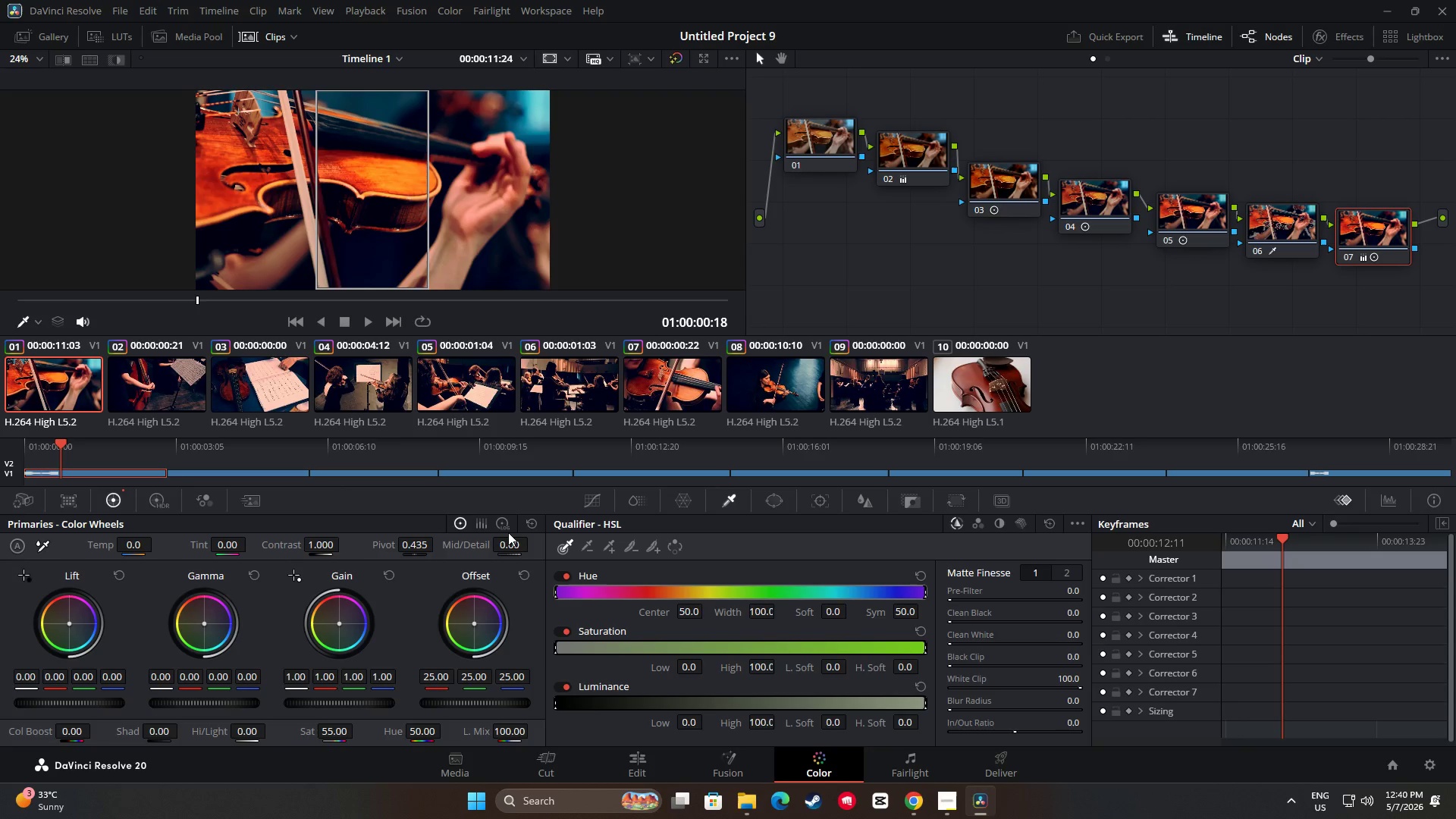 
left_click([508, 523])
 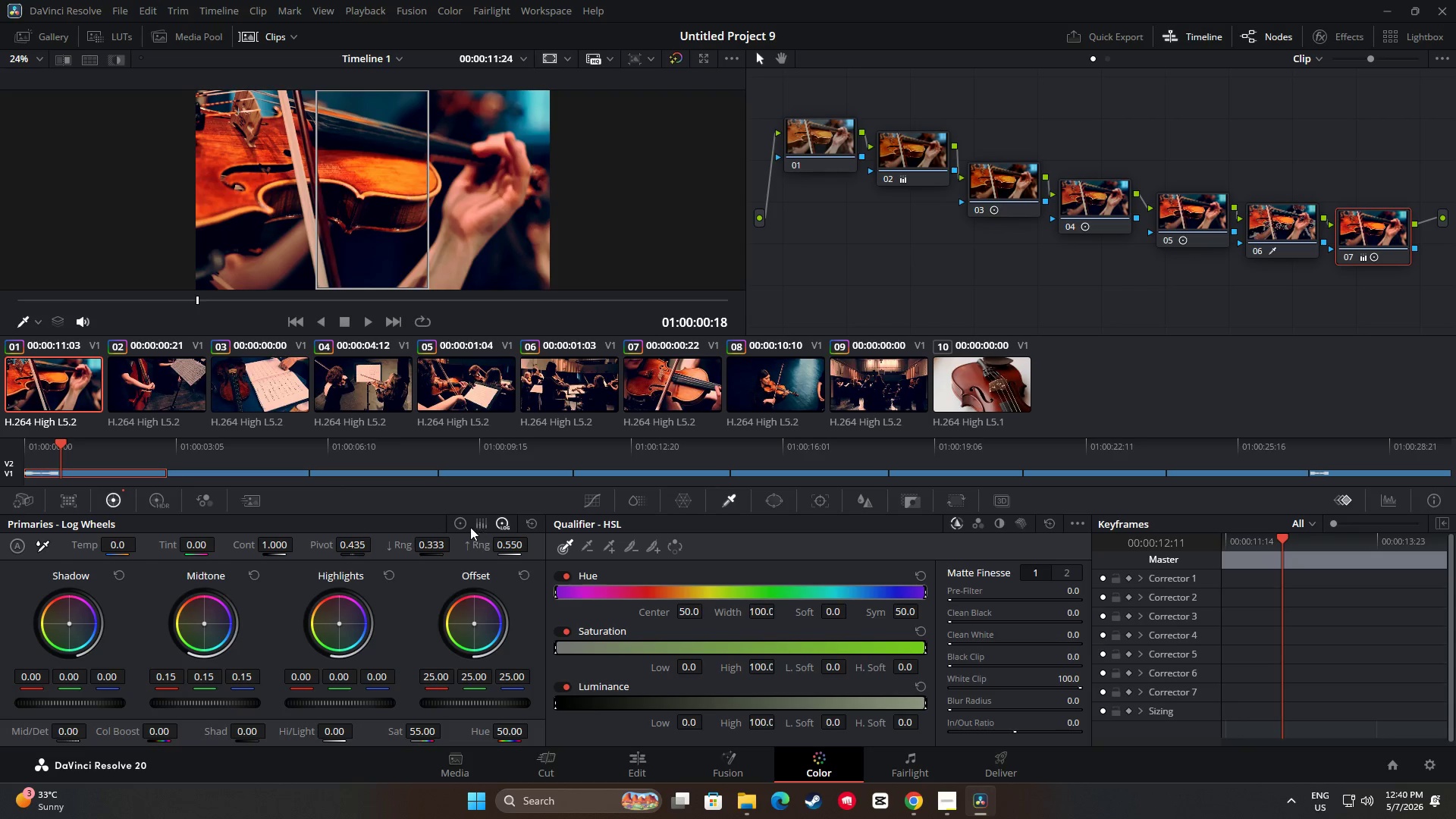 
left_click([463, 524])
 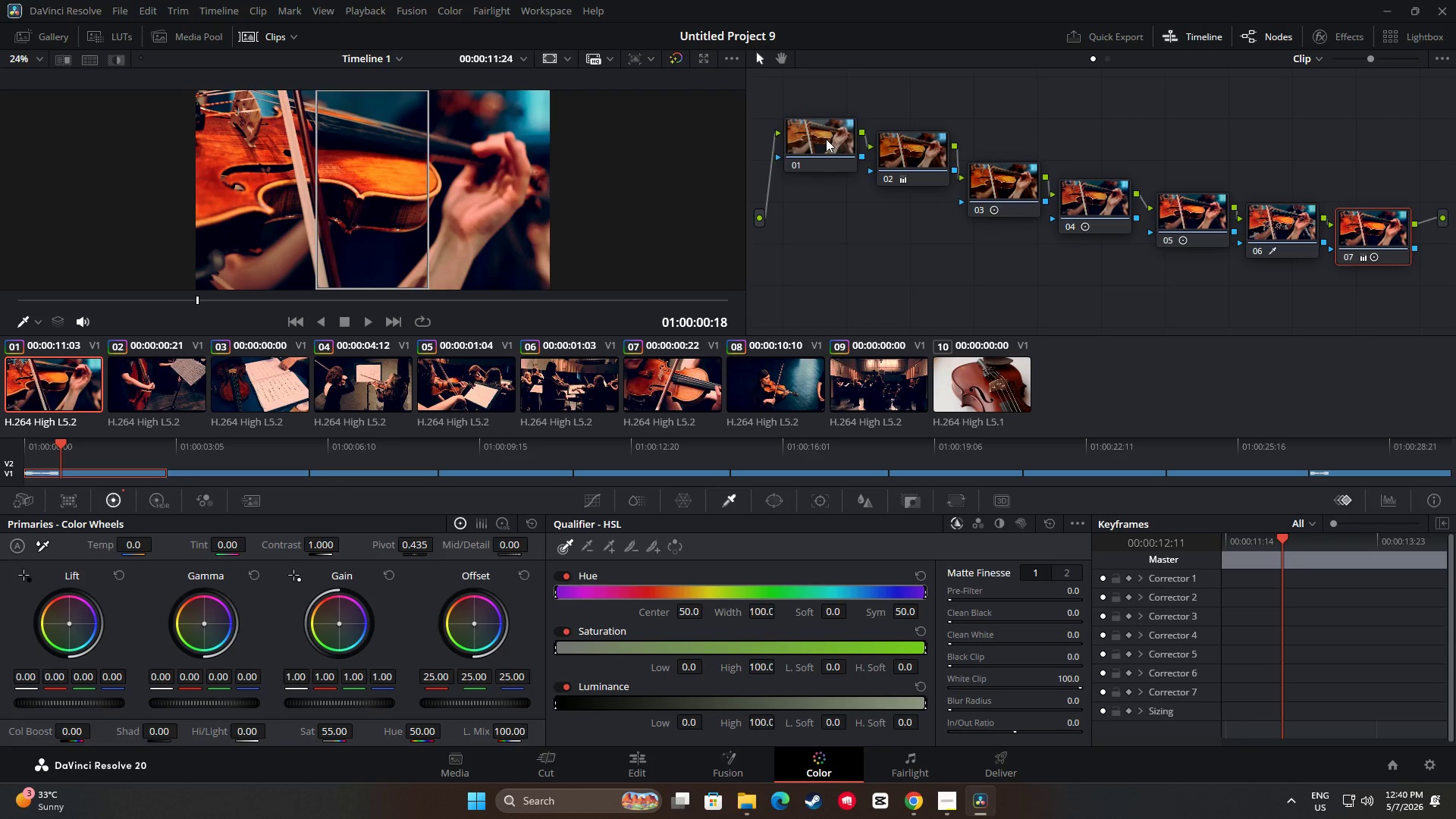 
left_click([826, 139])
 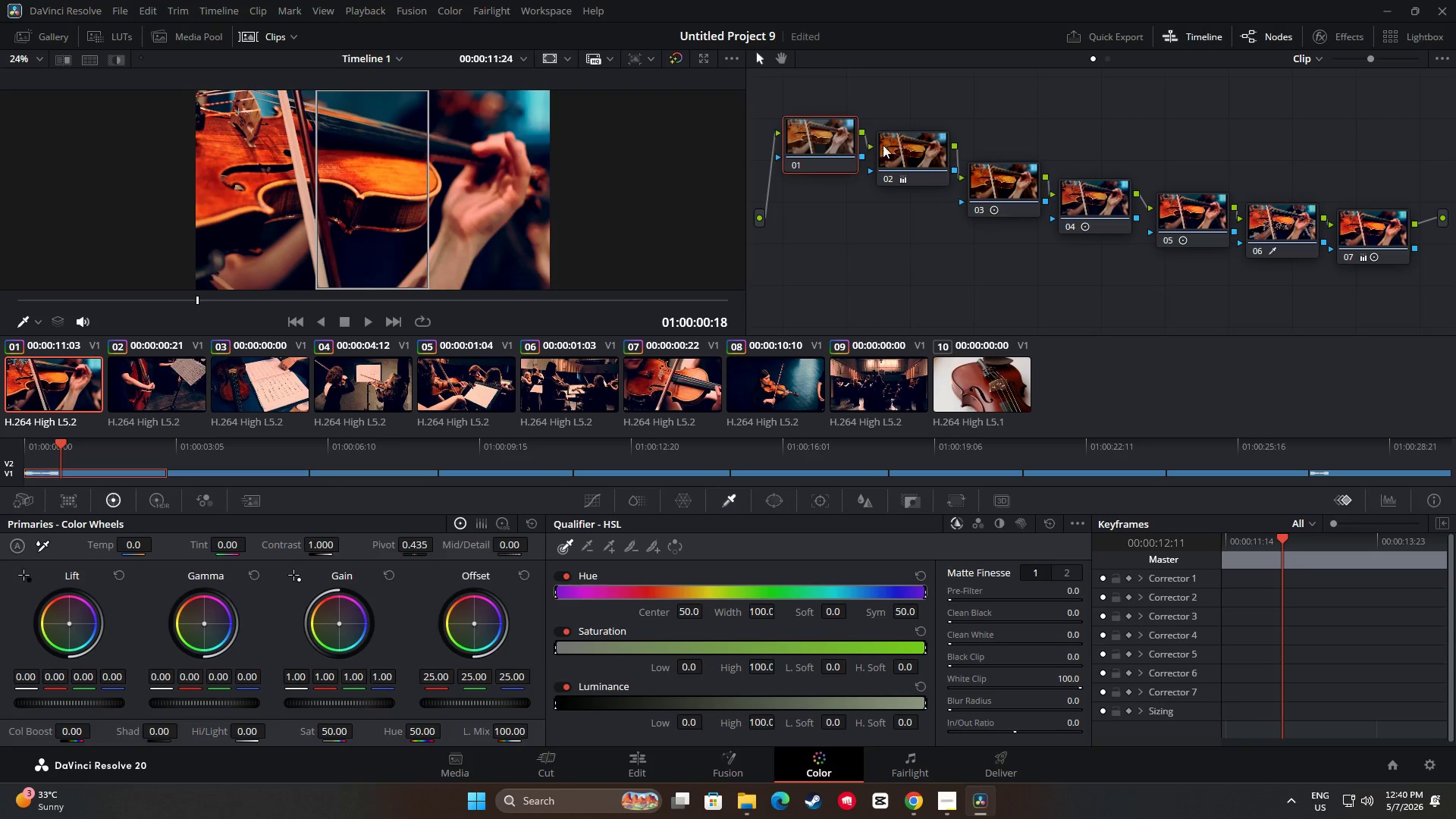 
left_click([908, 150])
 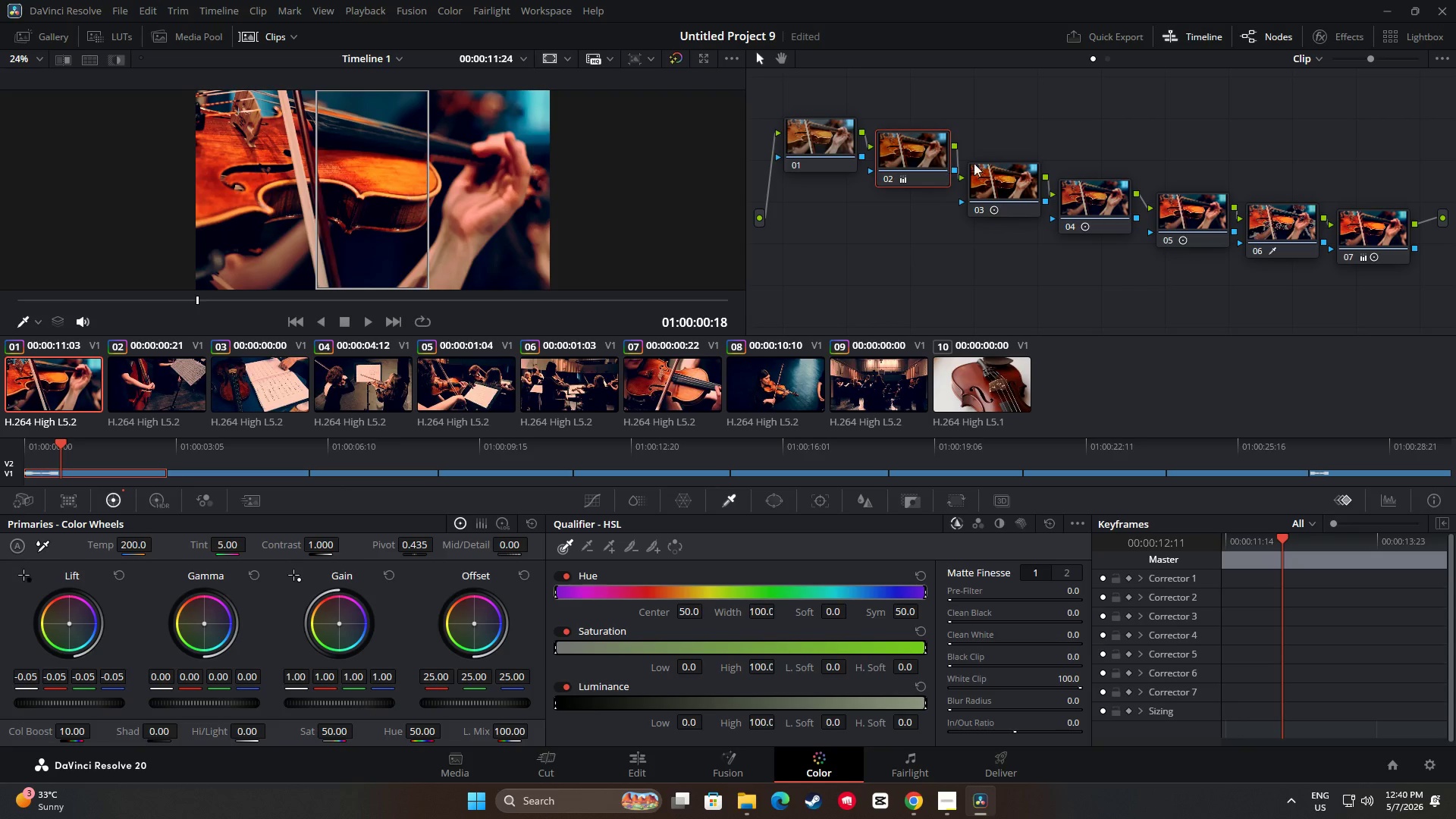 
left_click([999, 172])
 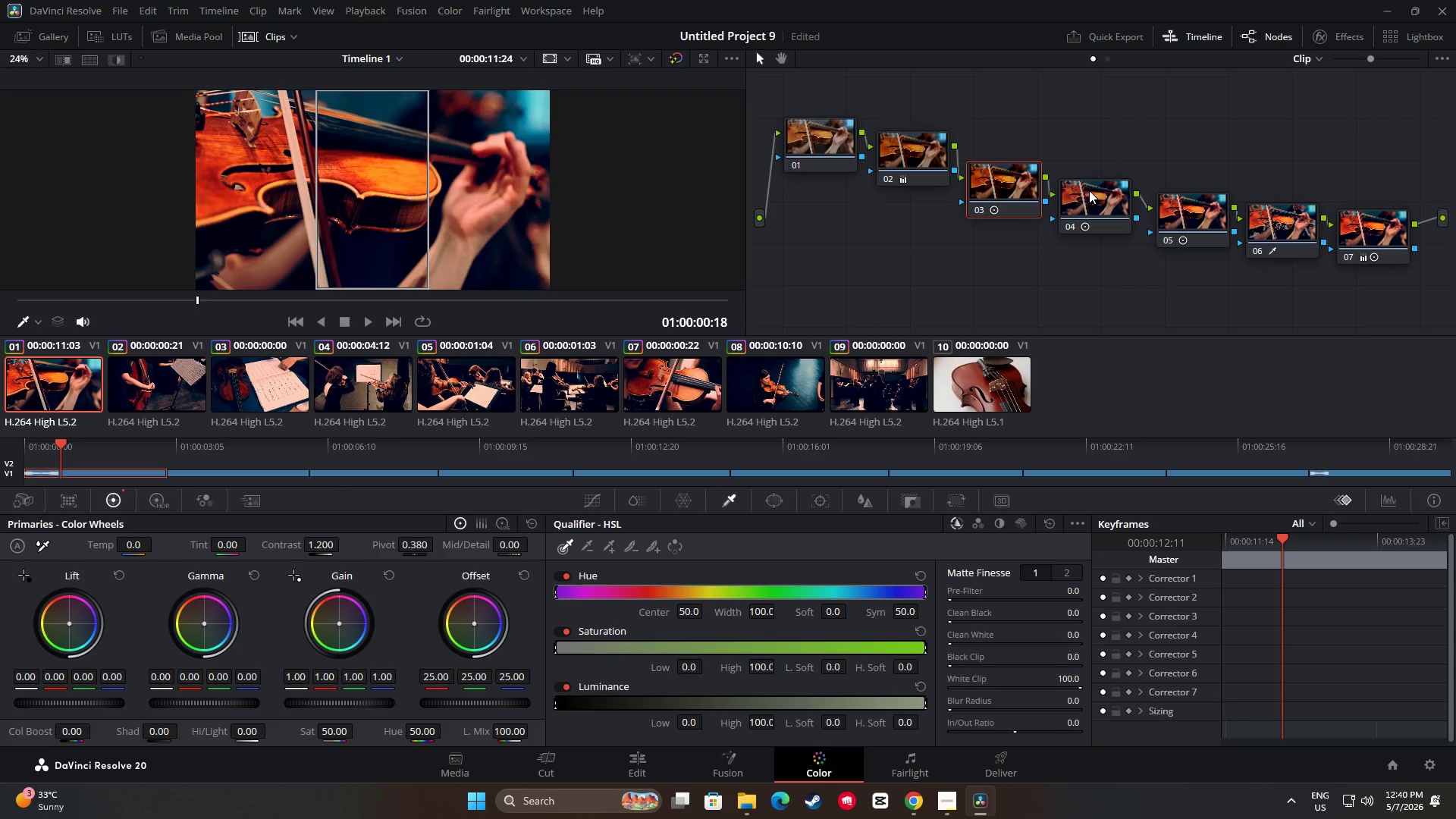 
left_click([1089, 191])
 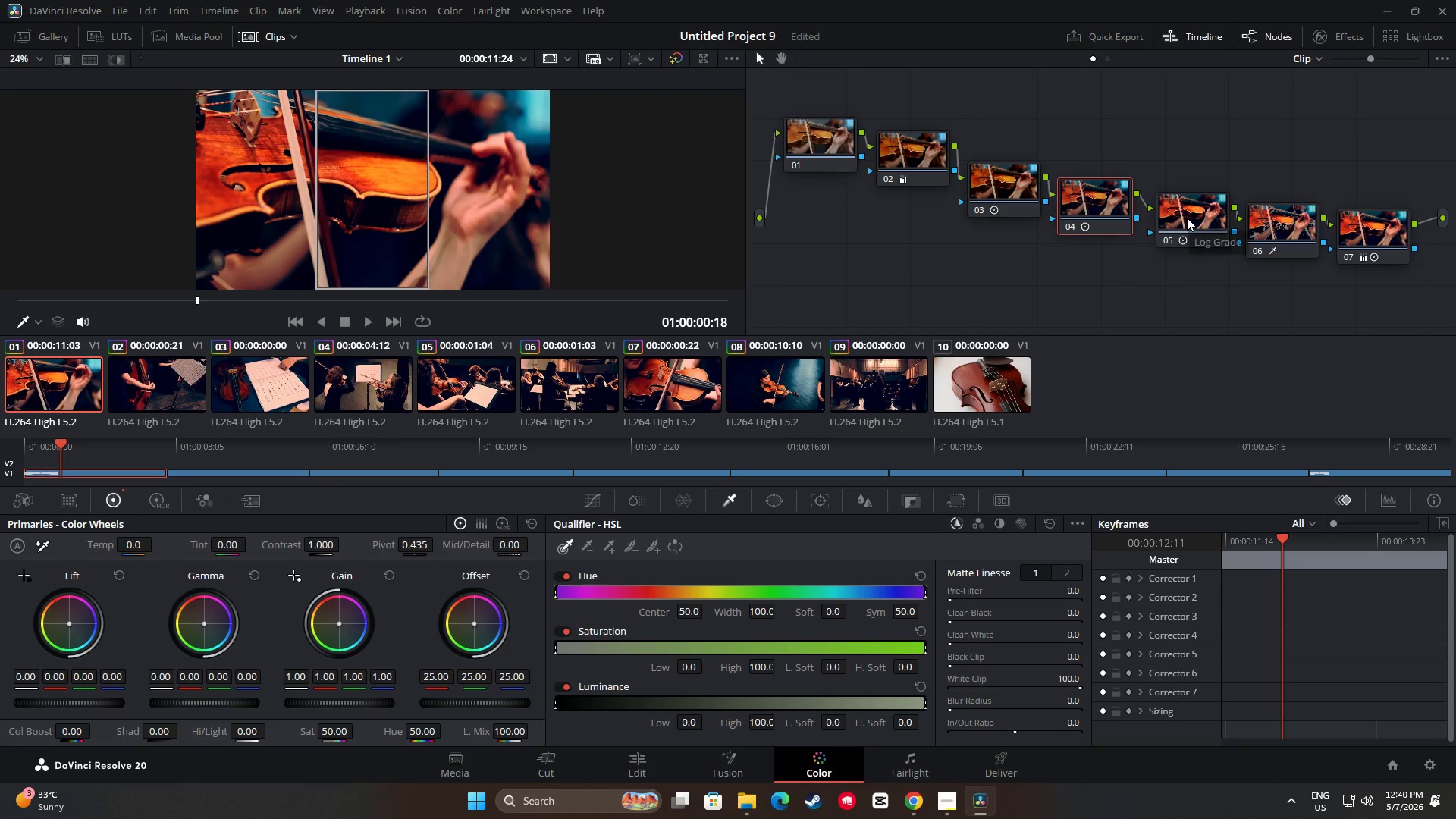 
left_click([1187, 218])
 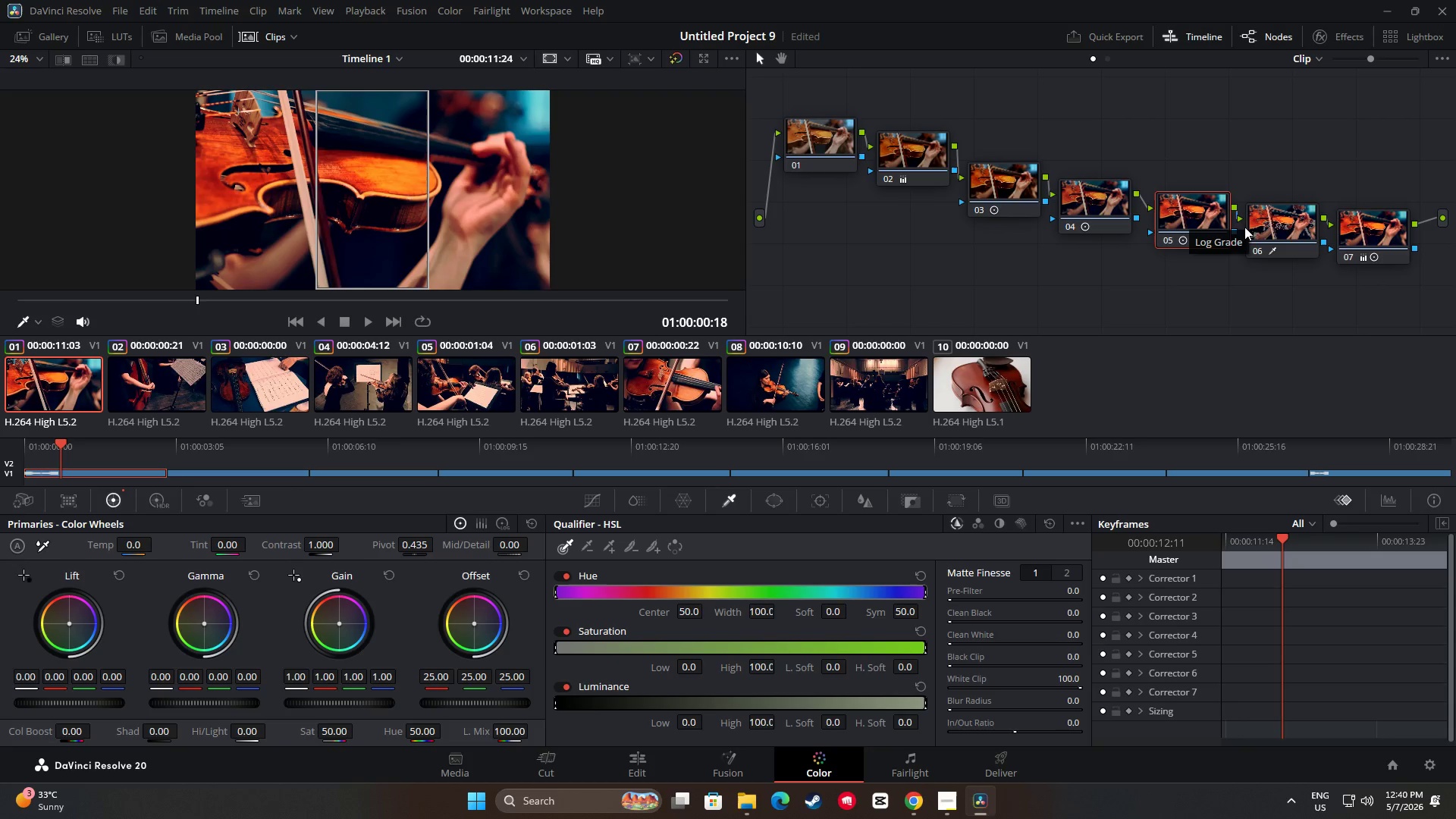 
left_click([1276, 228])
 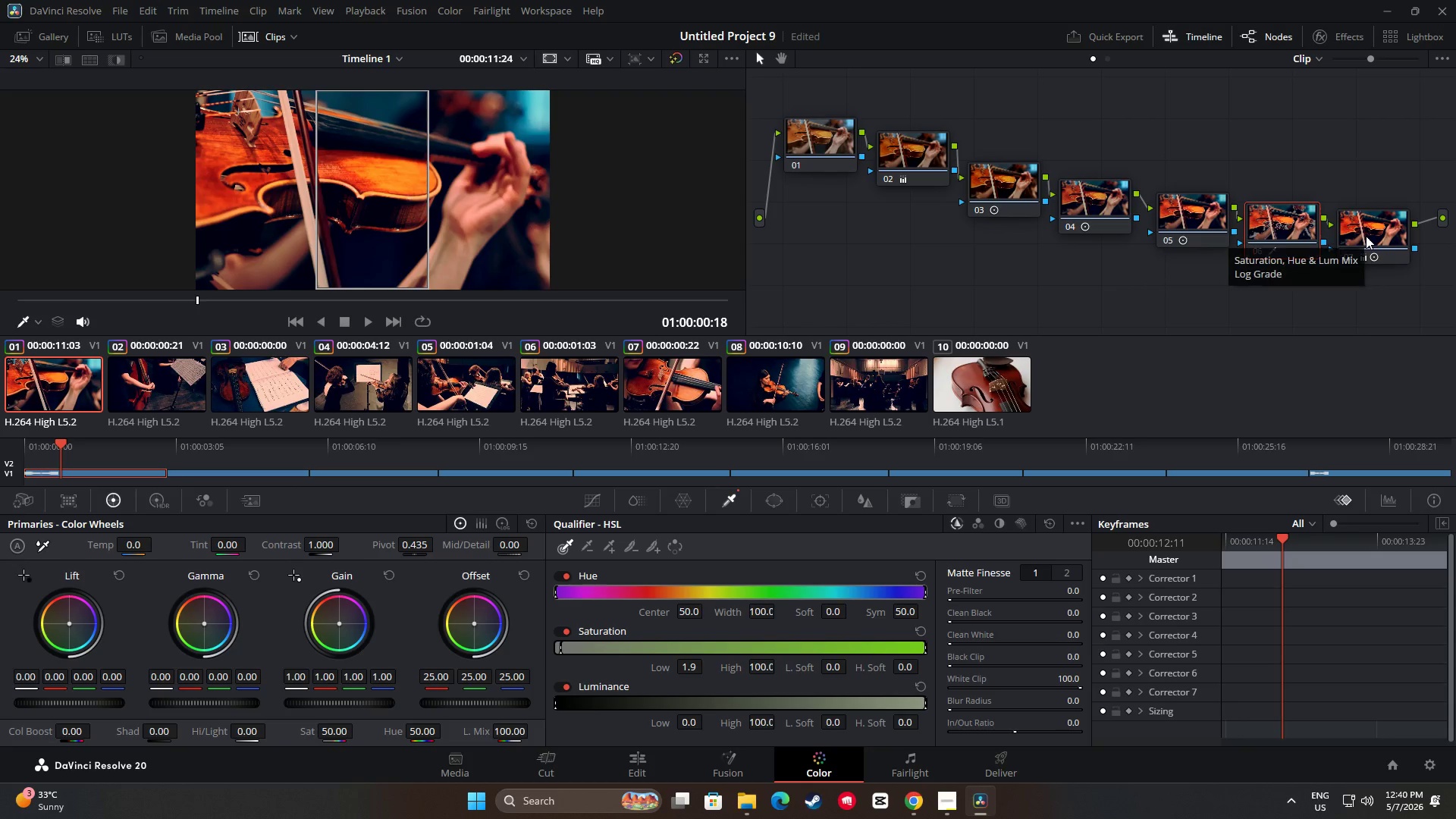 
left_click([1366, 236])
 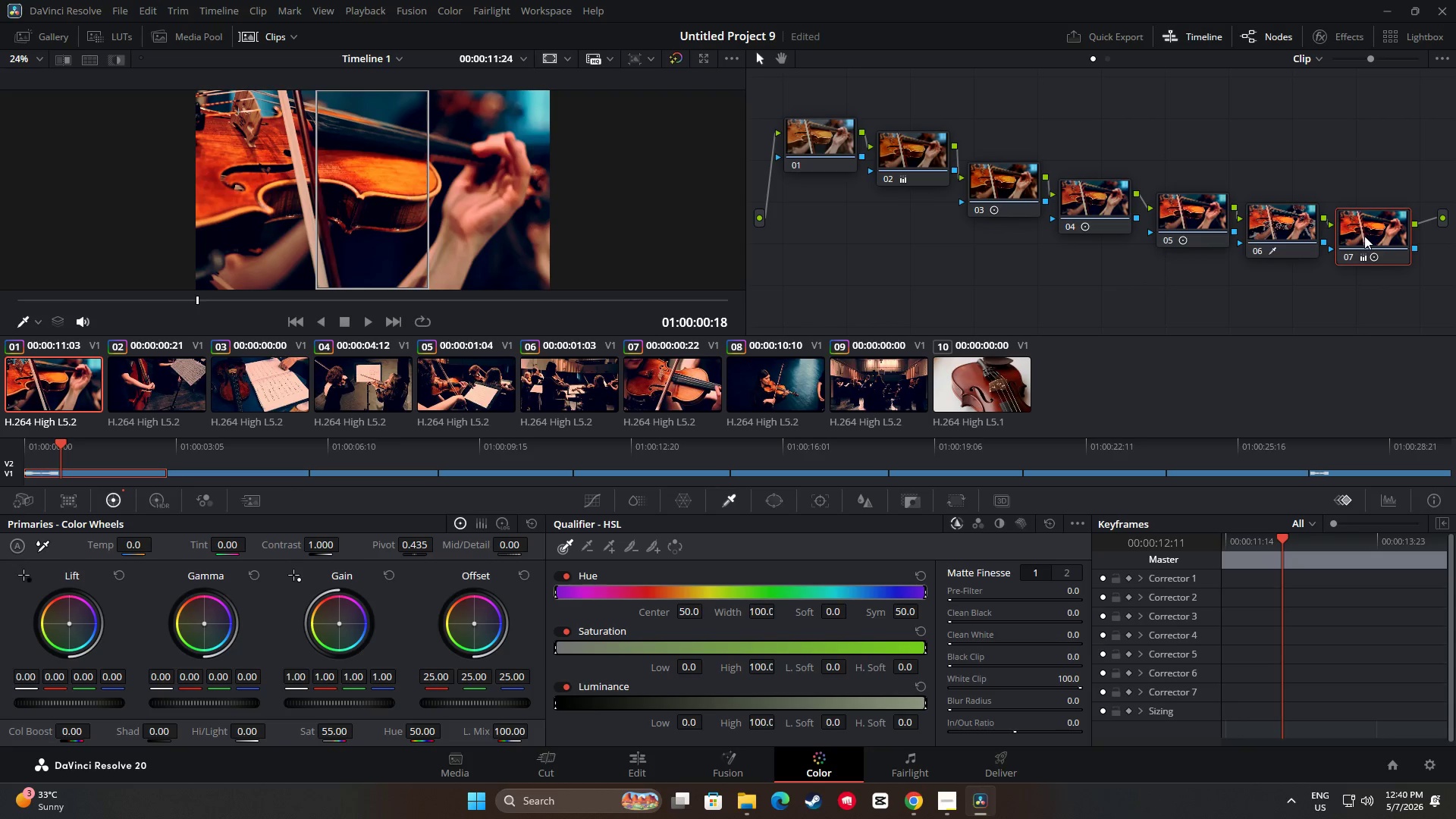 
left_click([1300, 228])
 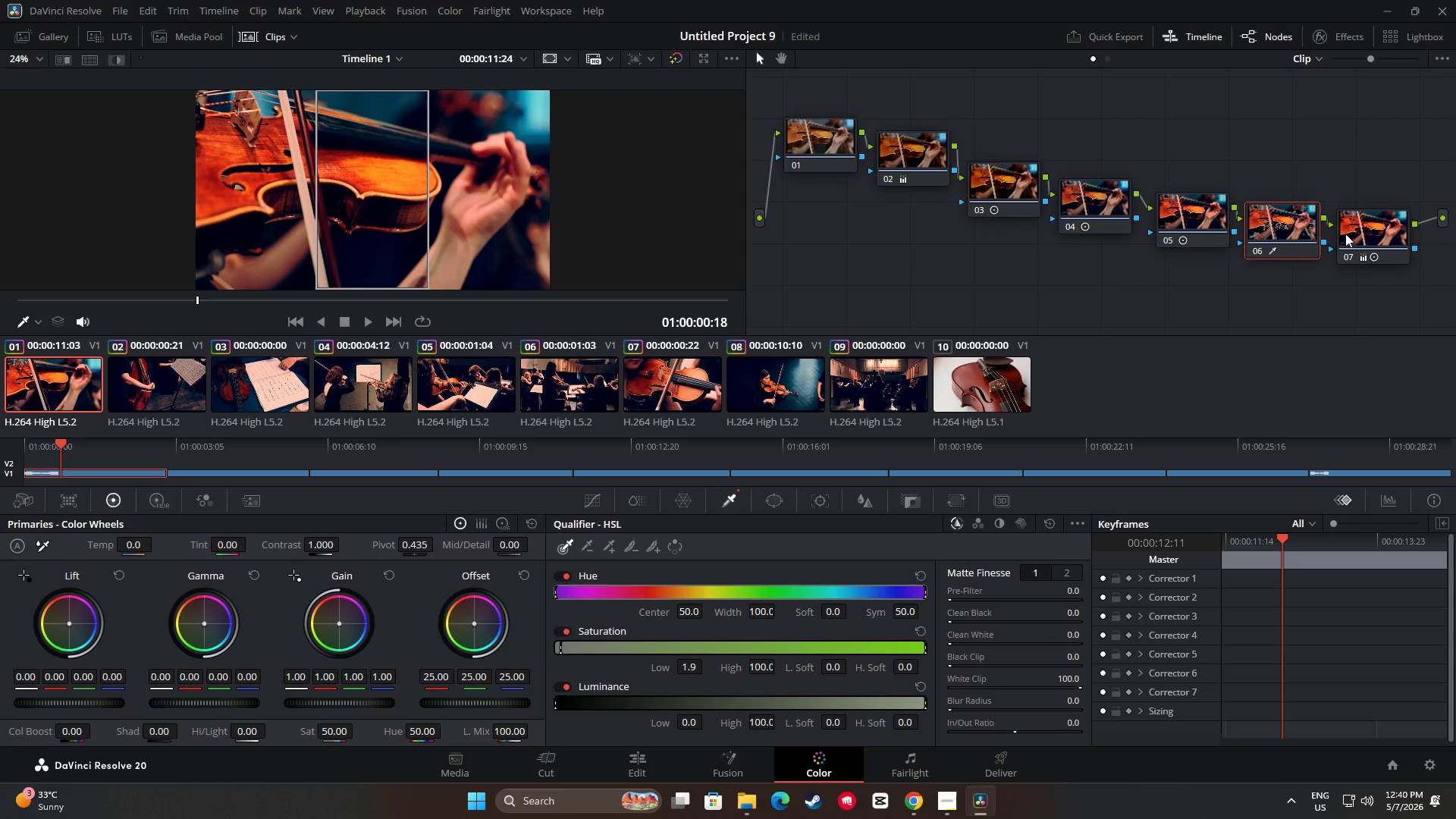 
left_click([1365, 234])
 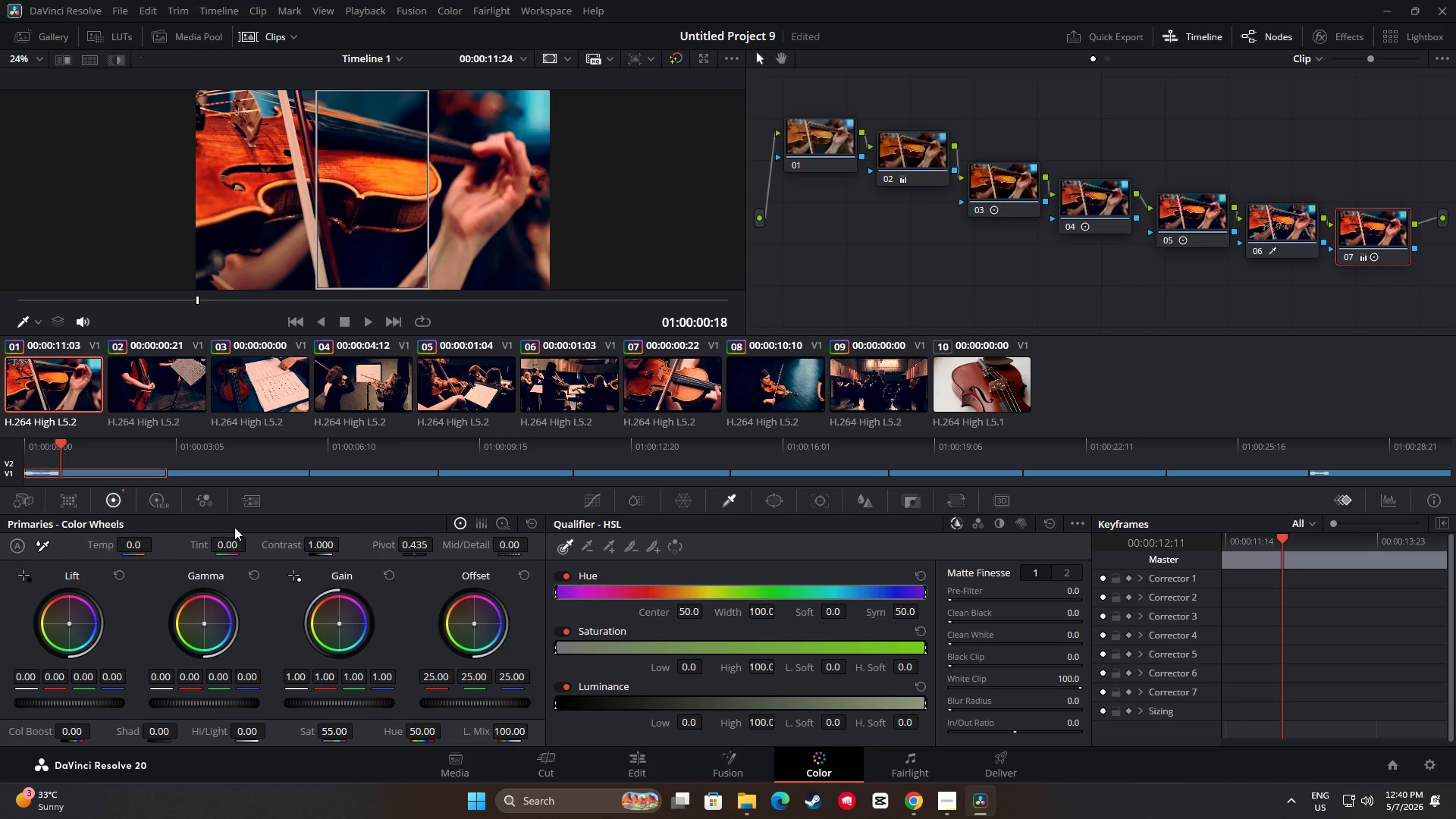 
left_click([165, 505])
 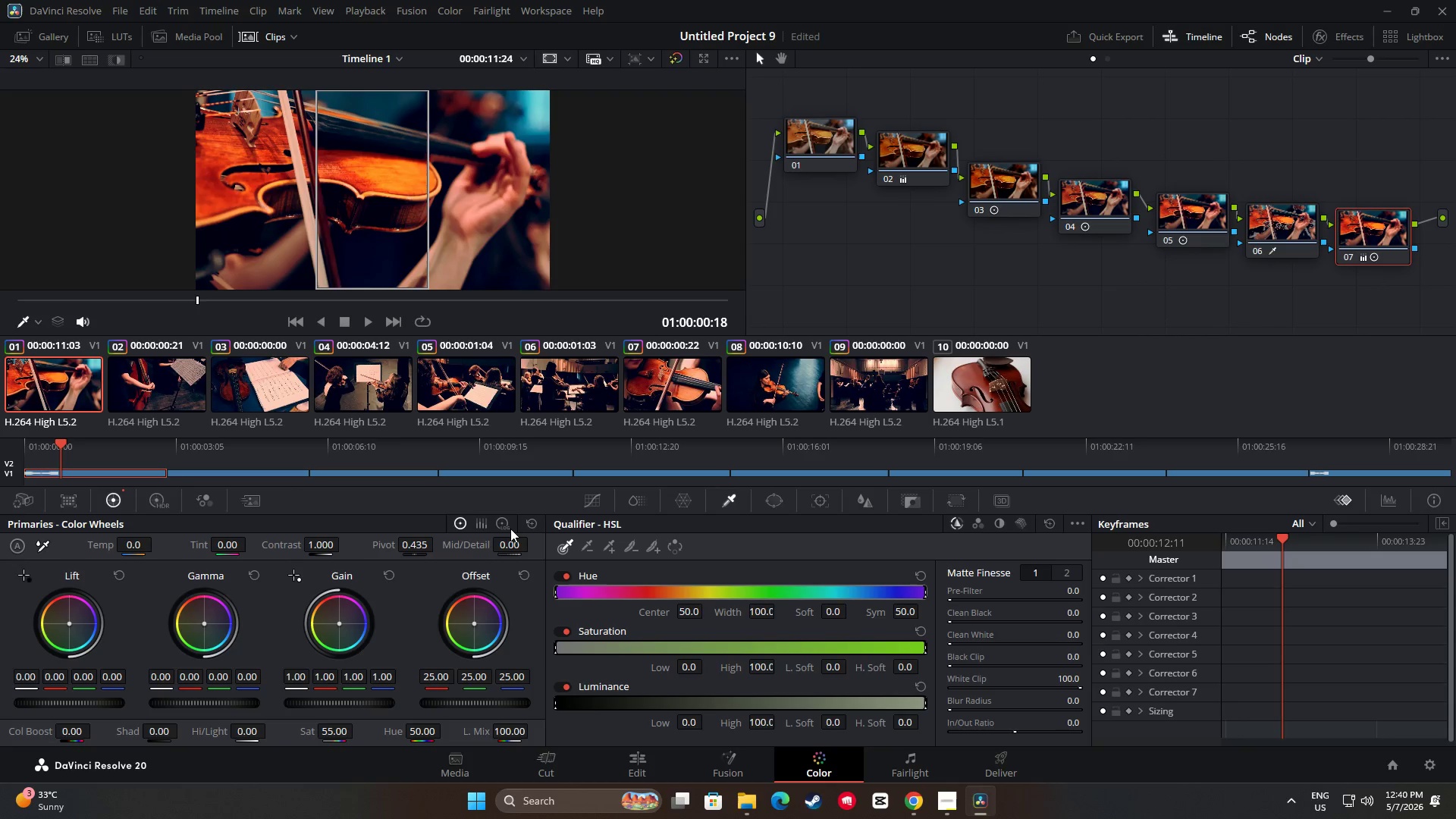 
double_click([509, 526])
 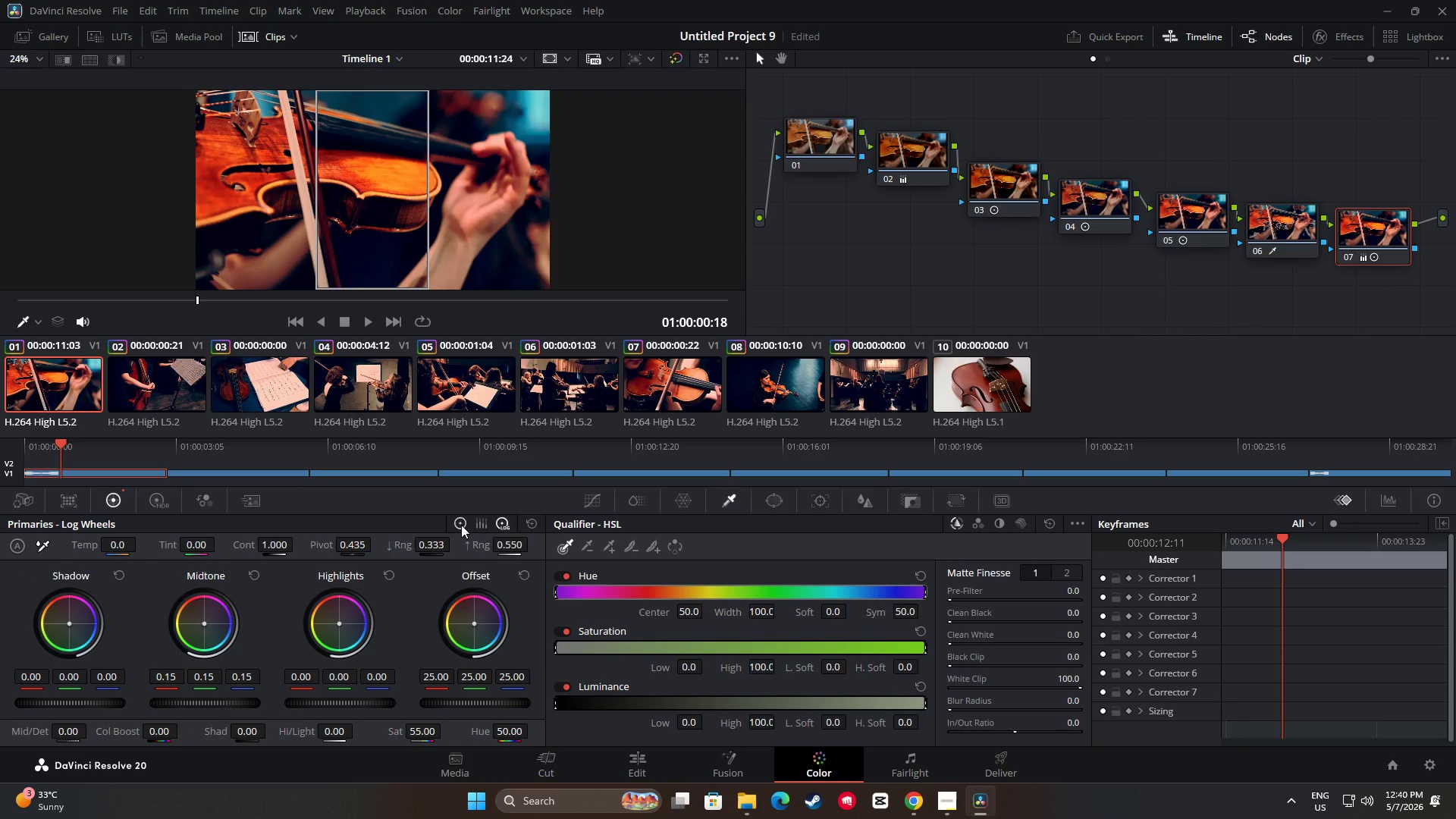 
right_click([461, 525])
 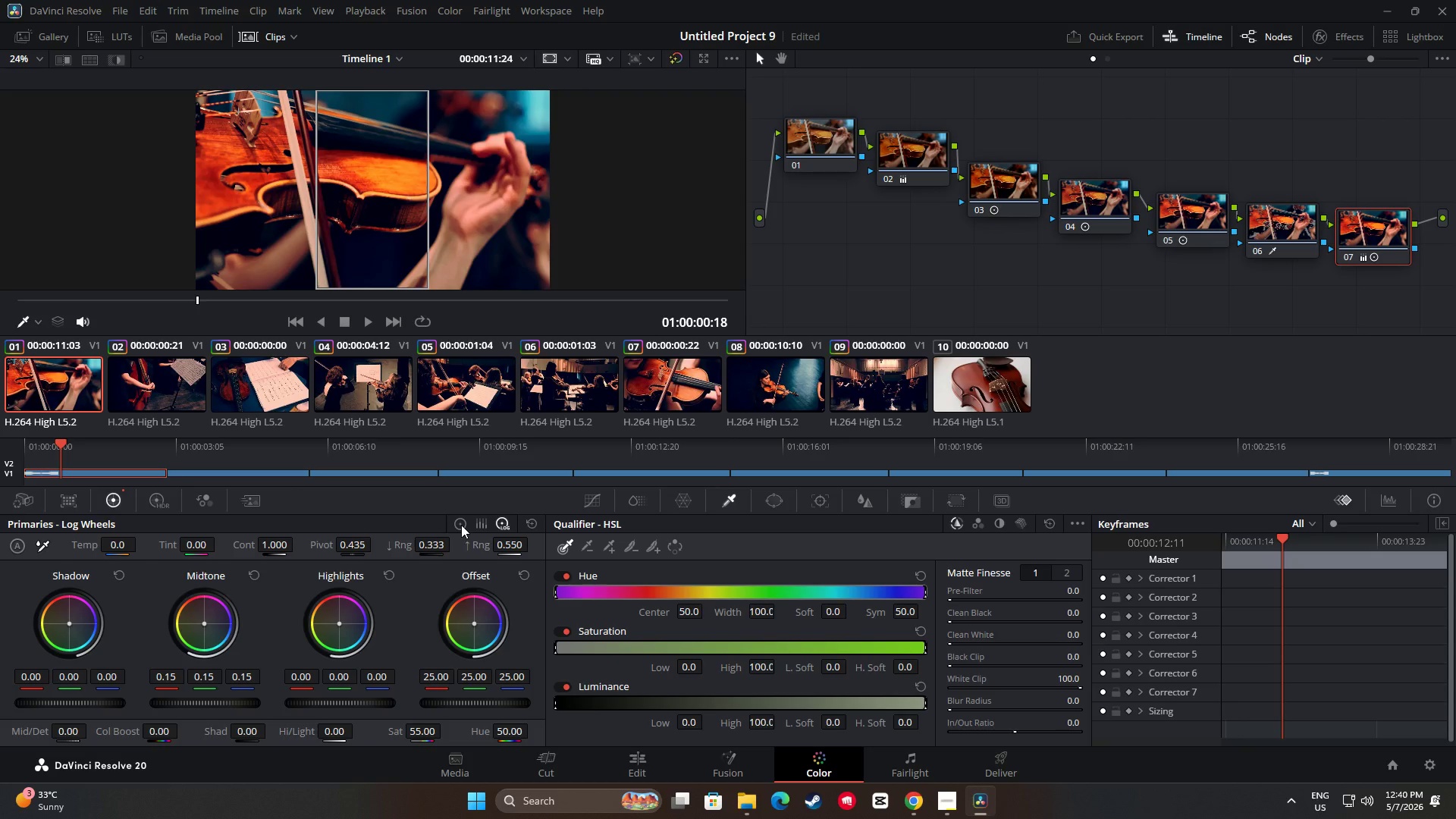 
left_click([461, 525])
 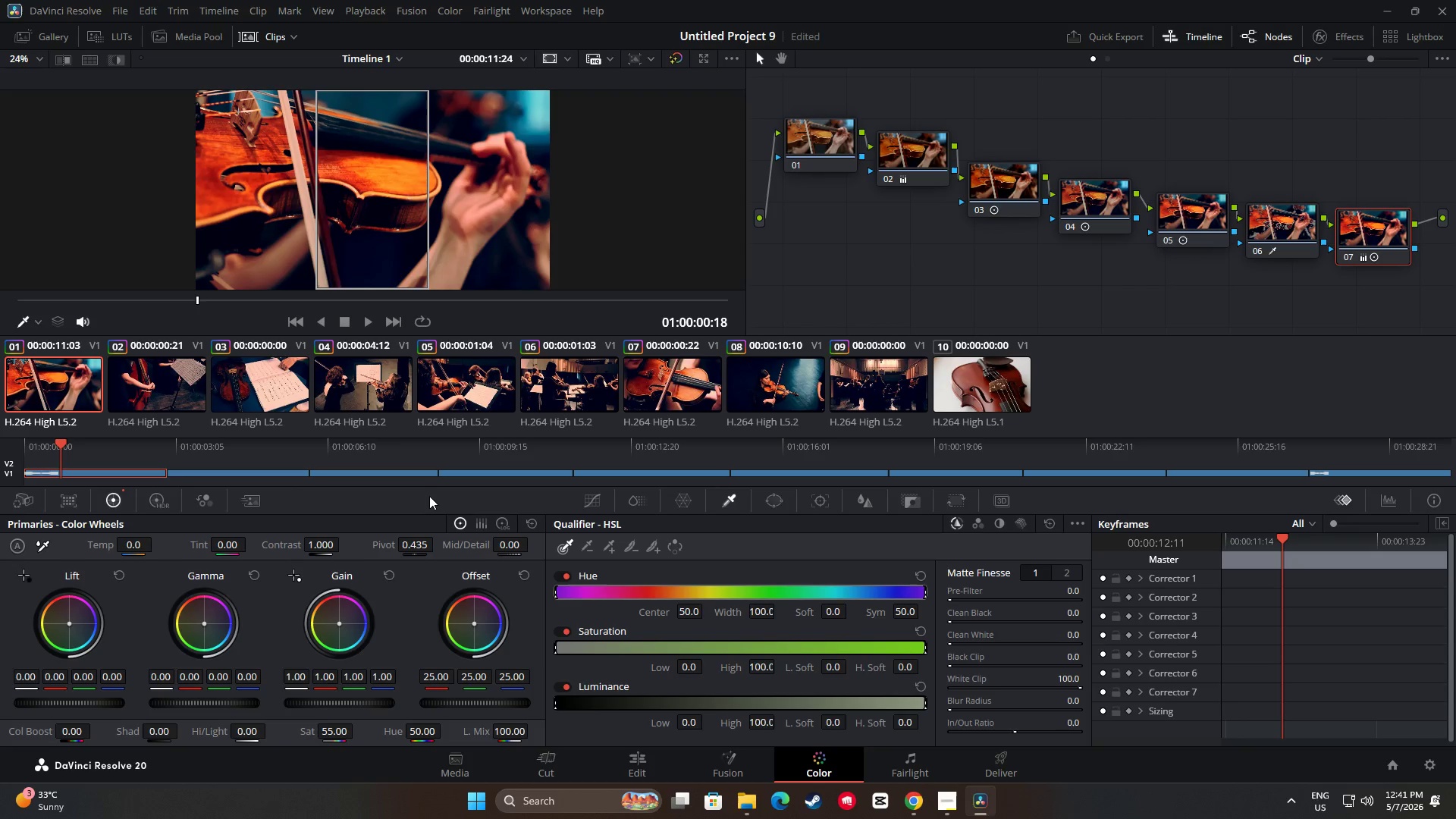 
wait(12.5)
 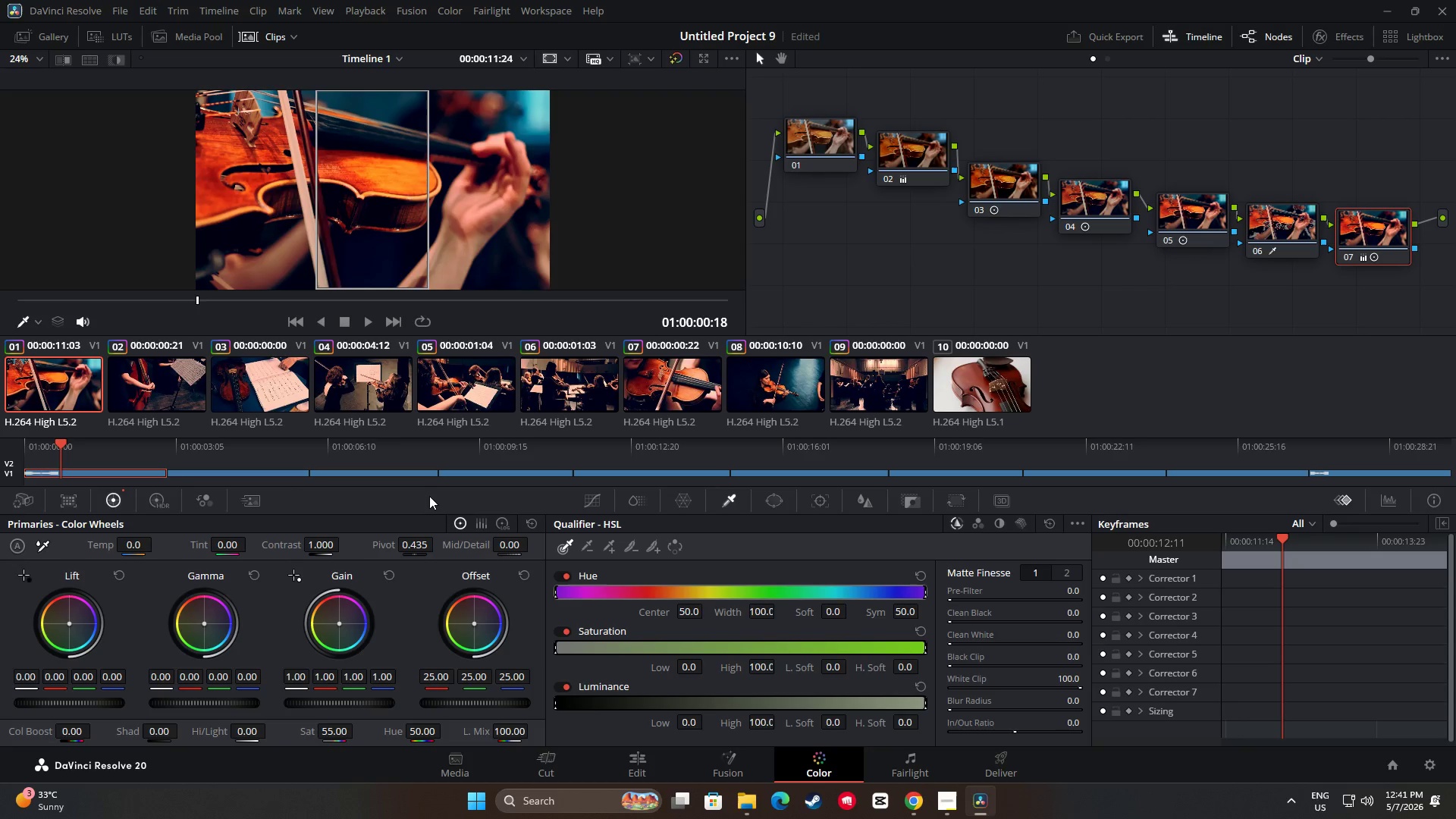 
left_click([871, 386])
 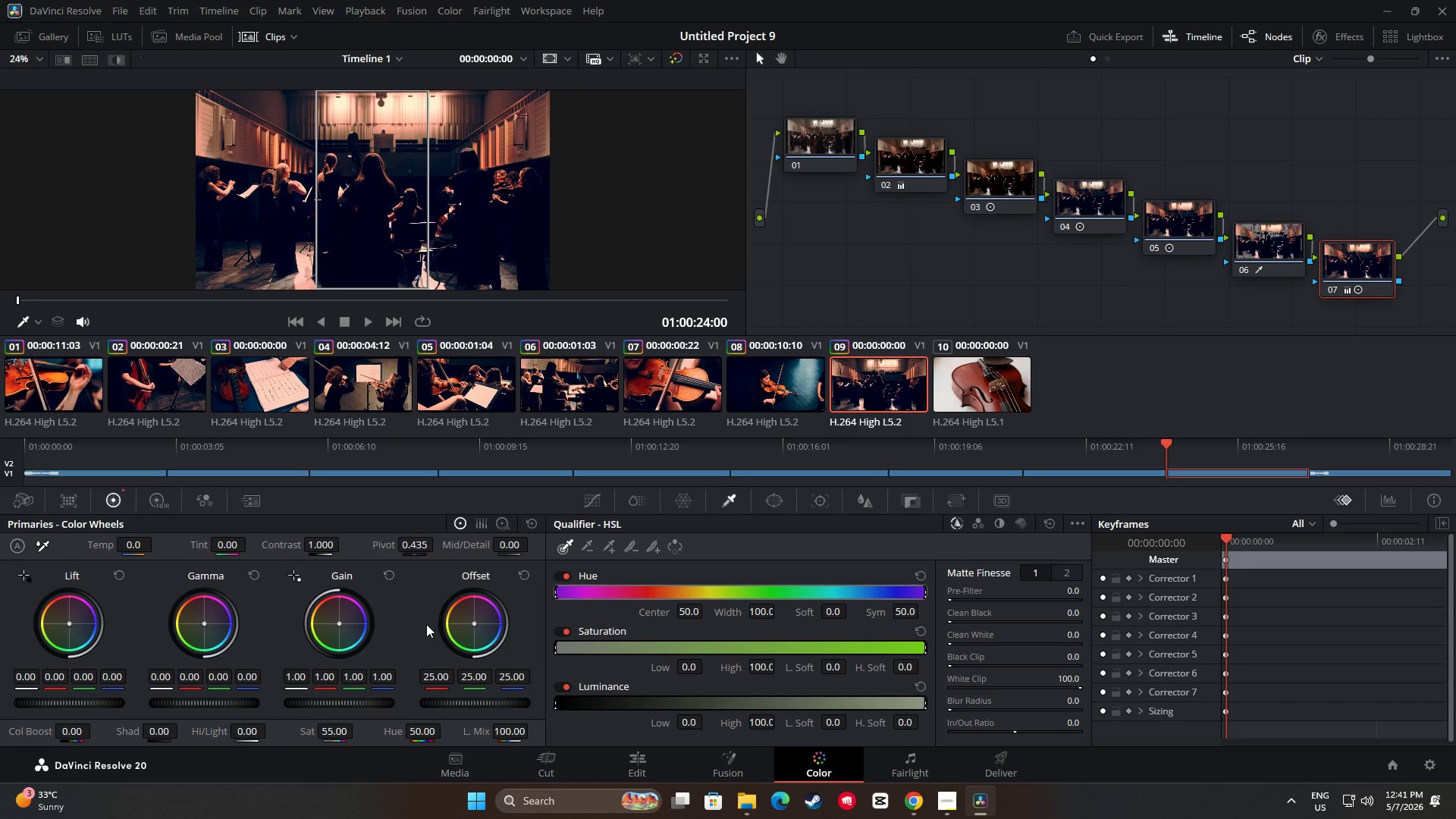 
wait(14.19)
 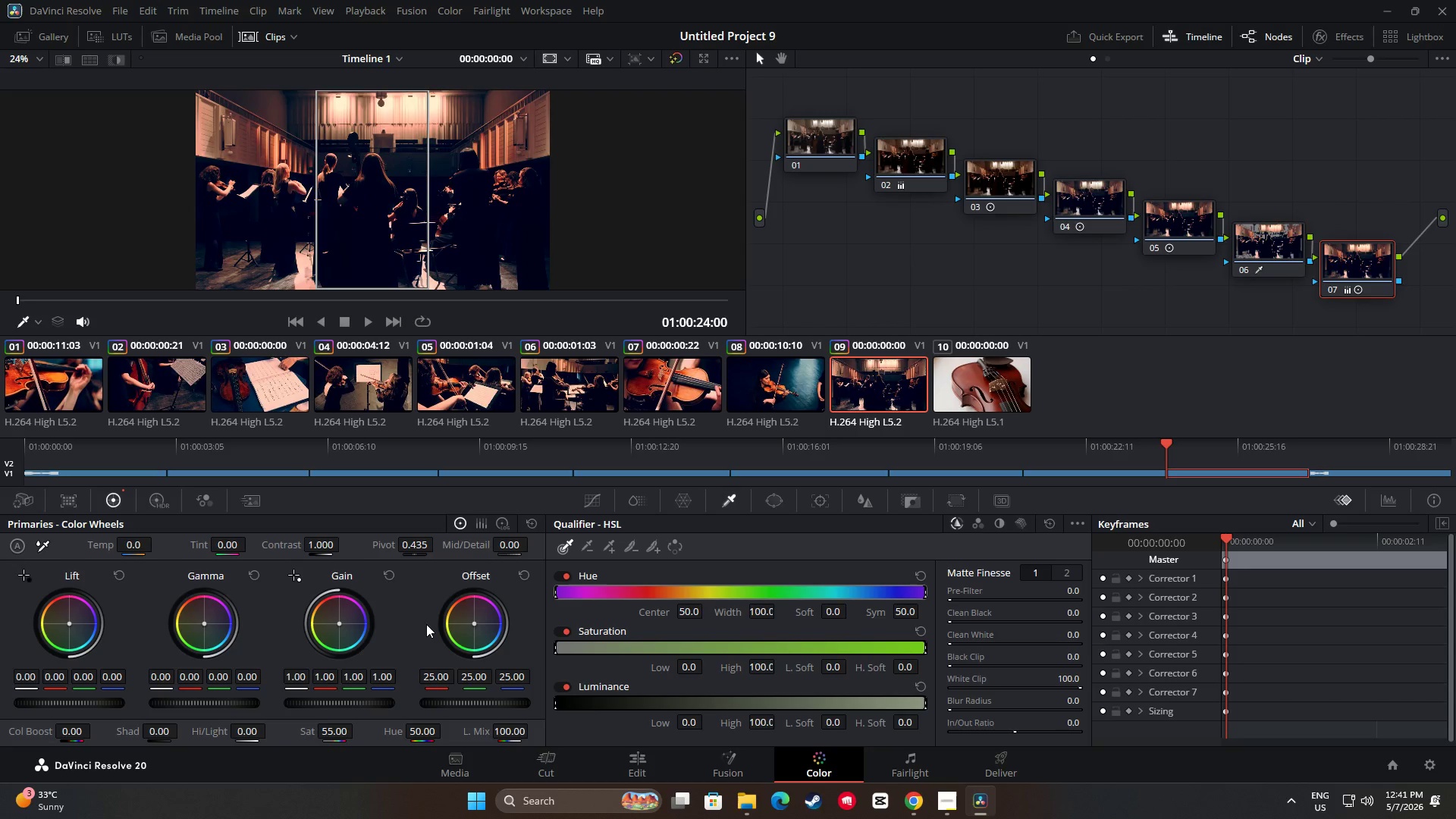 
left_click_drag(start_coordinate=[76, 734], to_coordinate=[205, 737])
 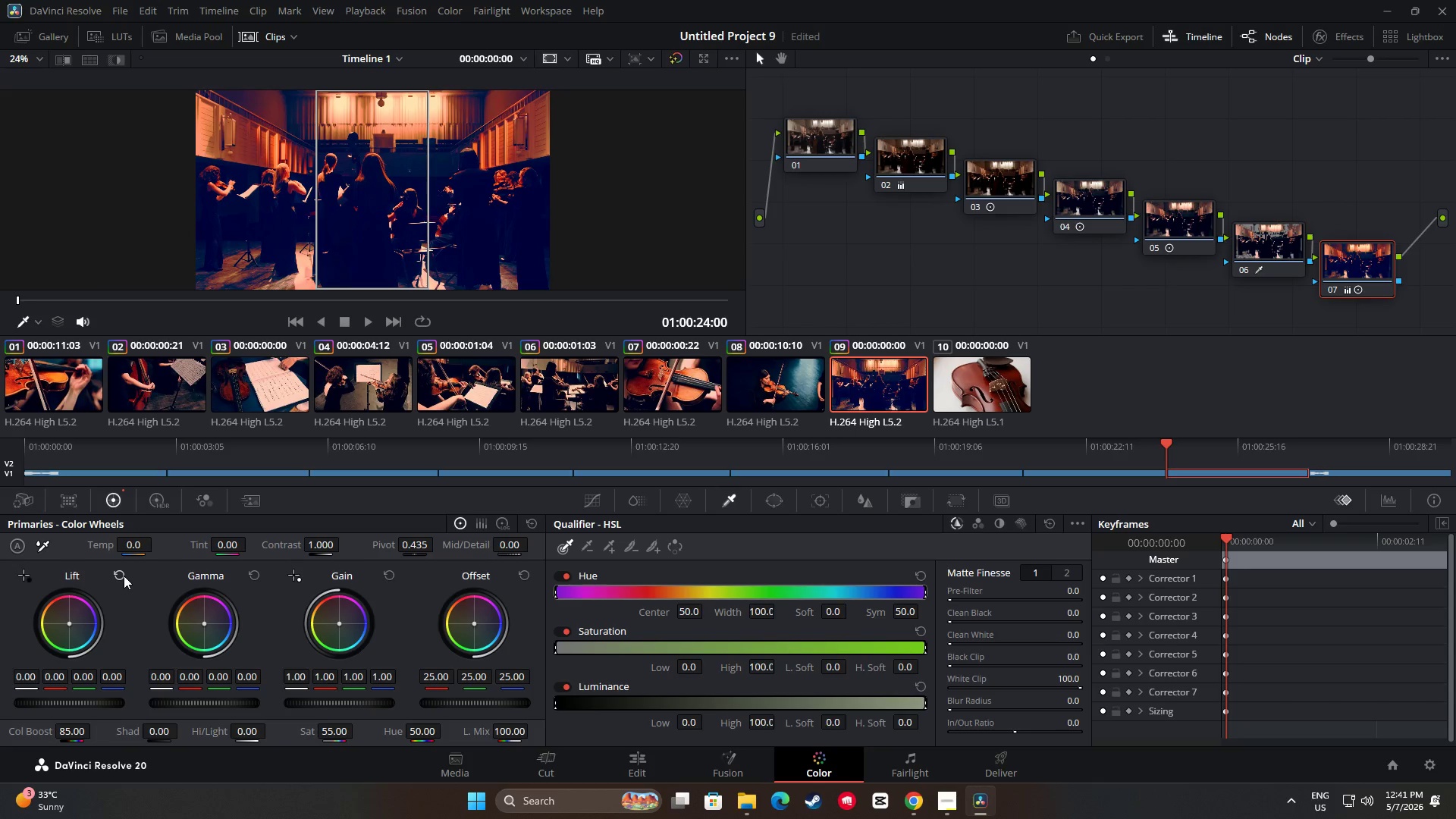 
key(Control+Z)
 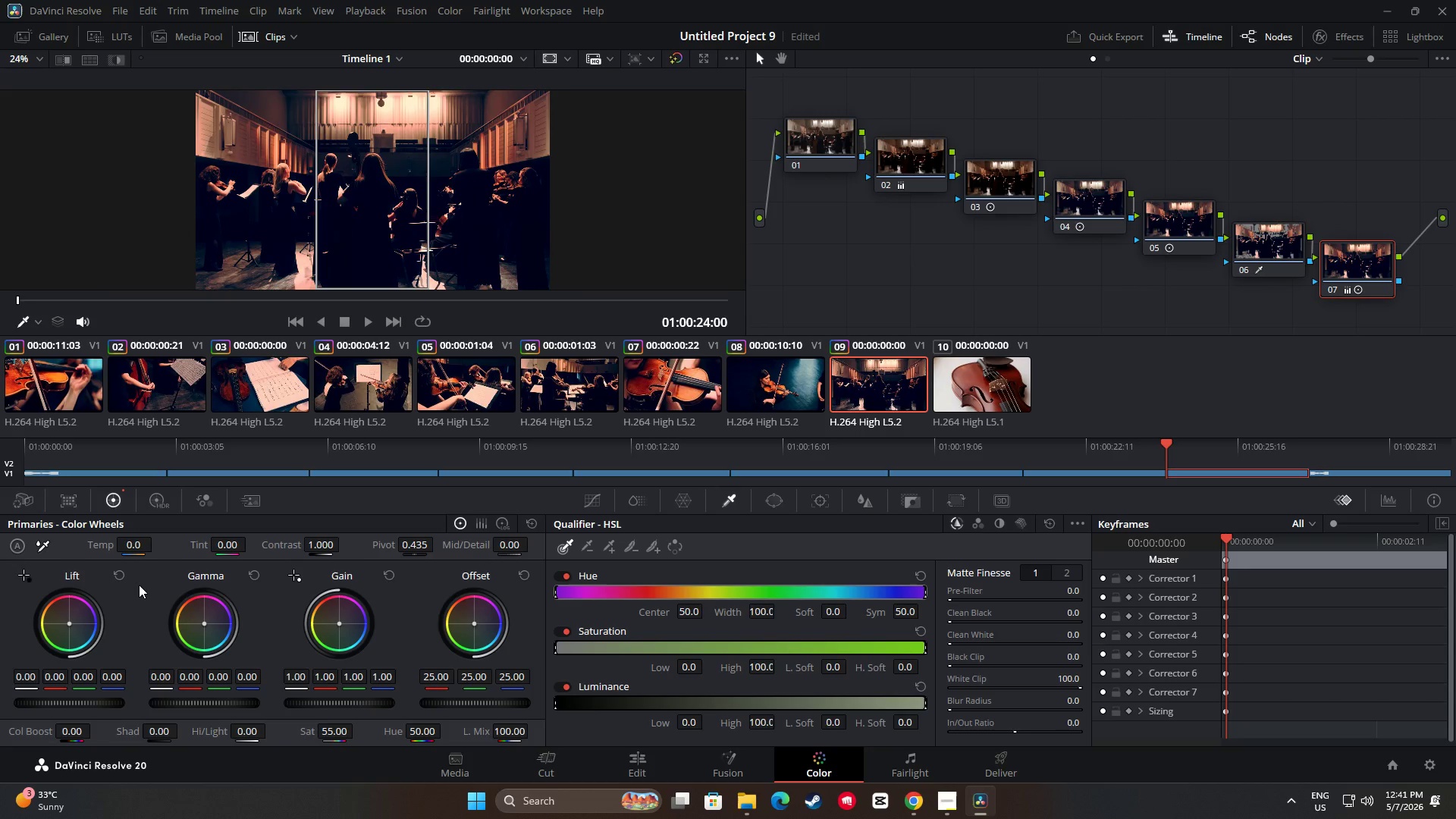 
left_click_drag(start_coordinate=[318, 545], to_coordinate=[391, 551])
 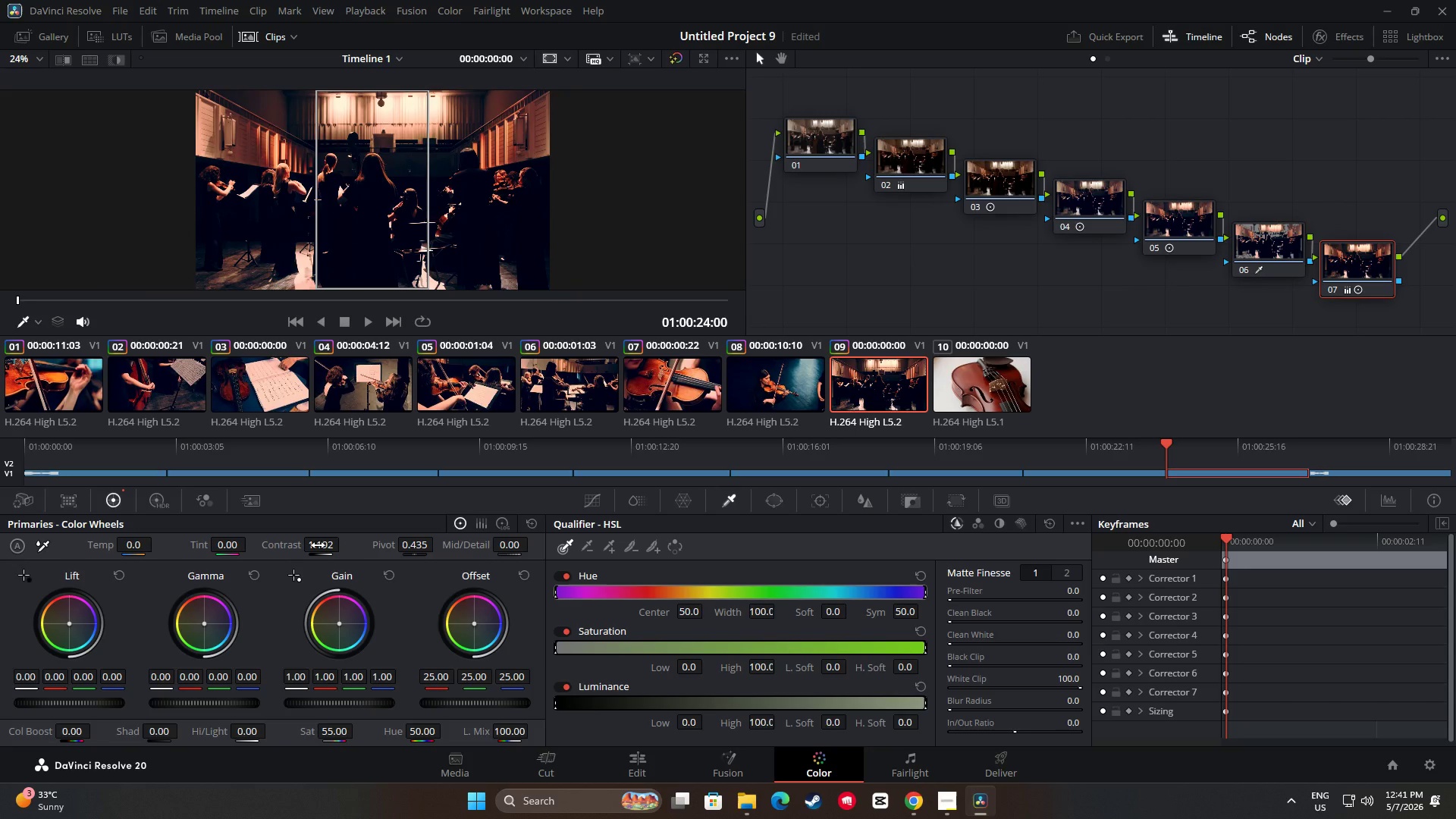 
key(Control+Z)
 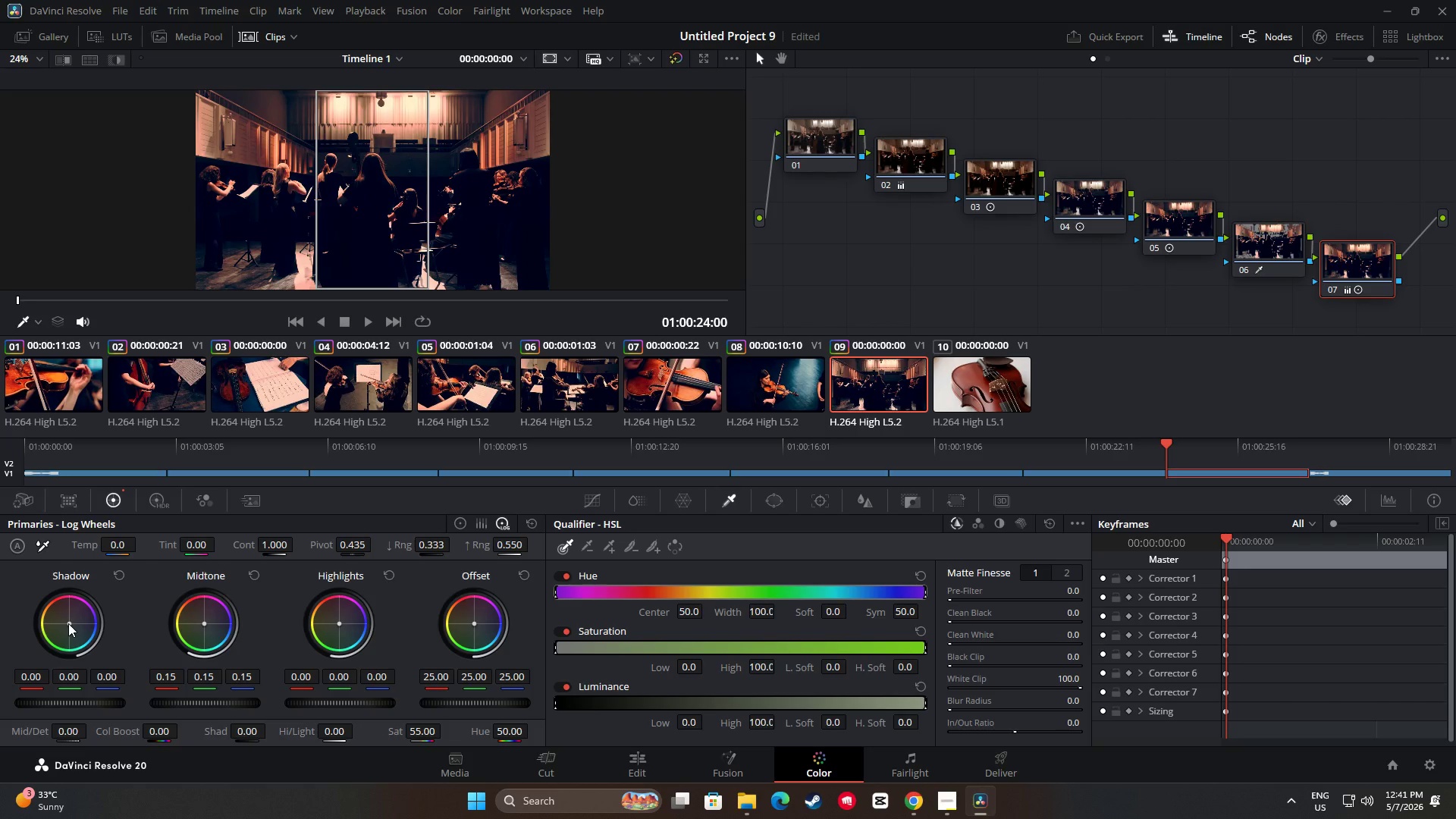 
wait(7.3)
 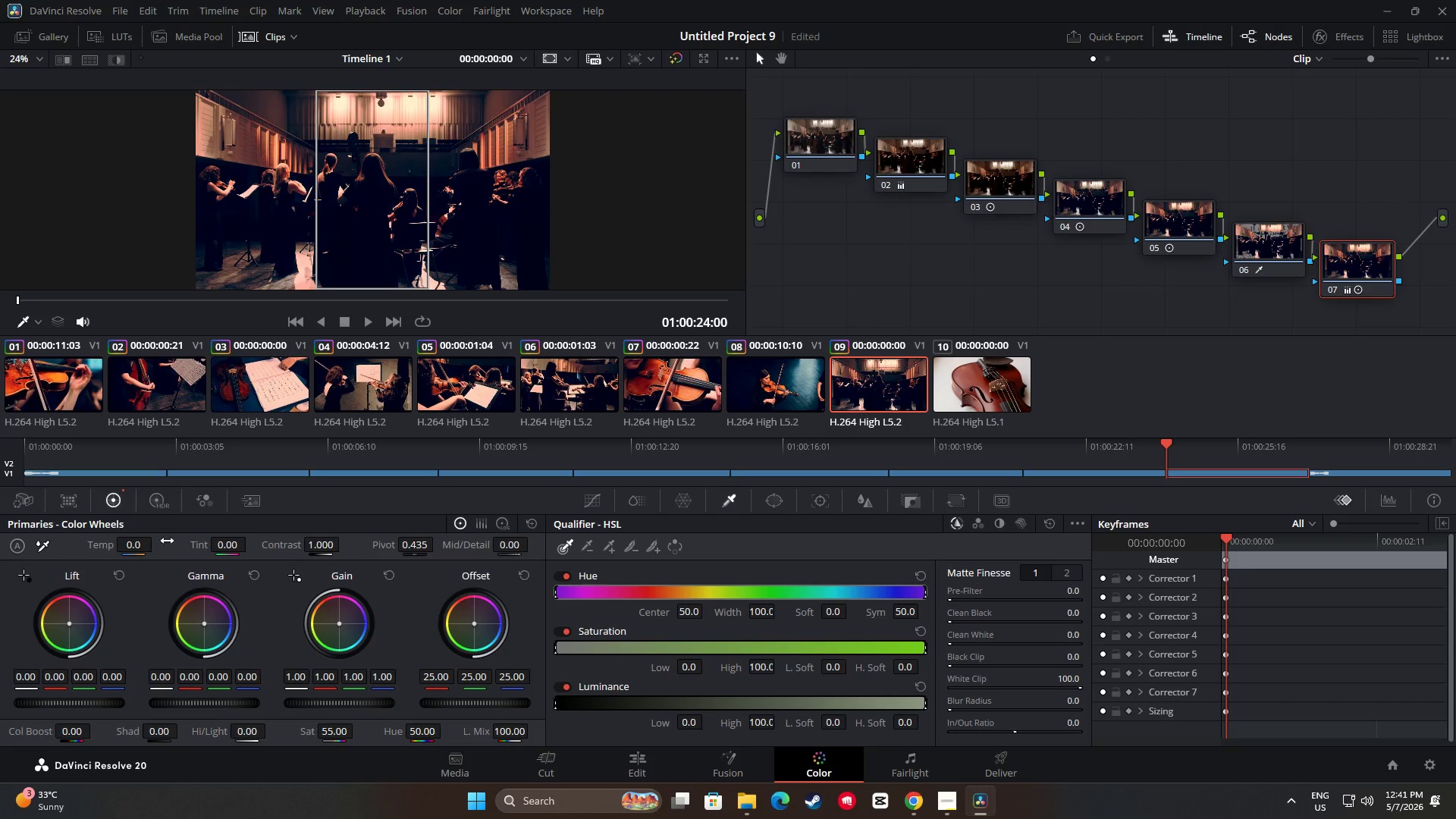 
left_click_drag(start_coordinate=[205, 623], to_coordinate=[903, 466])
 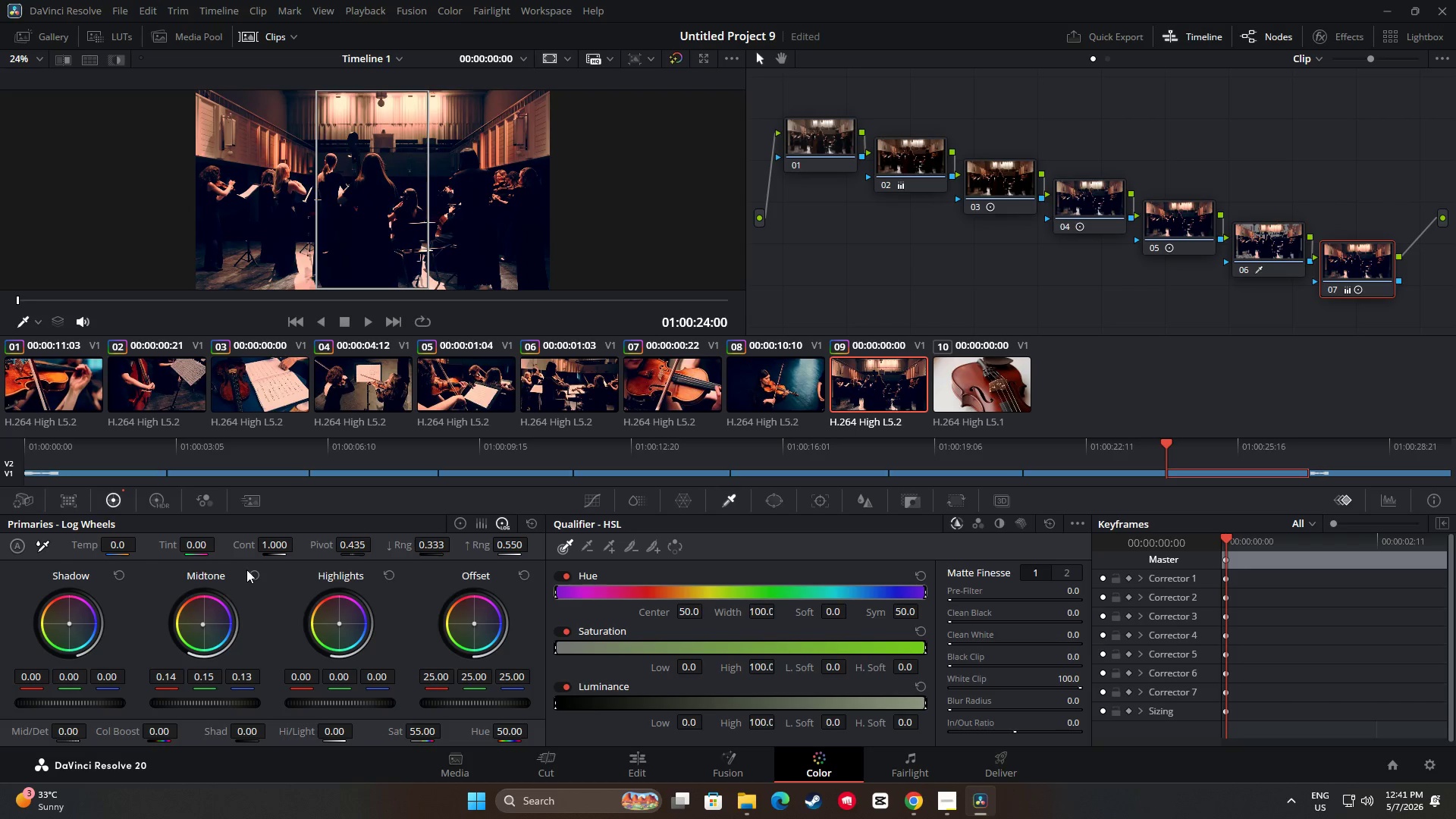 
double_click([252, 570])
 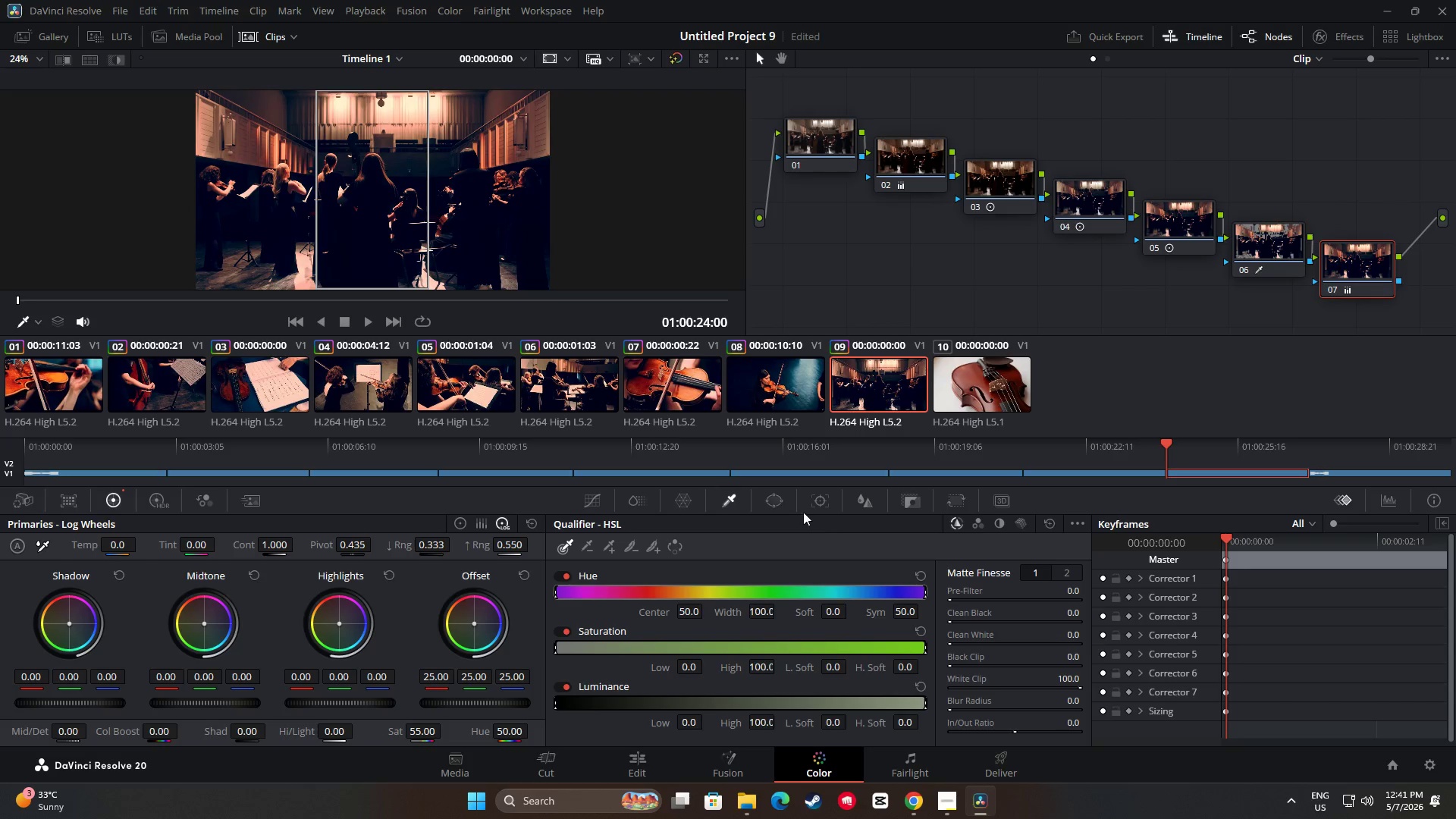 
left_click([732, 508])
 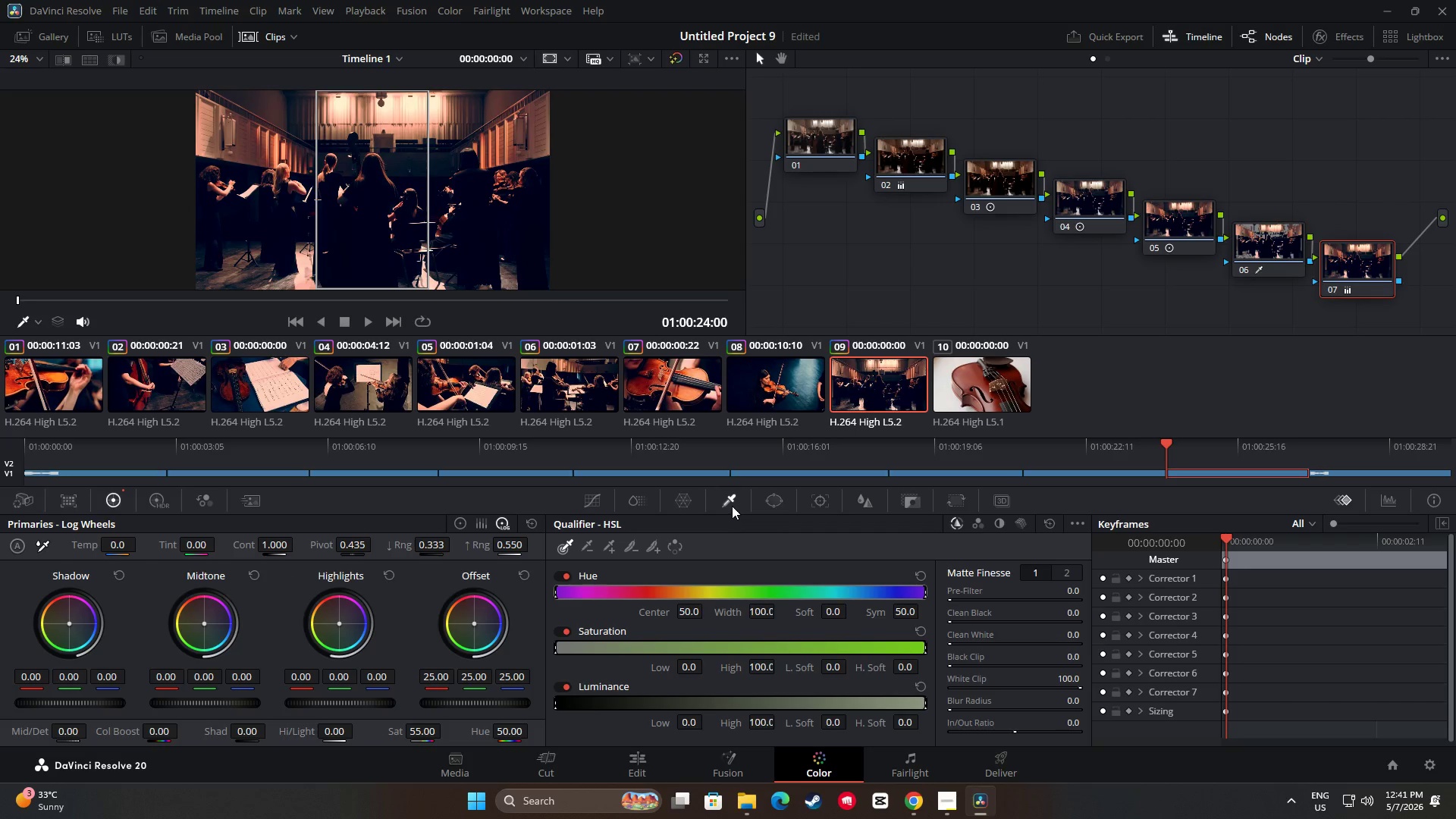 
left_click([733, 504])
 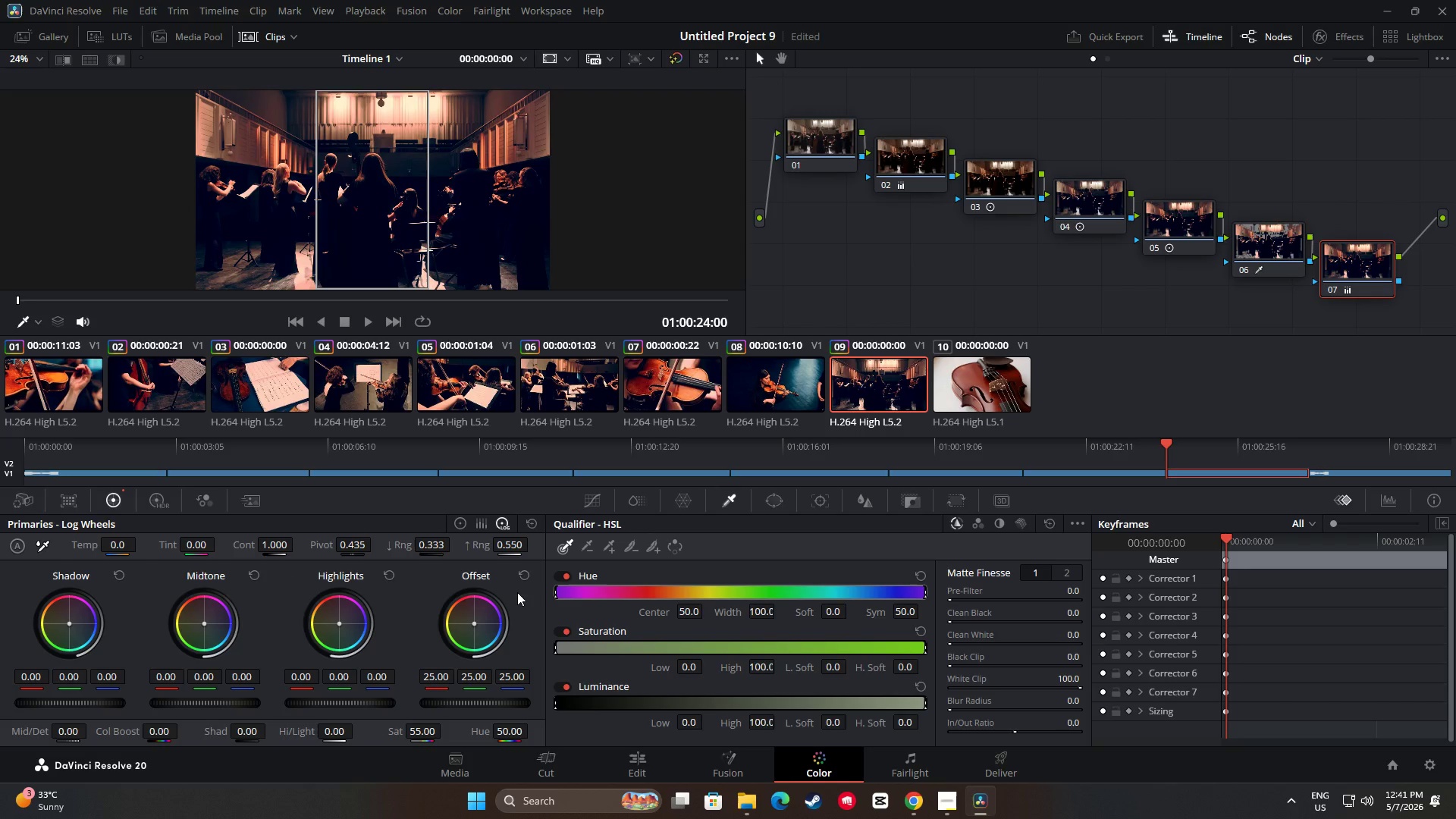 
left_click([463, 524])
 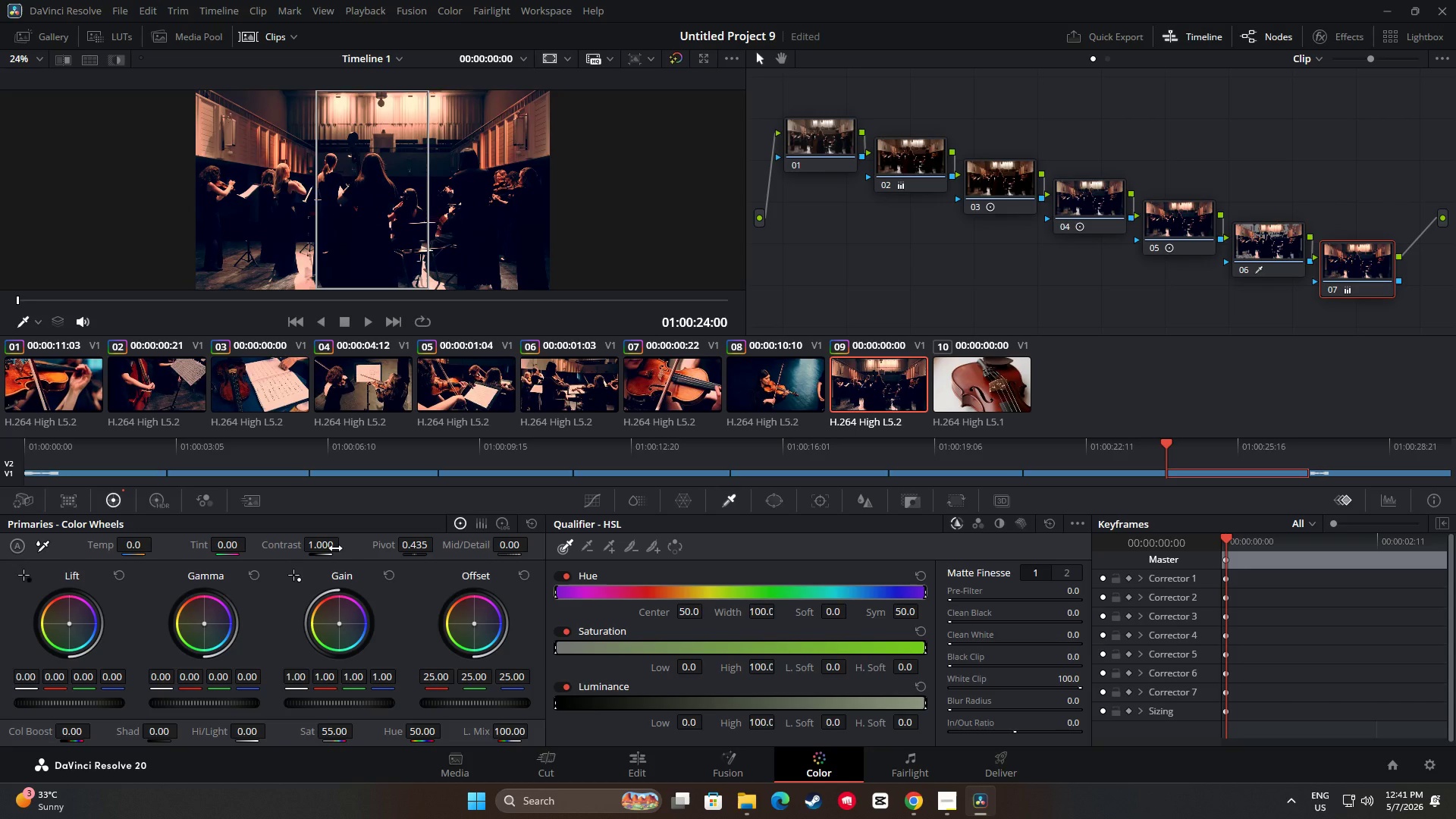 
wait(6.33)
 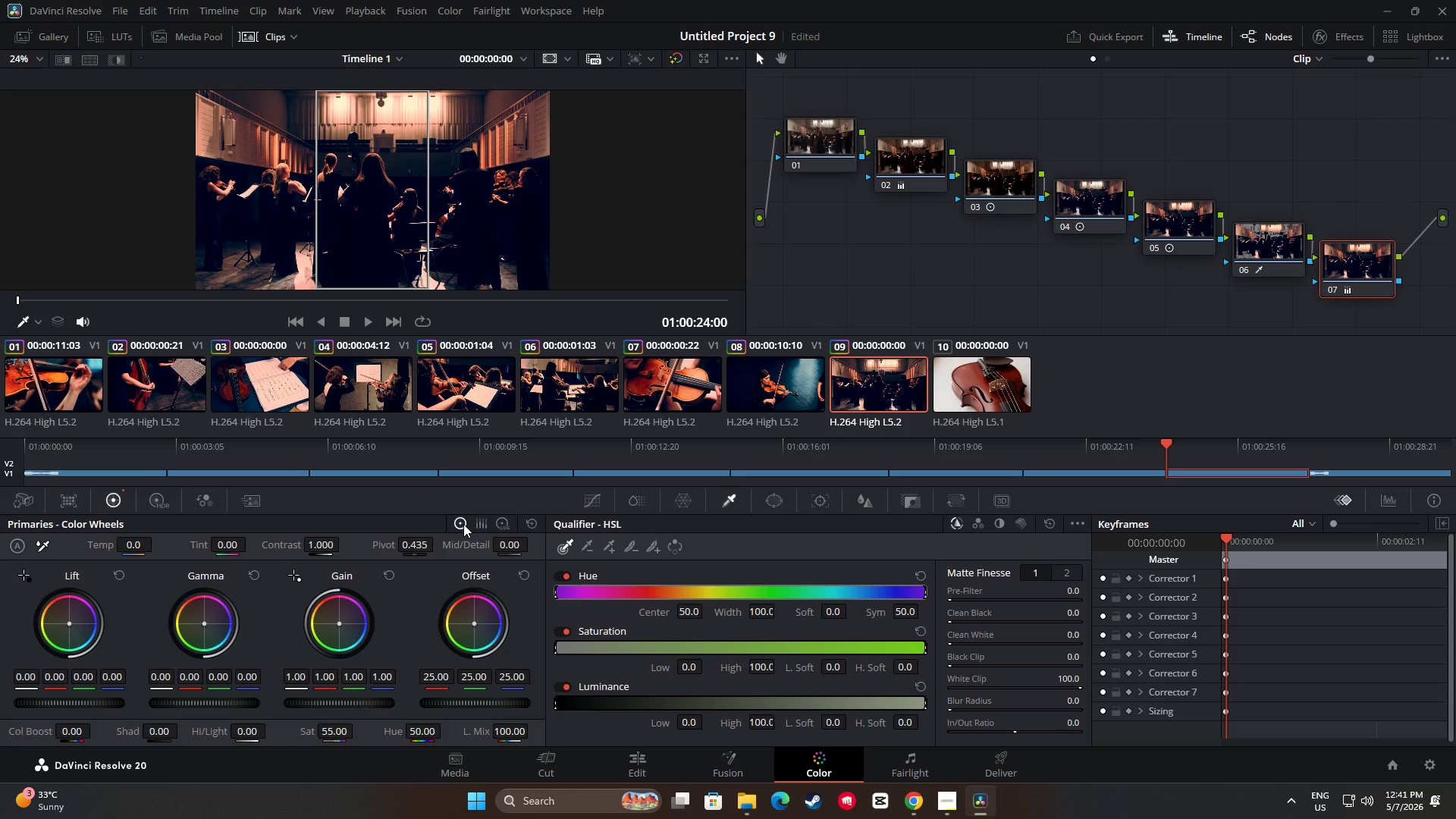 
left_click_drag(start_coordinate=[156, 733], to_coordinate=[193, 737])
 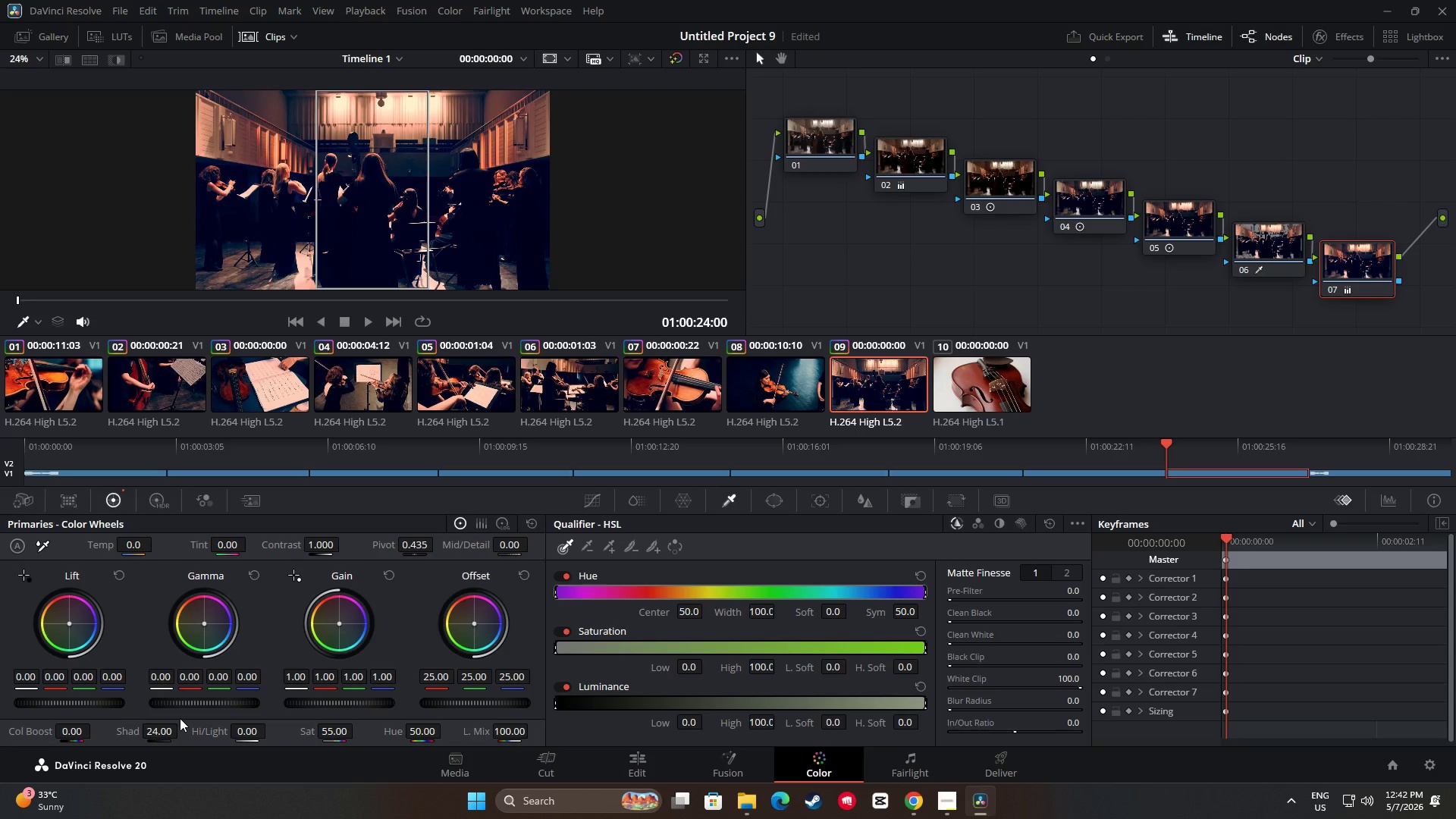 
key(Control+Z)
 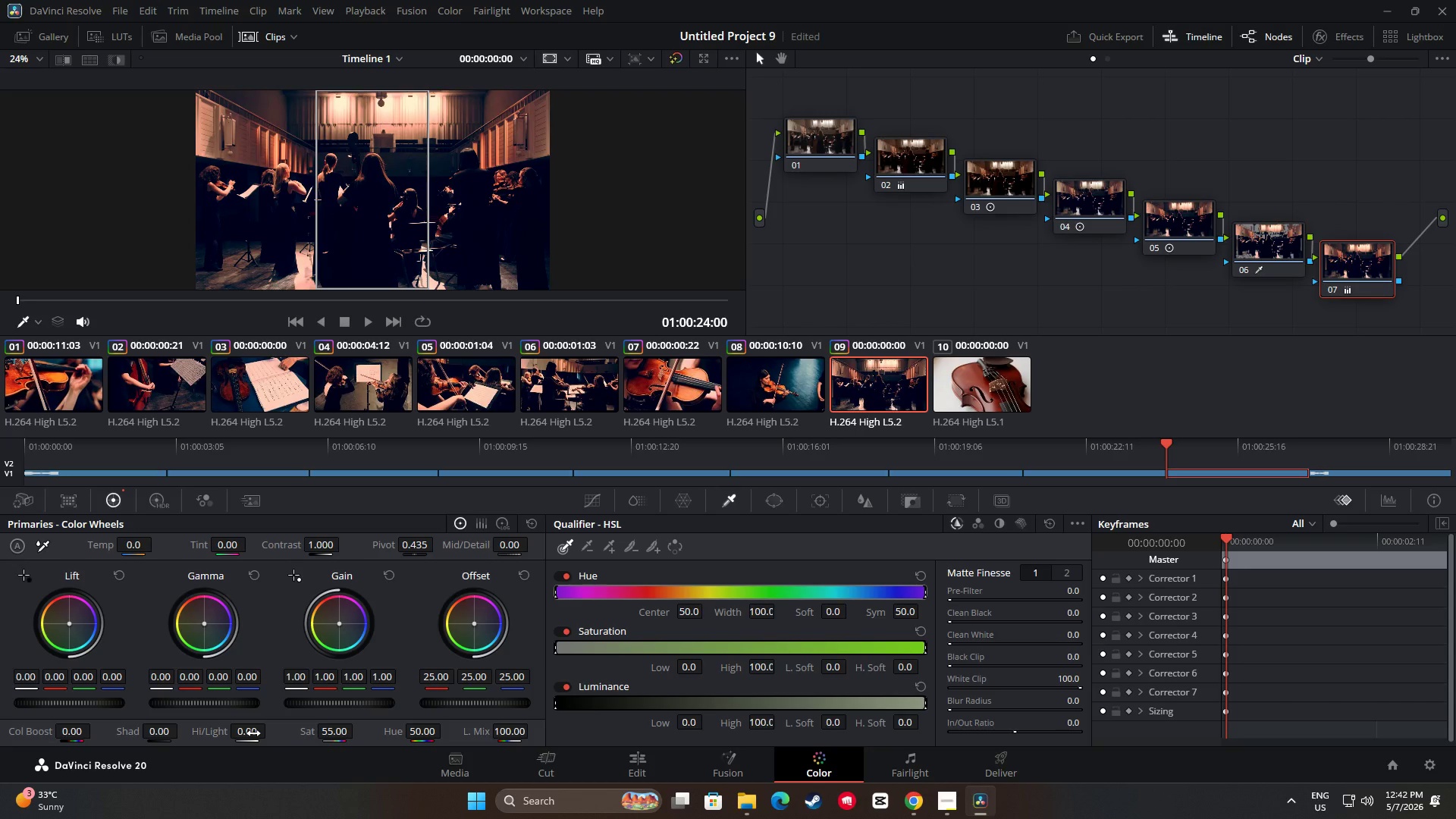 
left_click_drag(start_coordinate=[253, 733], to_coordinate=[789, 712])
 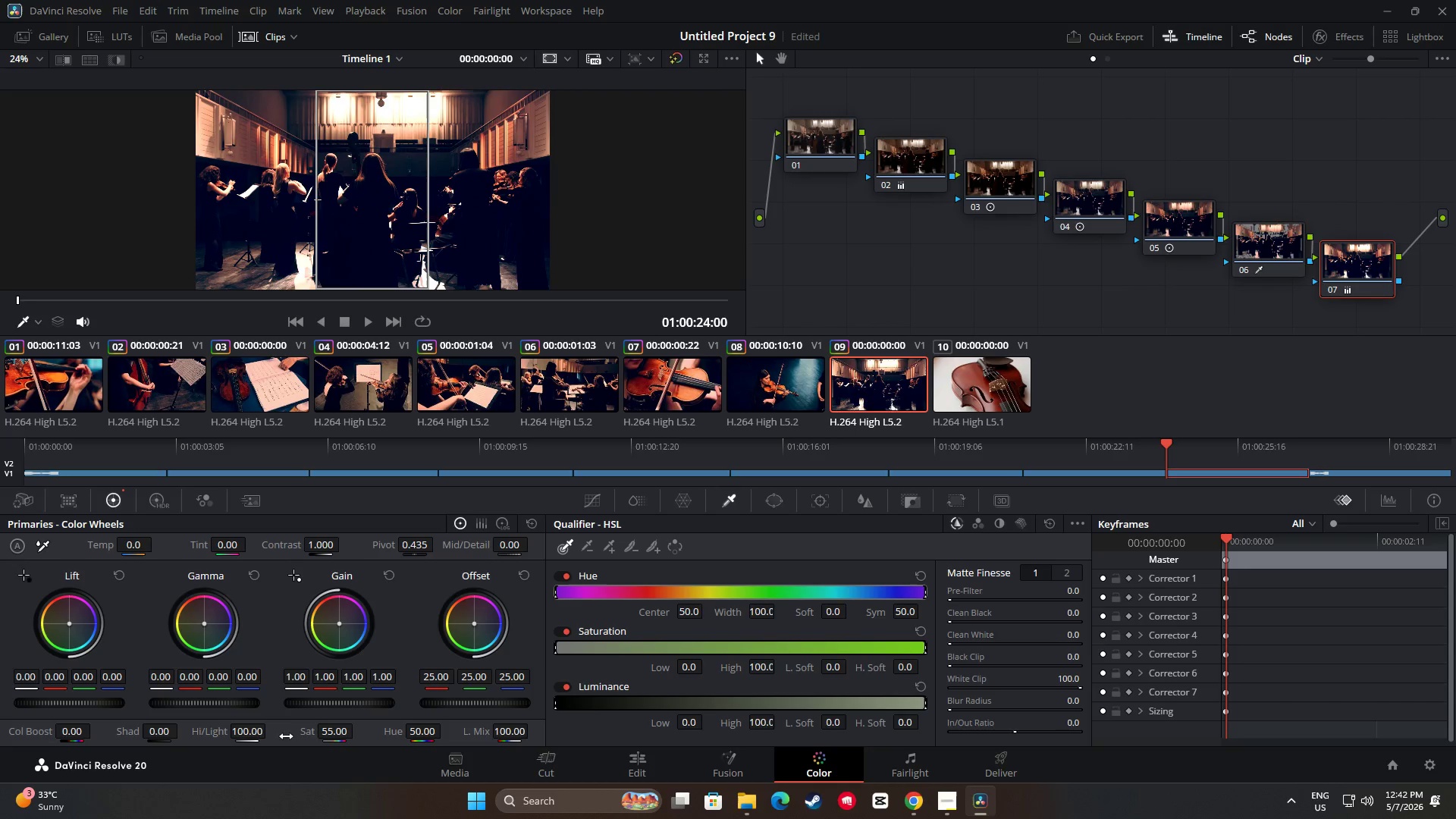 
key(Control+Z)
 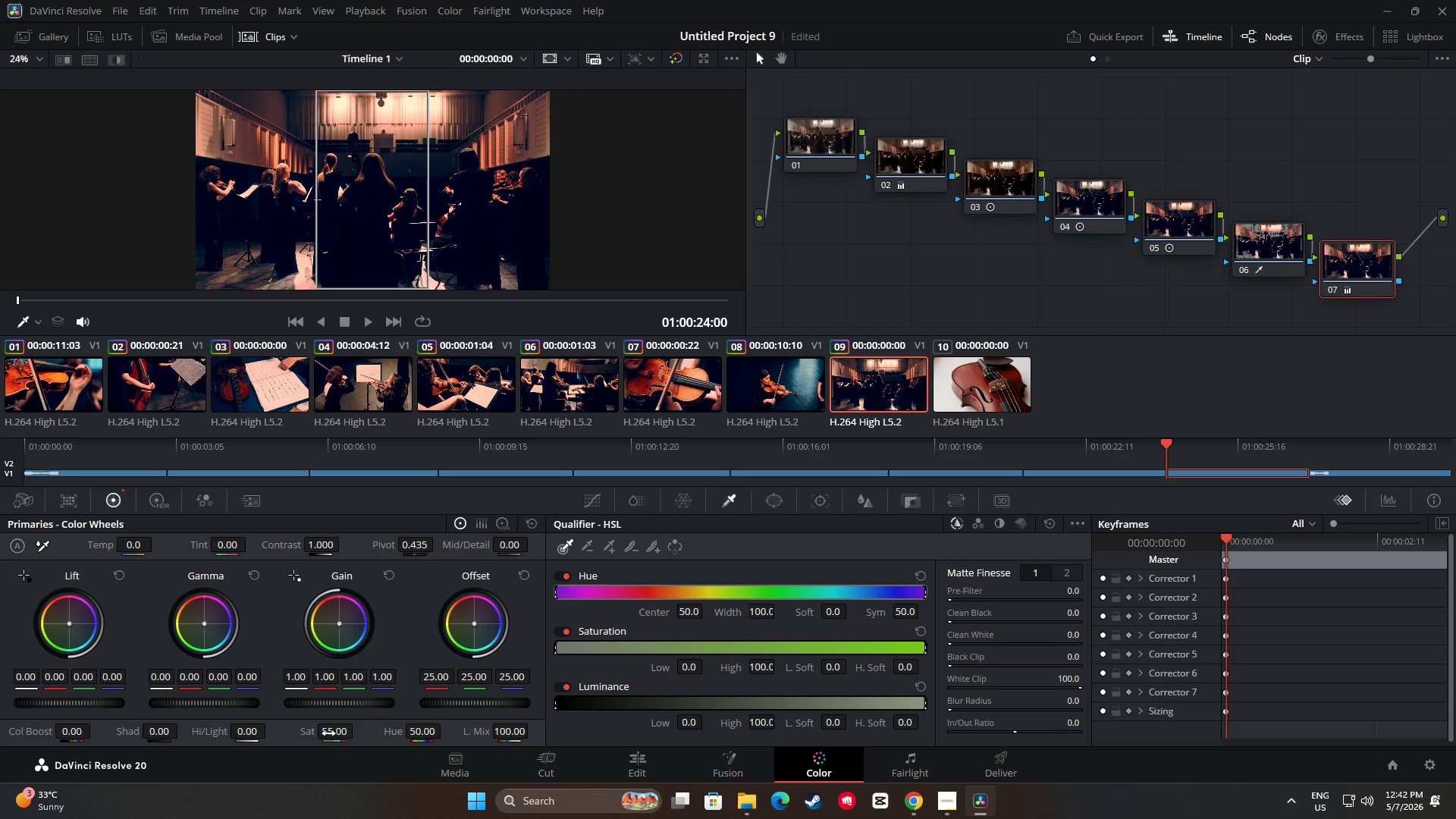 
left_click_drag(start_coordinate=[334, 733], to_coordinate=[343, 741])
 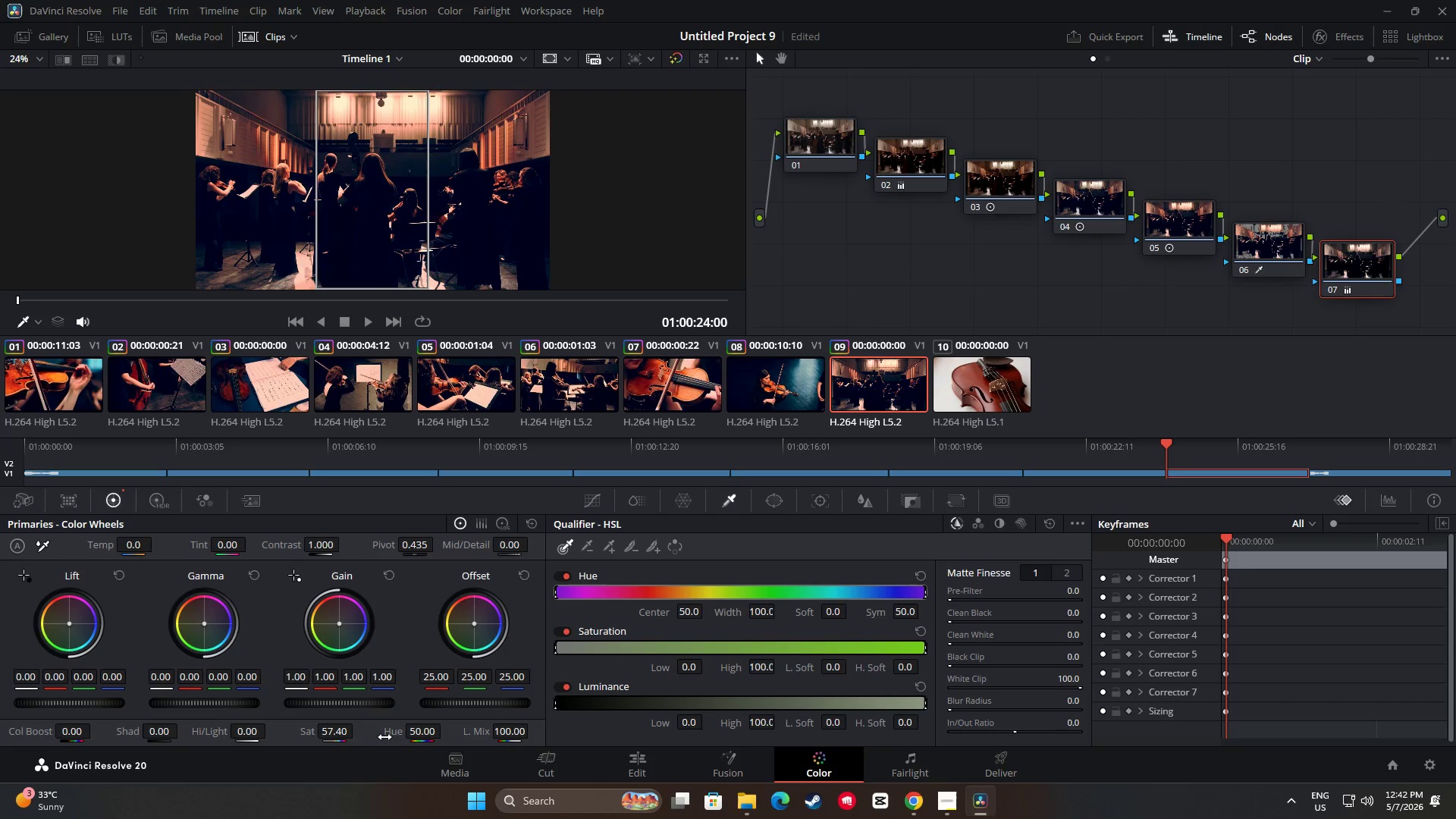 
key(Control+Z)
 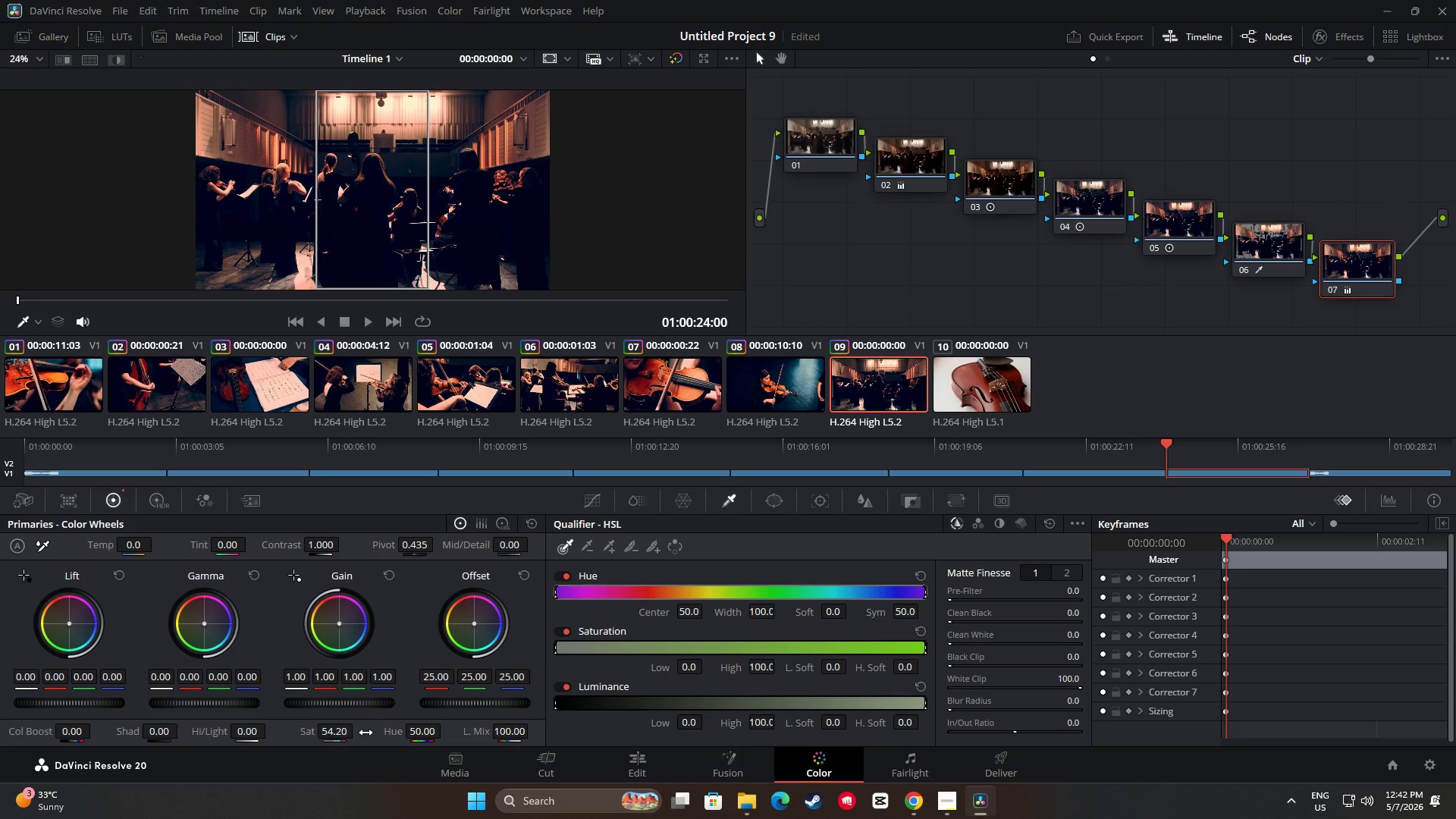 
key(Control+Z)
 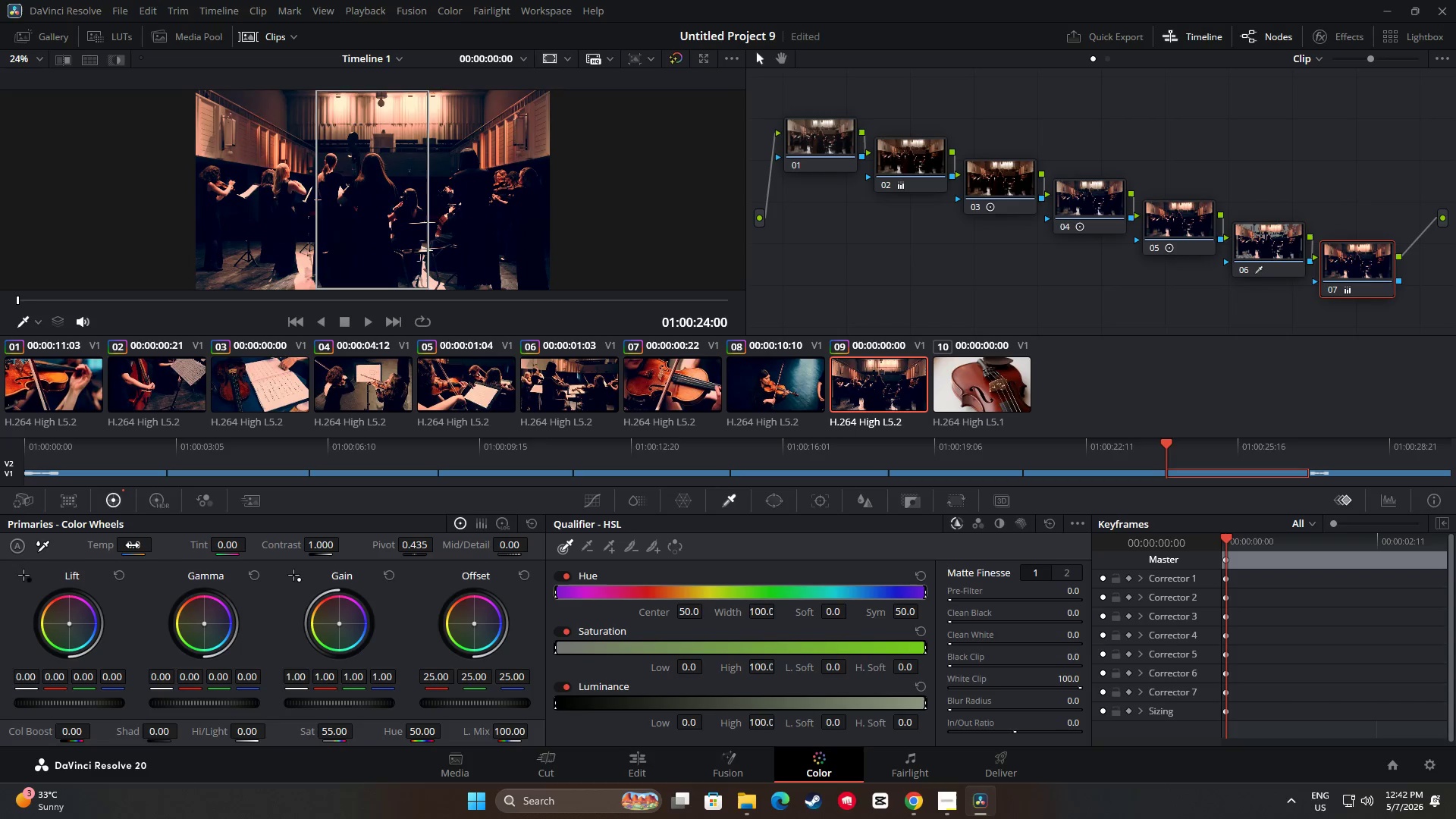 
left_click_drag(start_coordinate=[325, 545], to_coordinate=[298, 570])
 